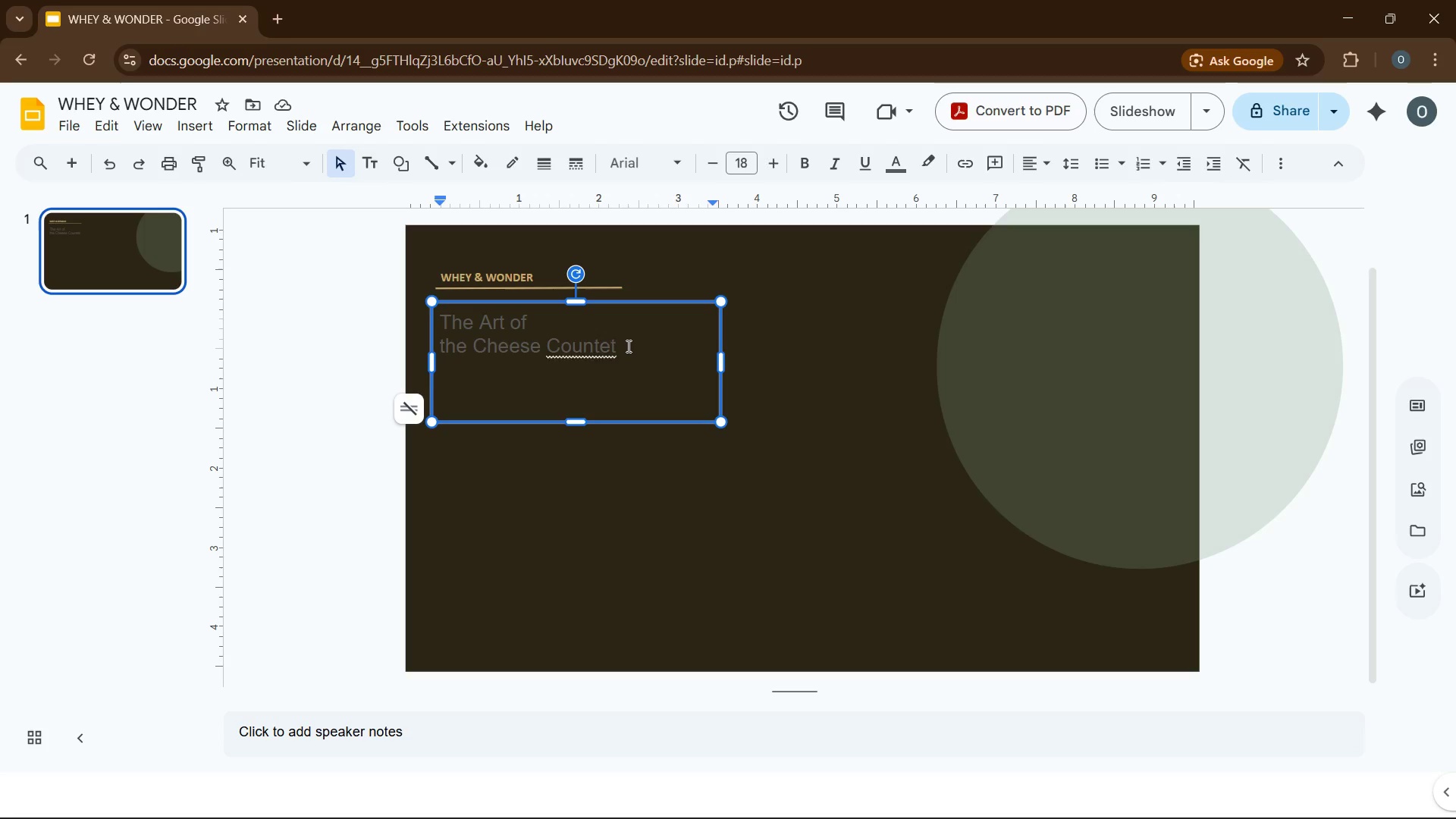 
key(Backspace)
 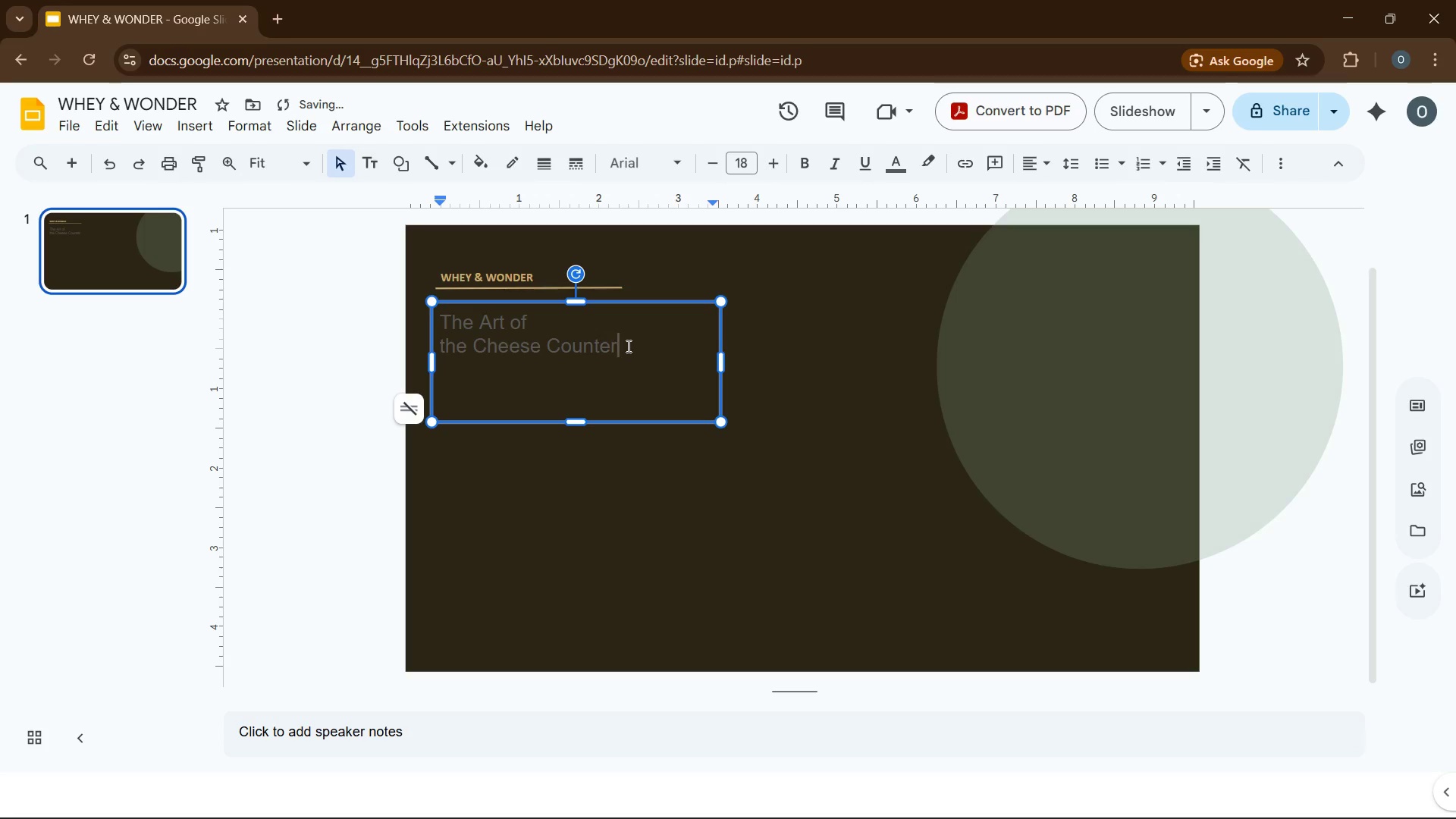 
key(R)
 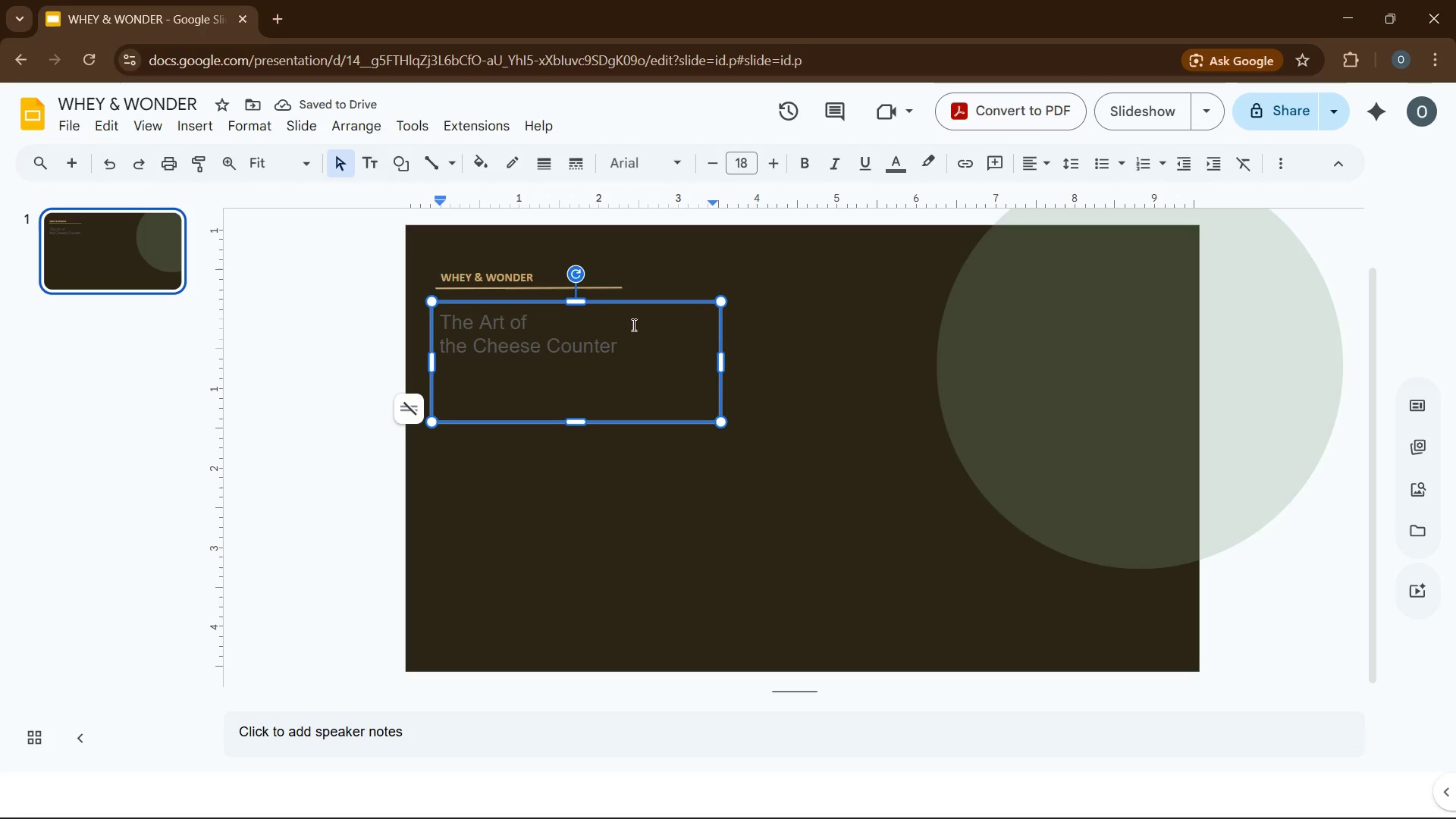 
wait(5.06)
 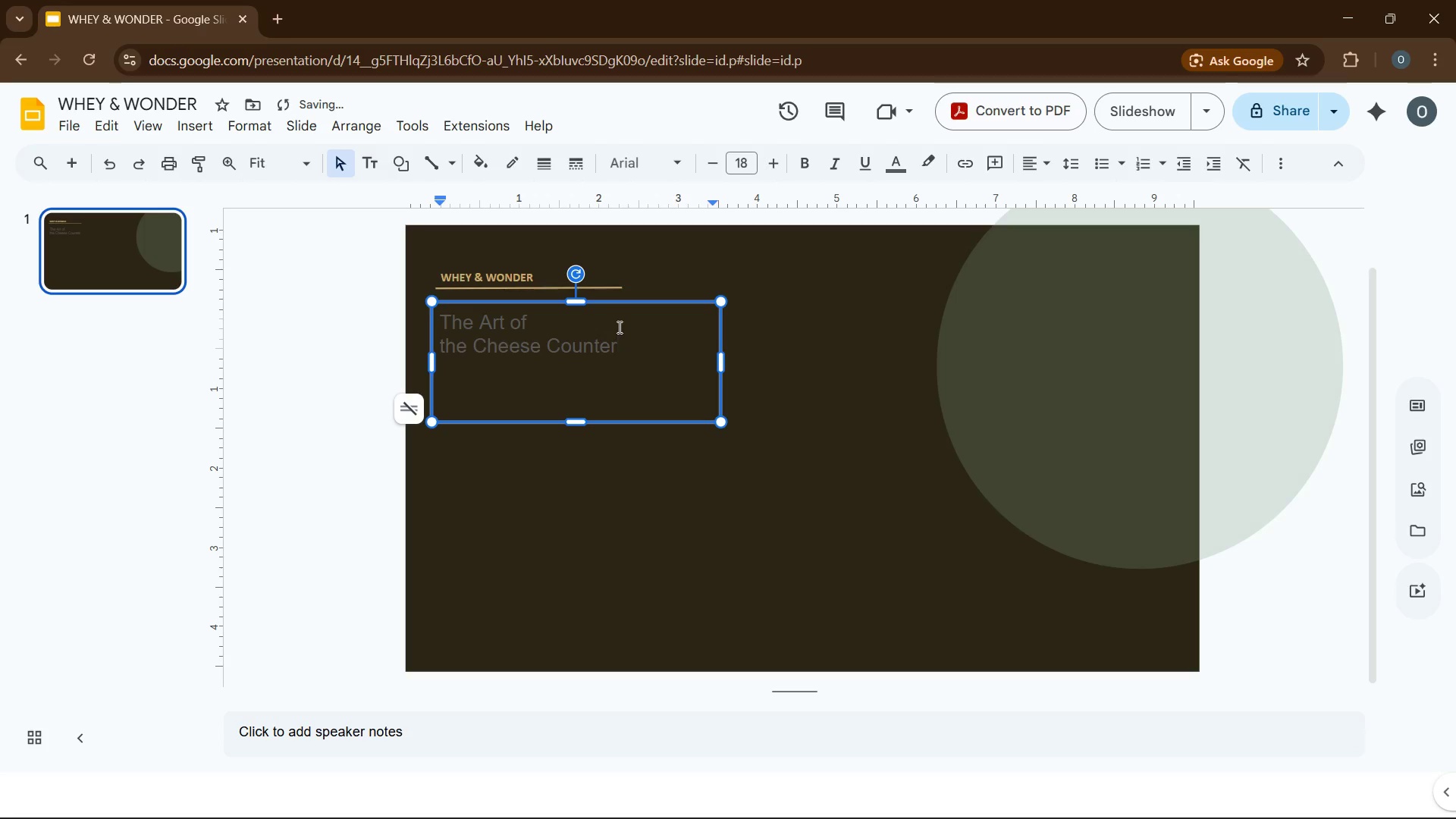 
key(Control+A)
 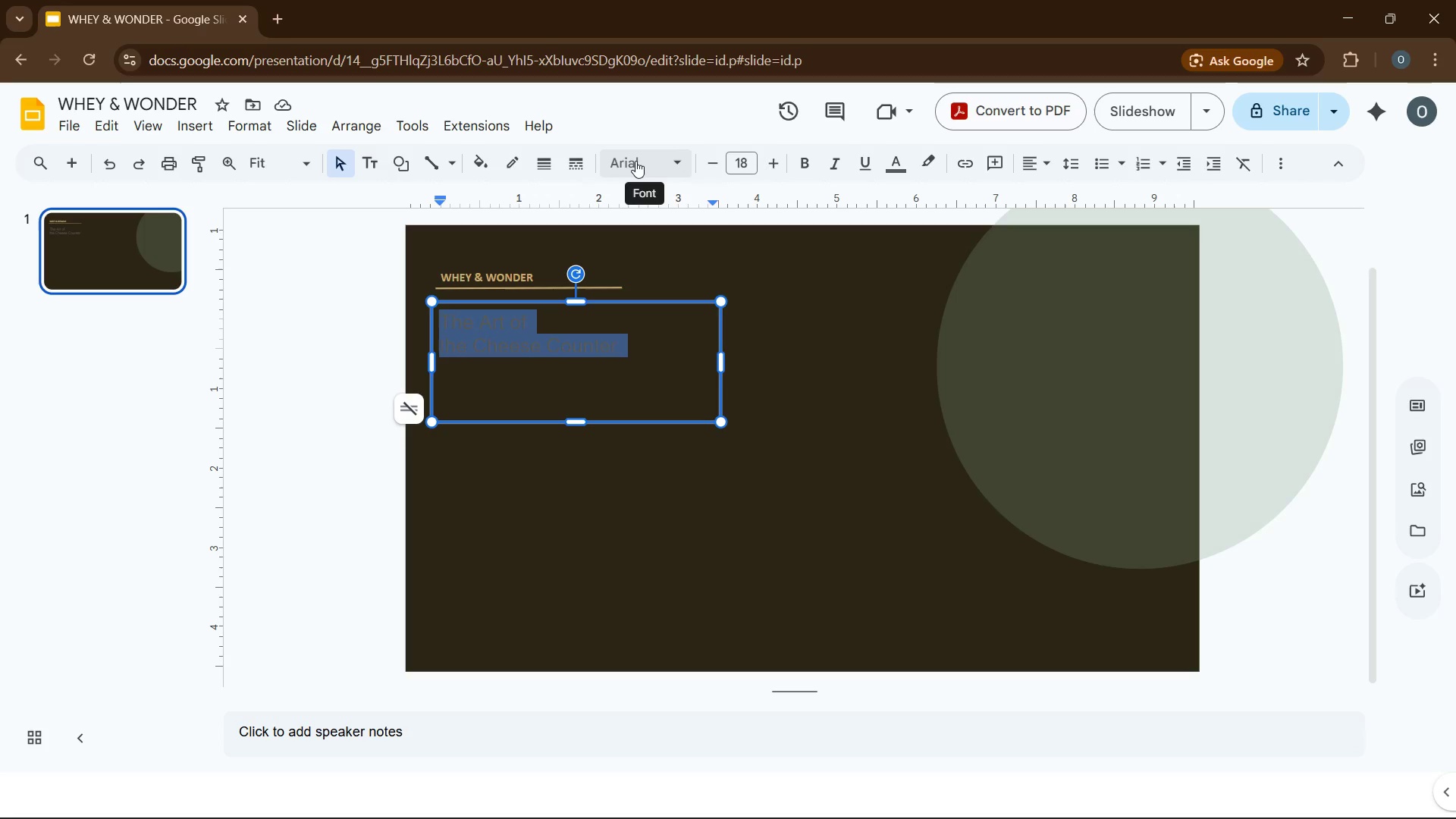 
left_click([635, 161])
 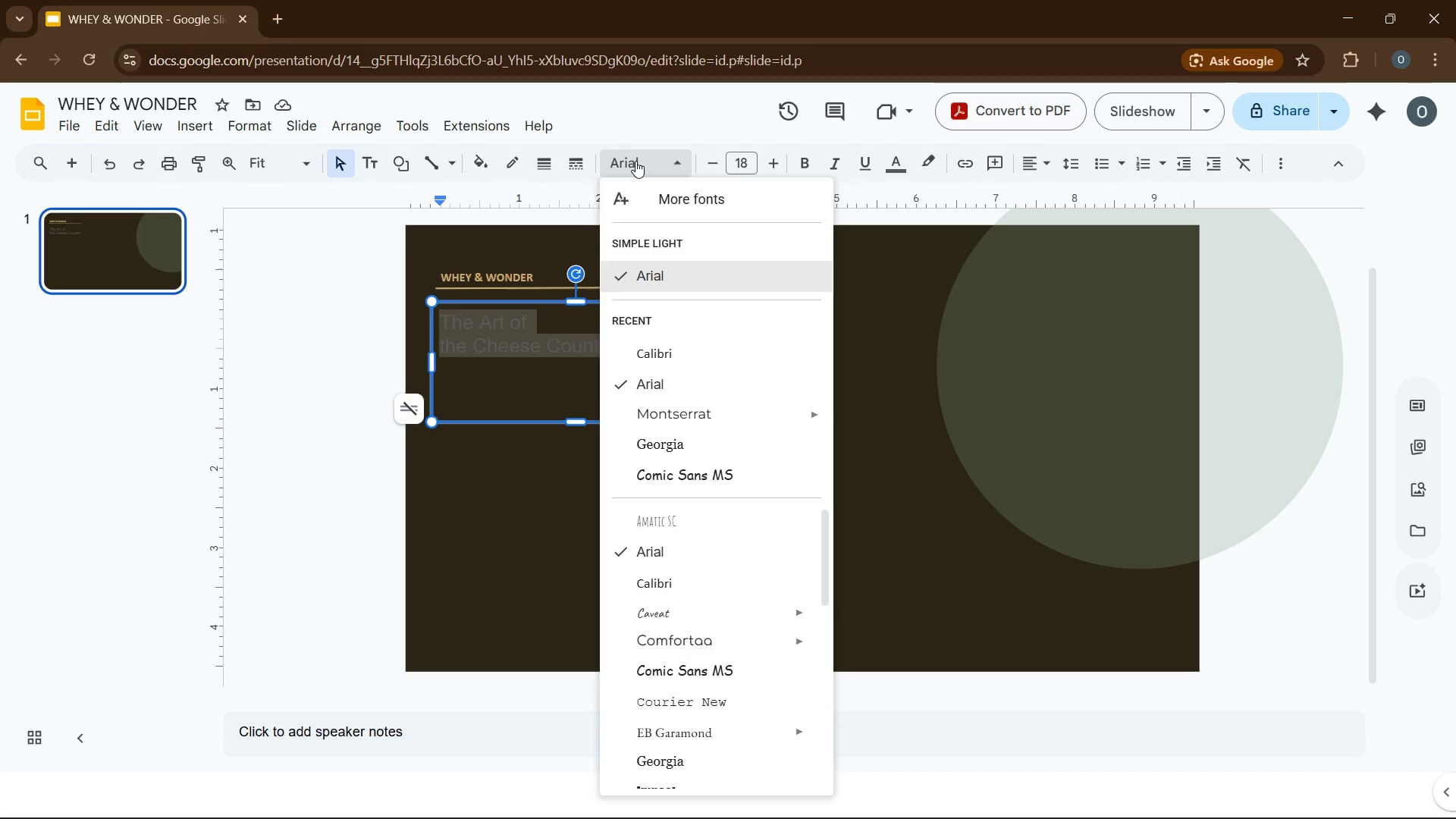 
wait(9.47)
 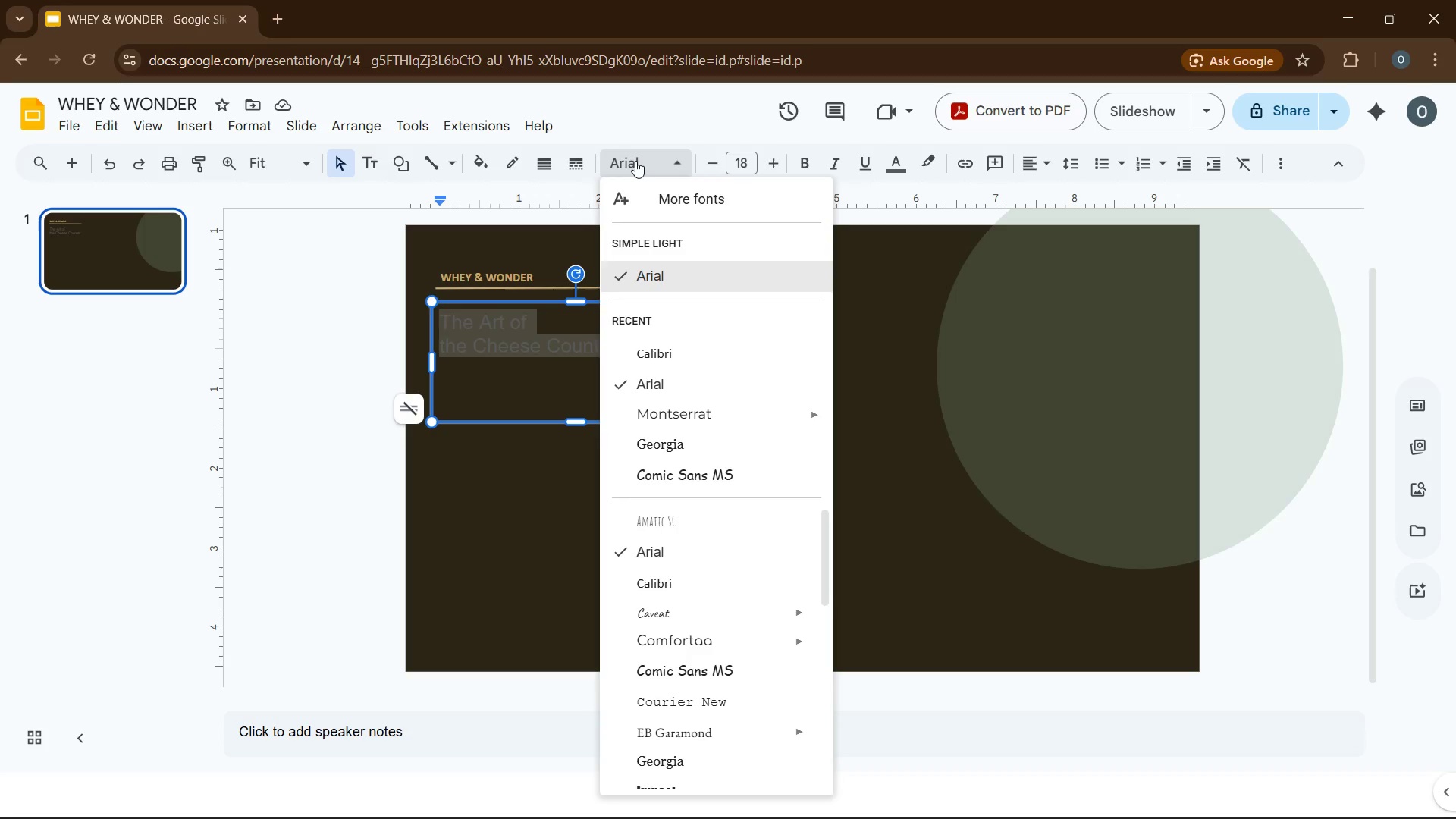 
left_click([679, 441])
 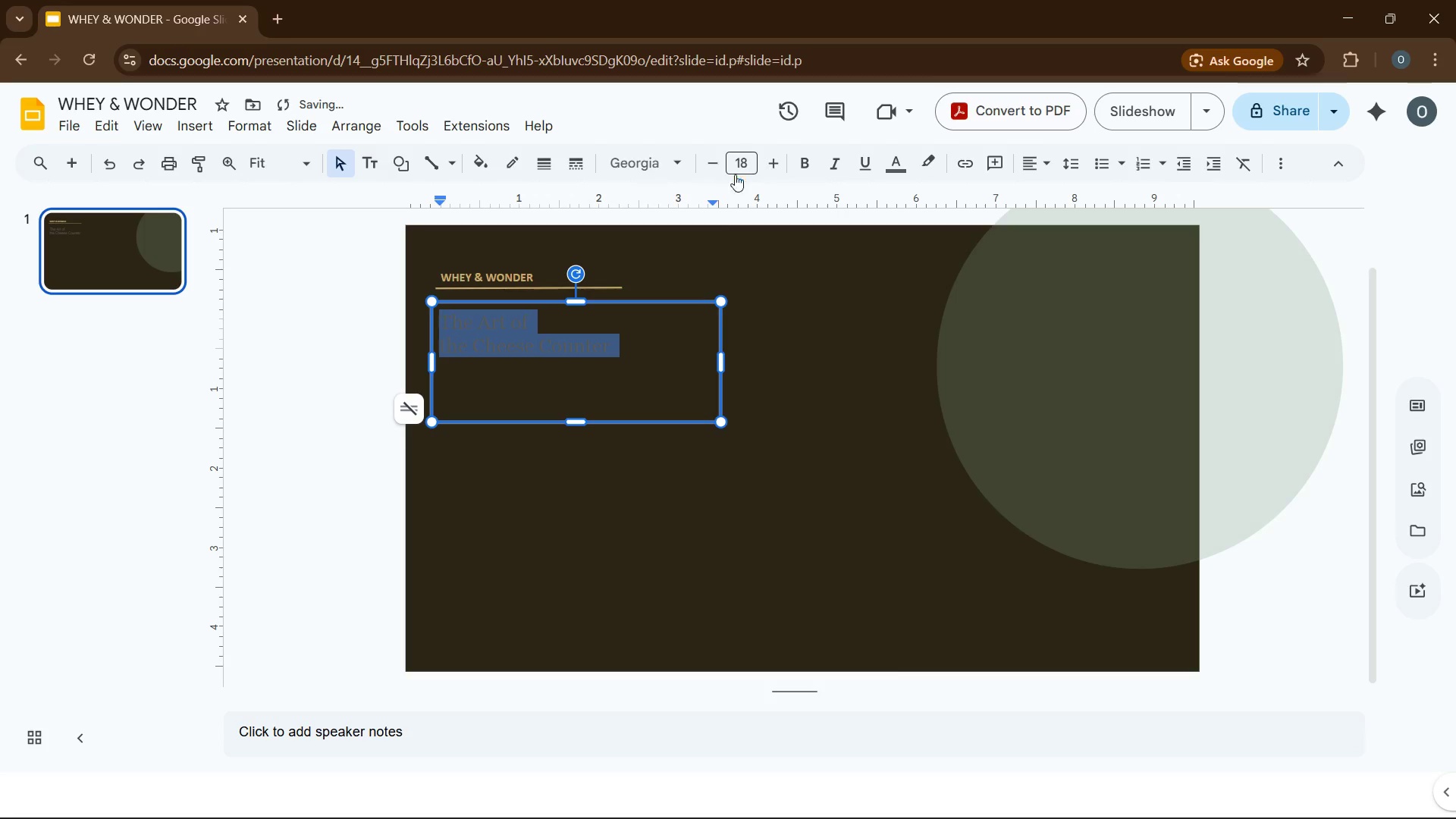 
left_click([743, 158])
 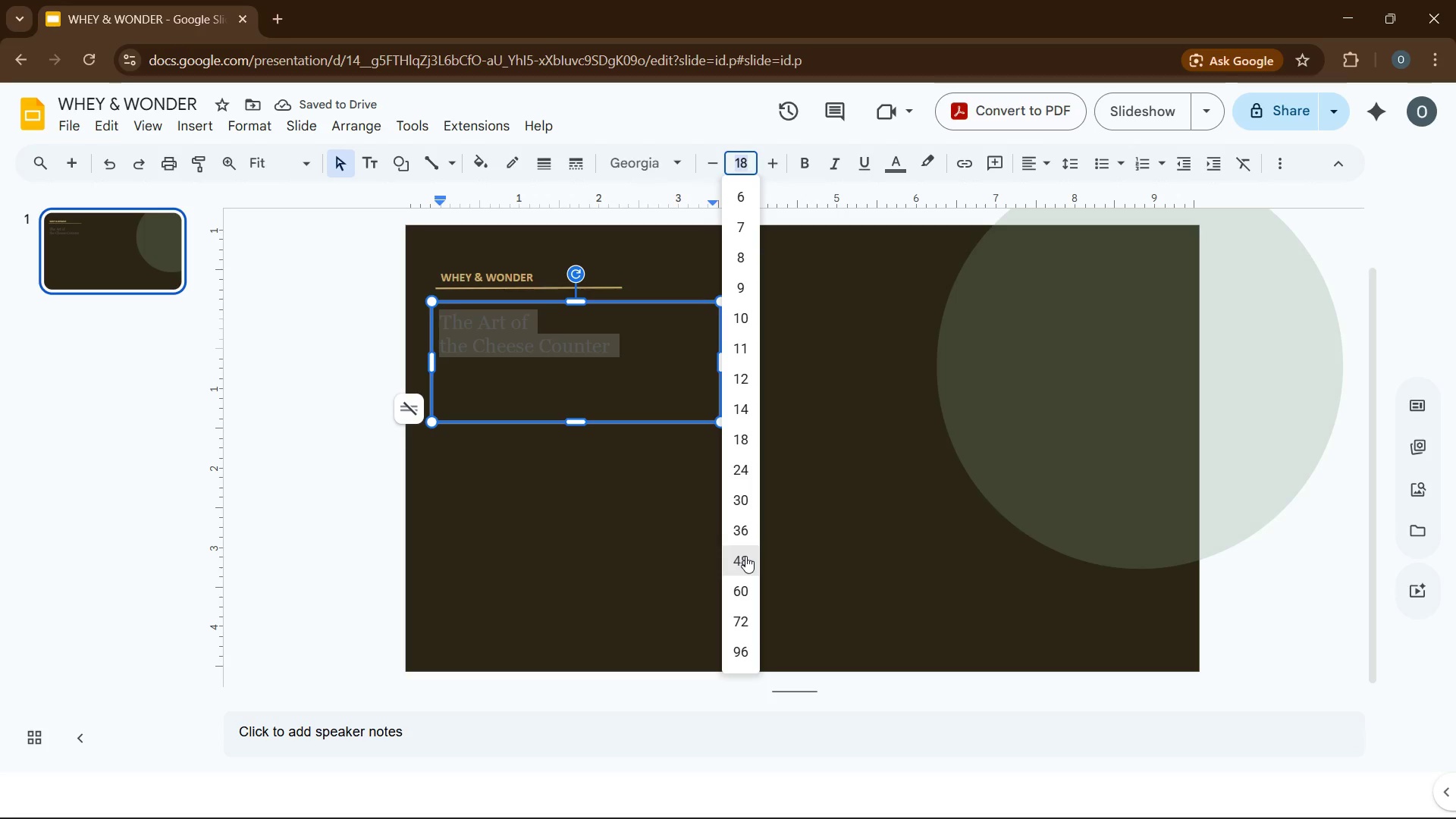 
left_click([746, 556])
 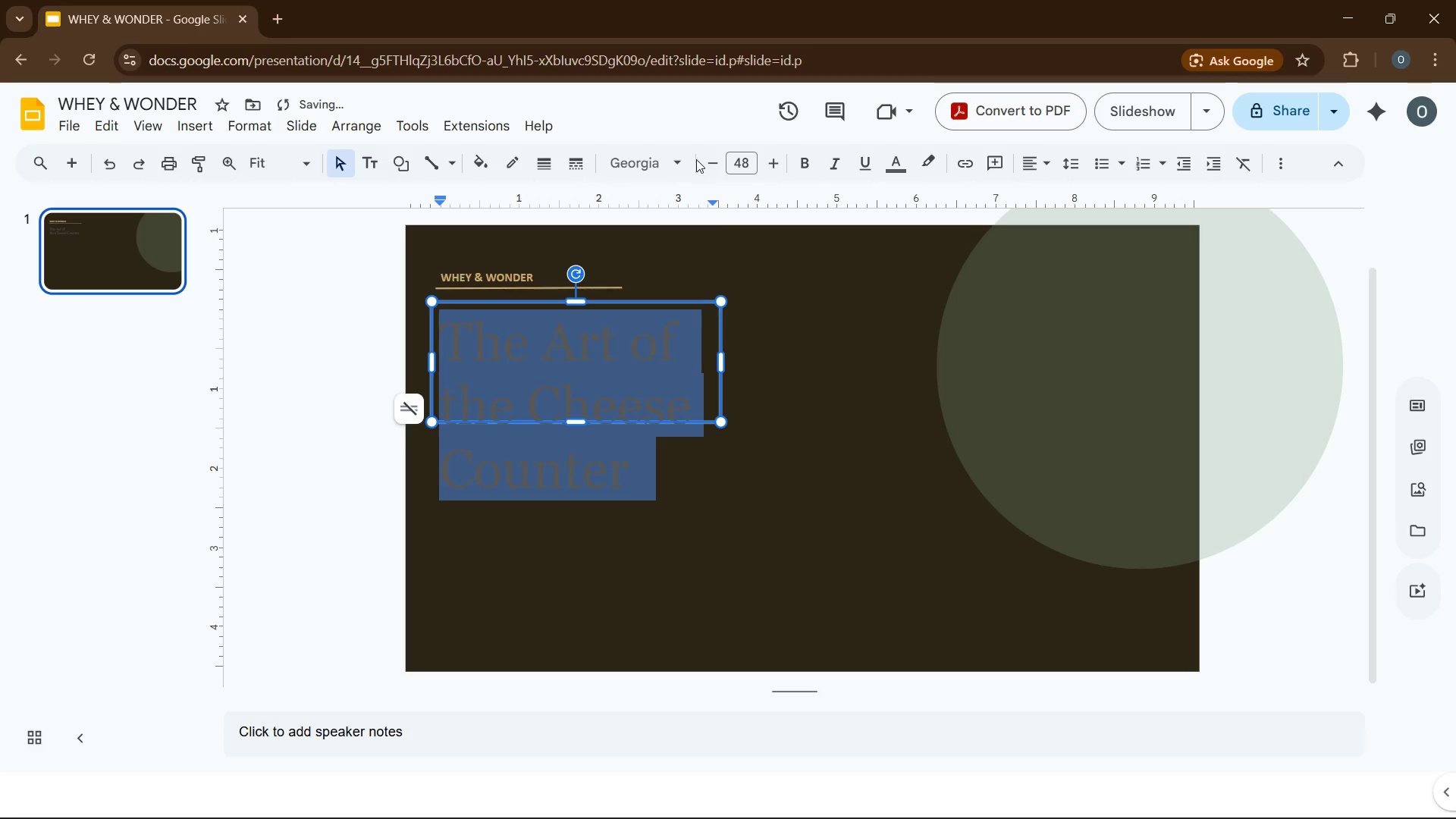 
left_click([708, 161])
 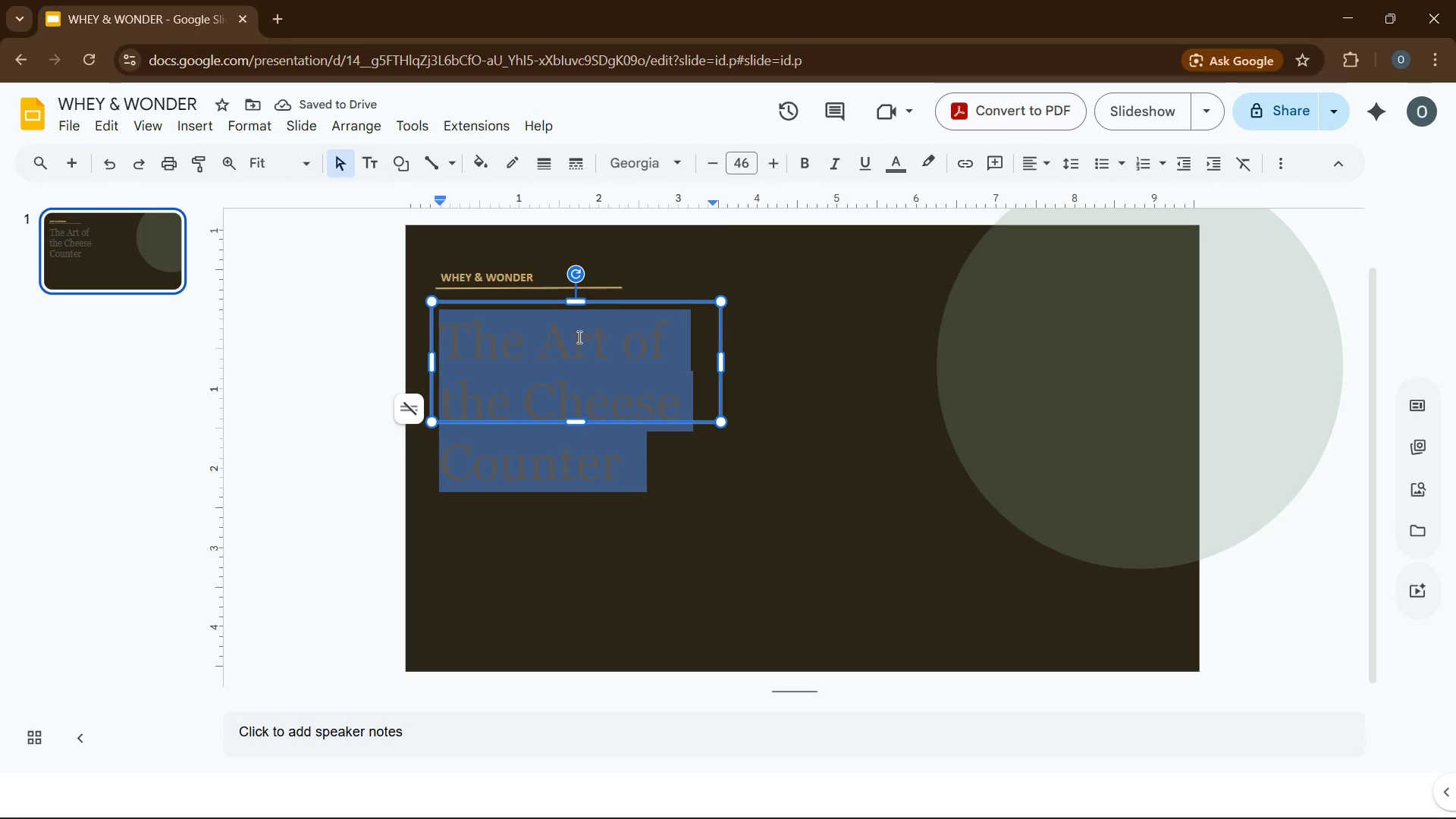 
wait(10.89)
 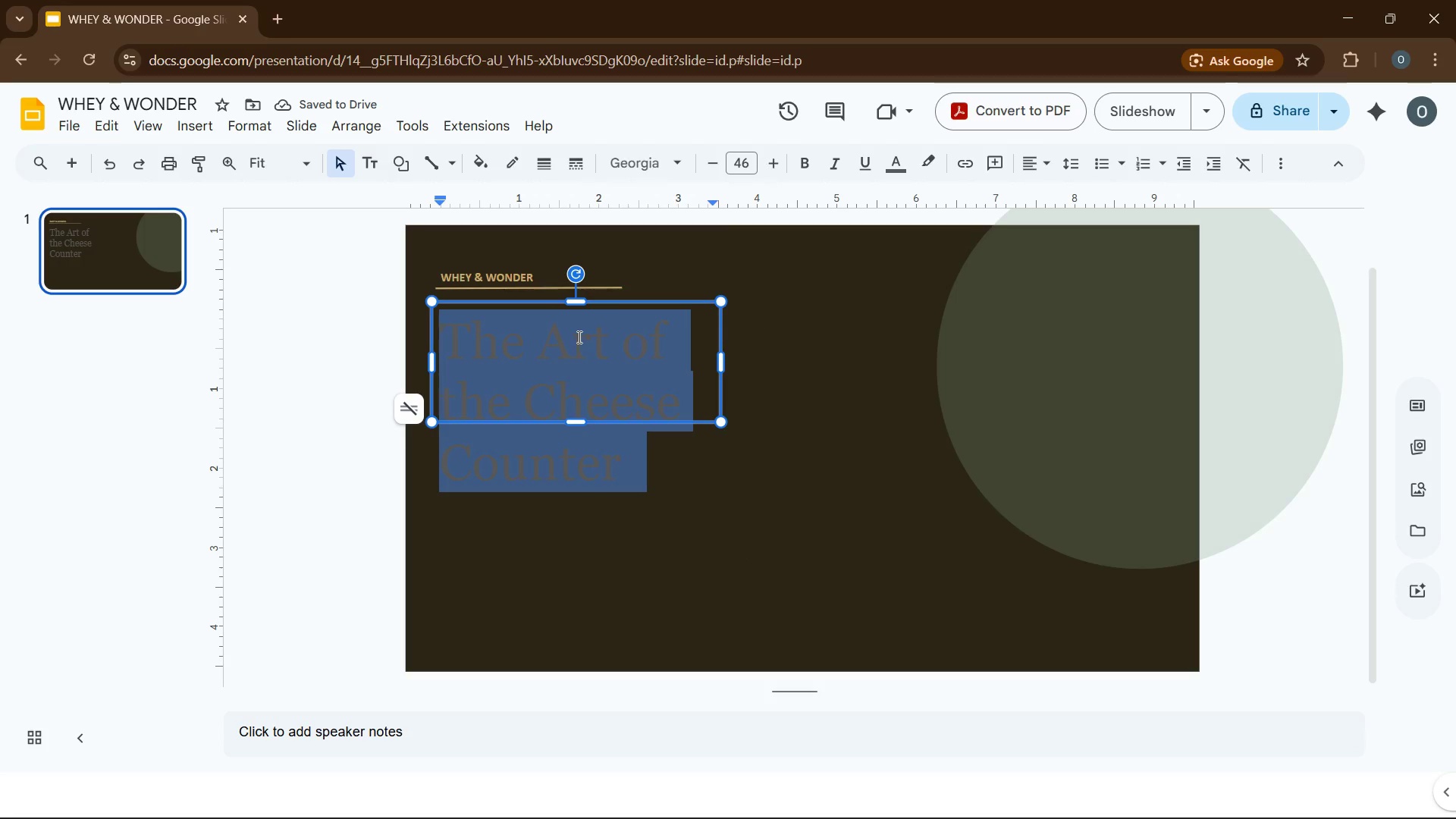 
left_click([809, 162])
 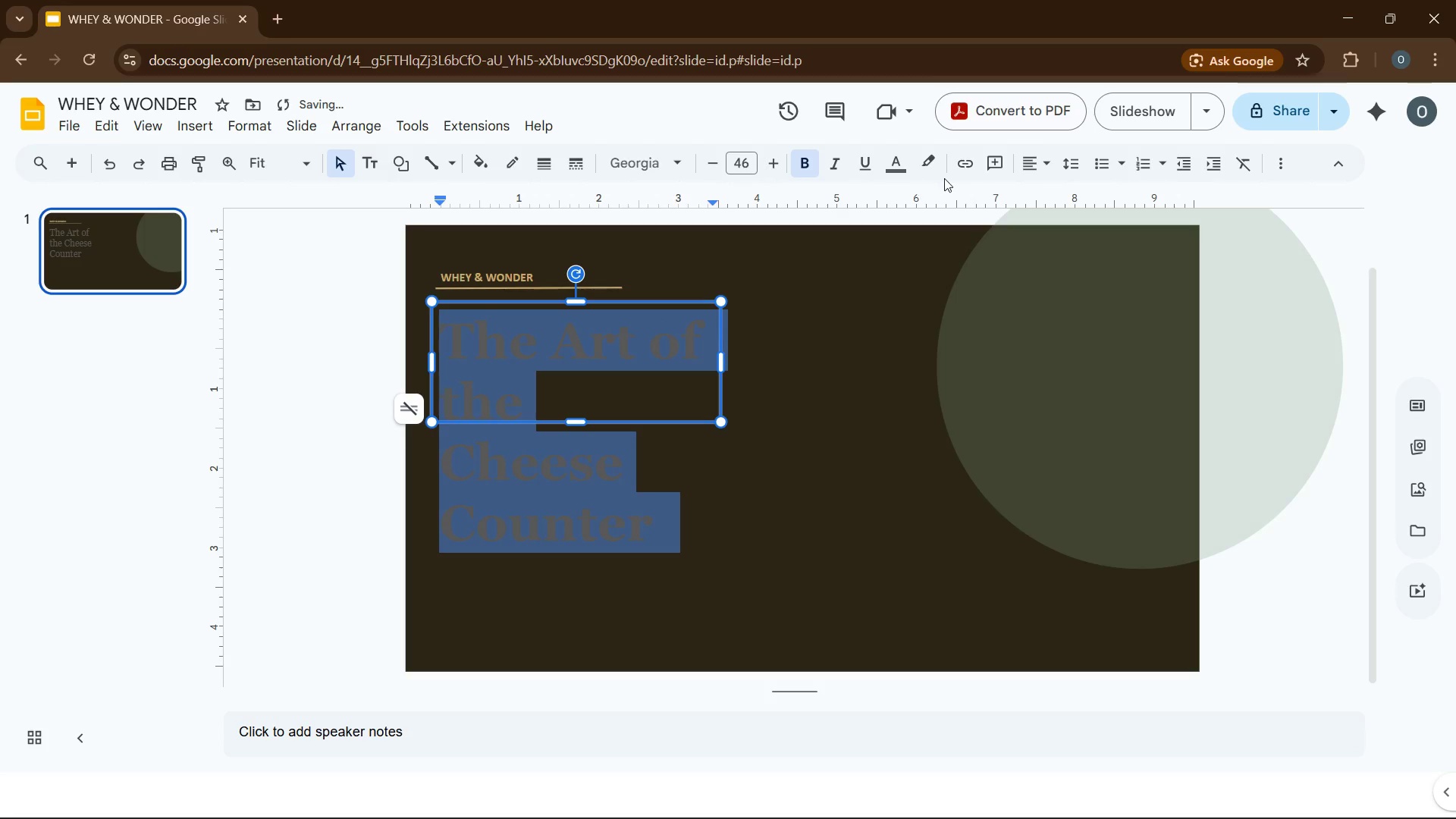 
mouse_move([906, 192])
 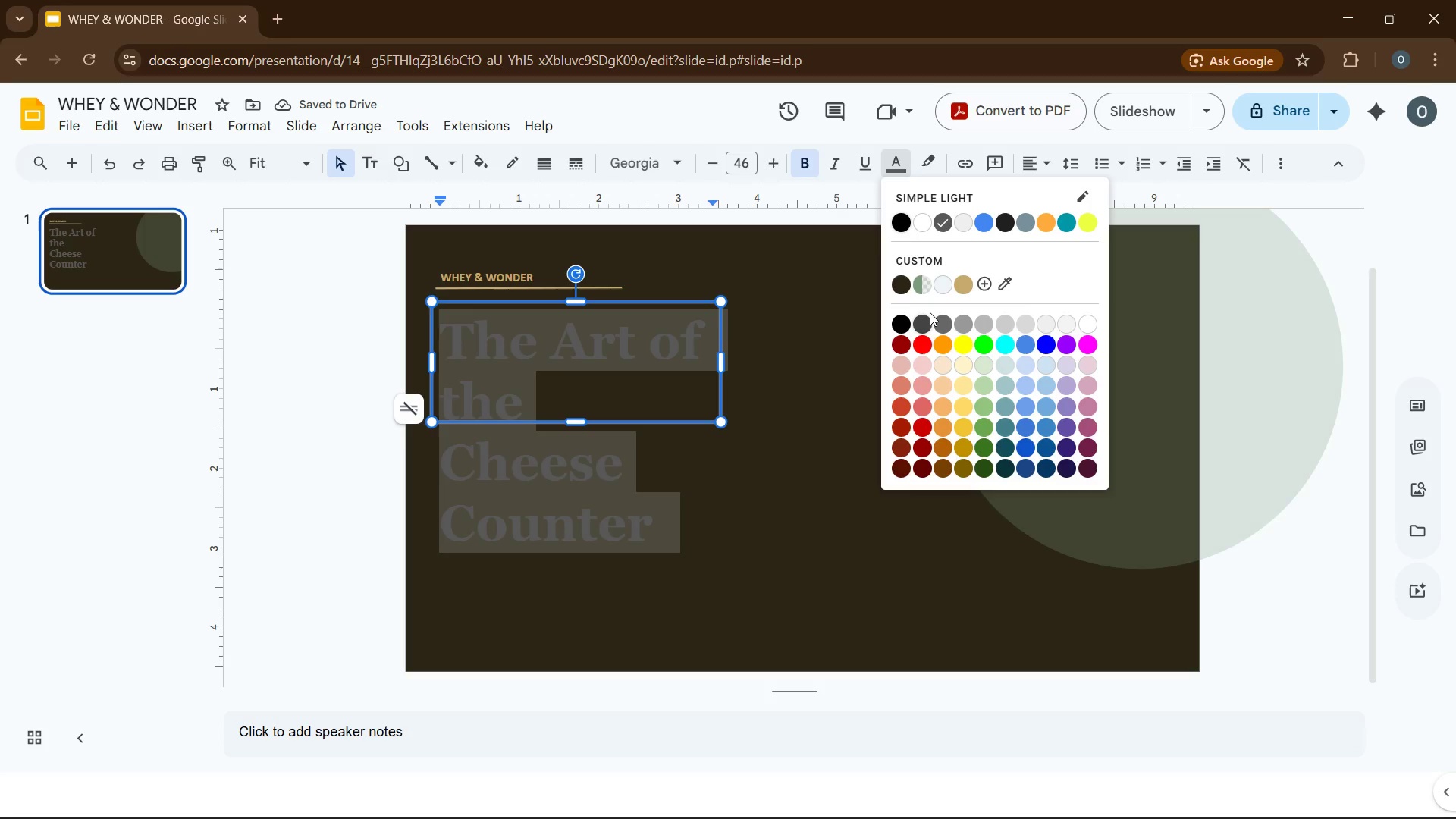 
mouse_move([946, 312])
 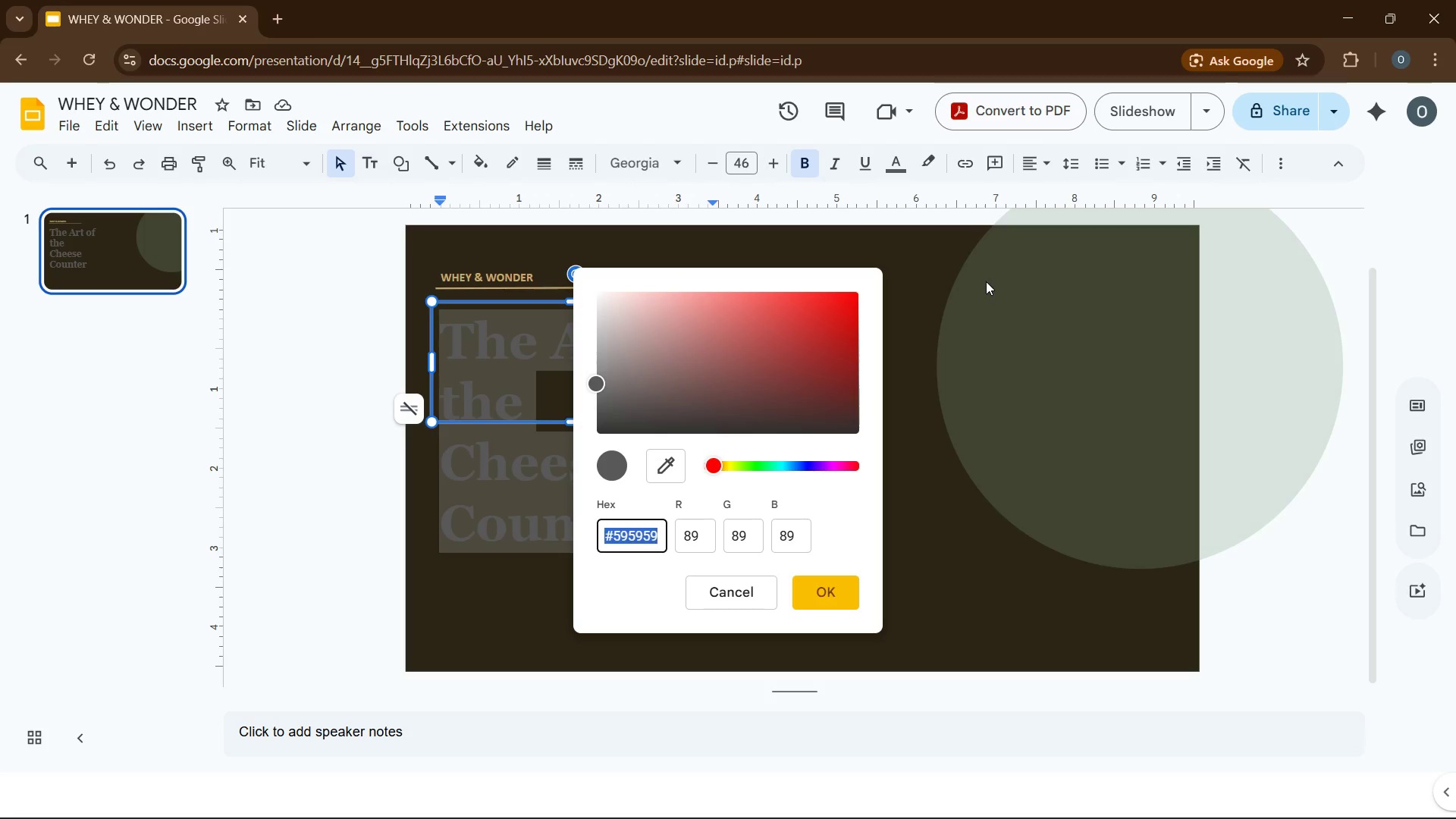 
type(f7f2e8)
 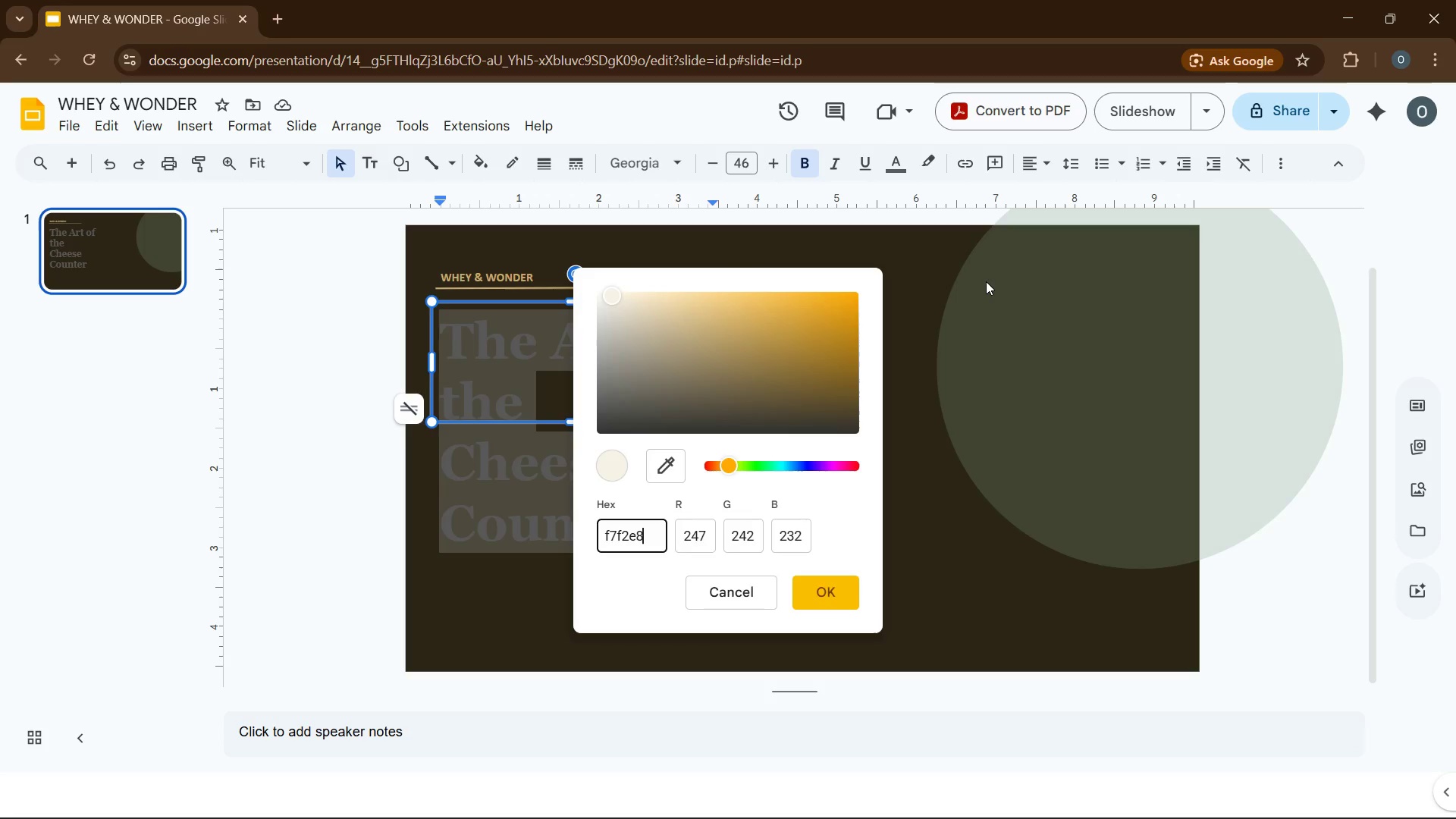 
key(Enter)
 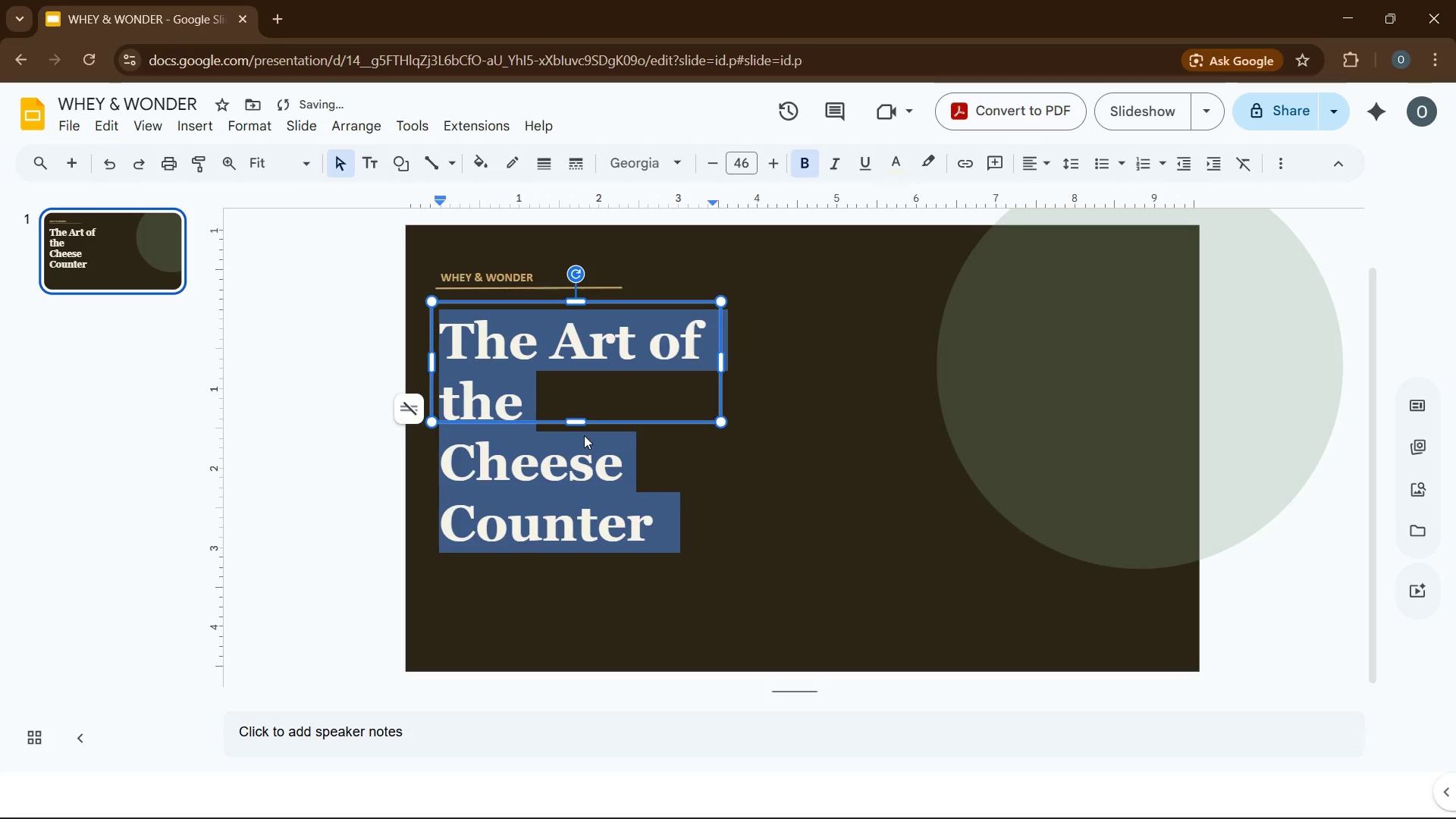 
left_click([575, 417])
 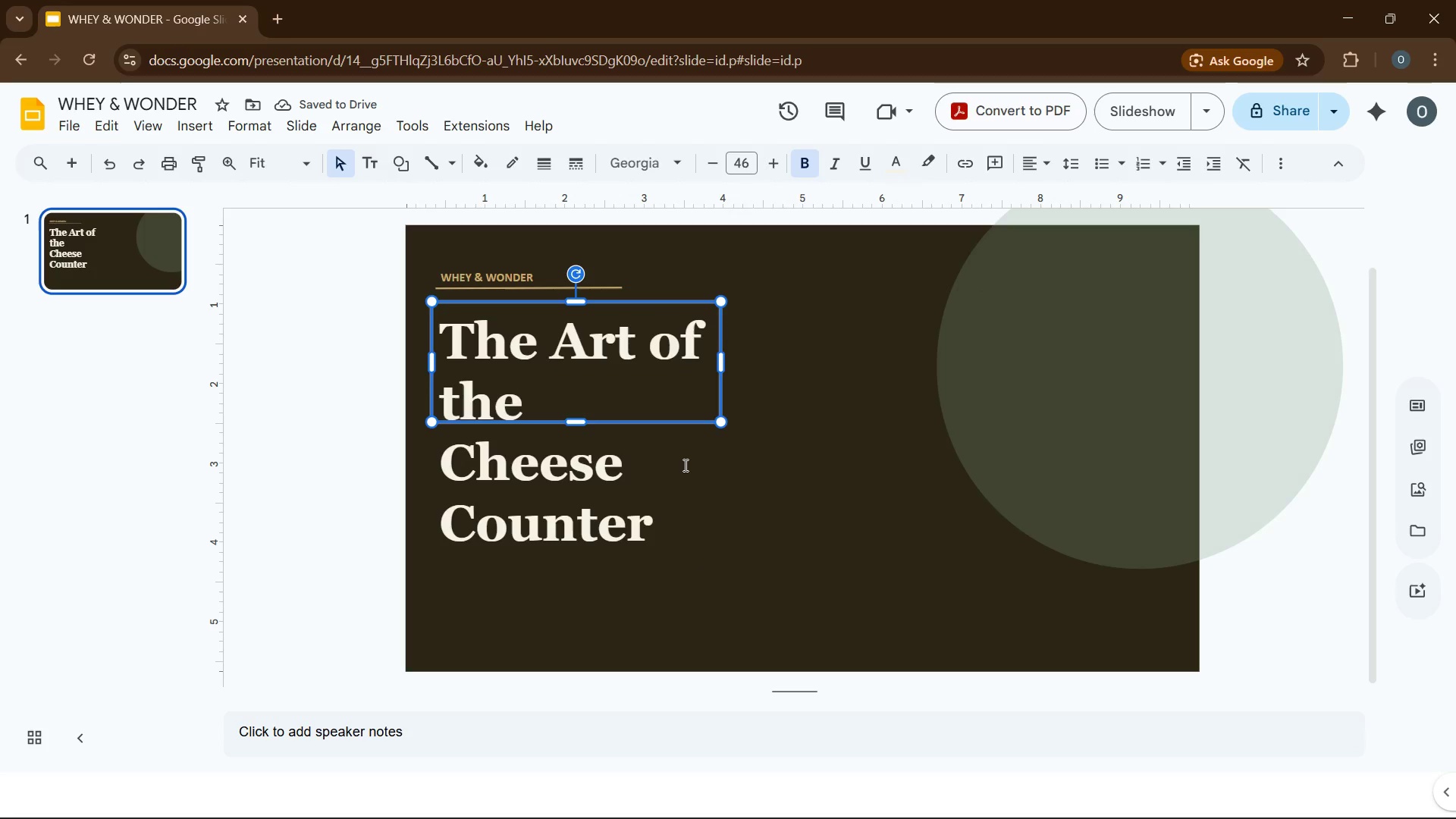 
left_click([684, 465])
 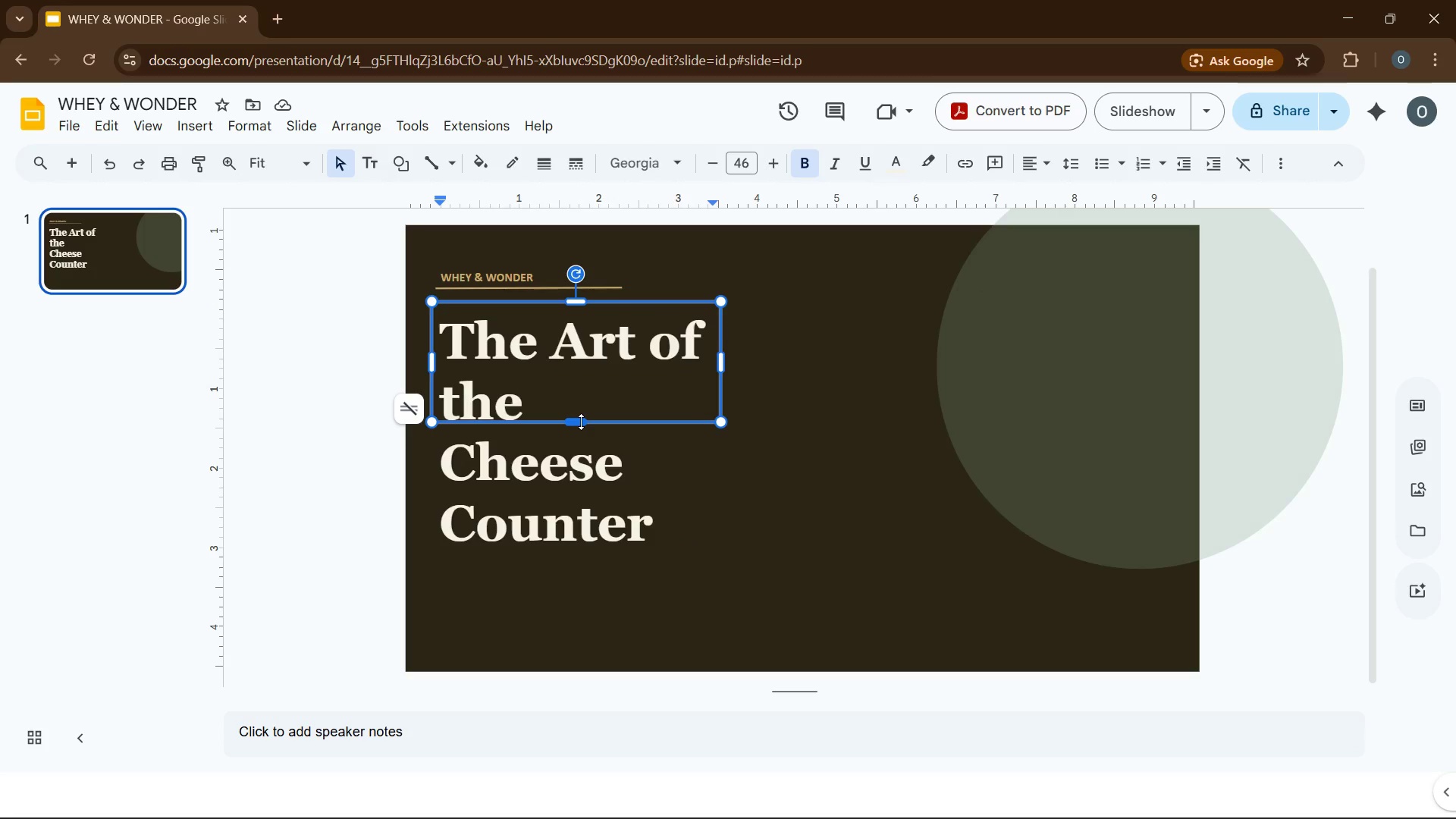 
left_click_drag(start_coordinate=[581, 422], to_coordinate=[595, 535])
 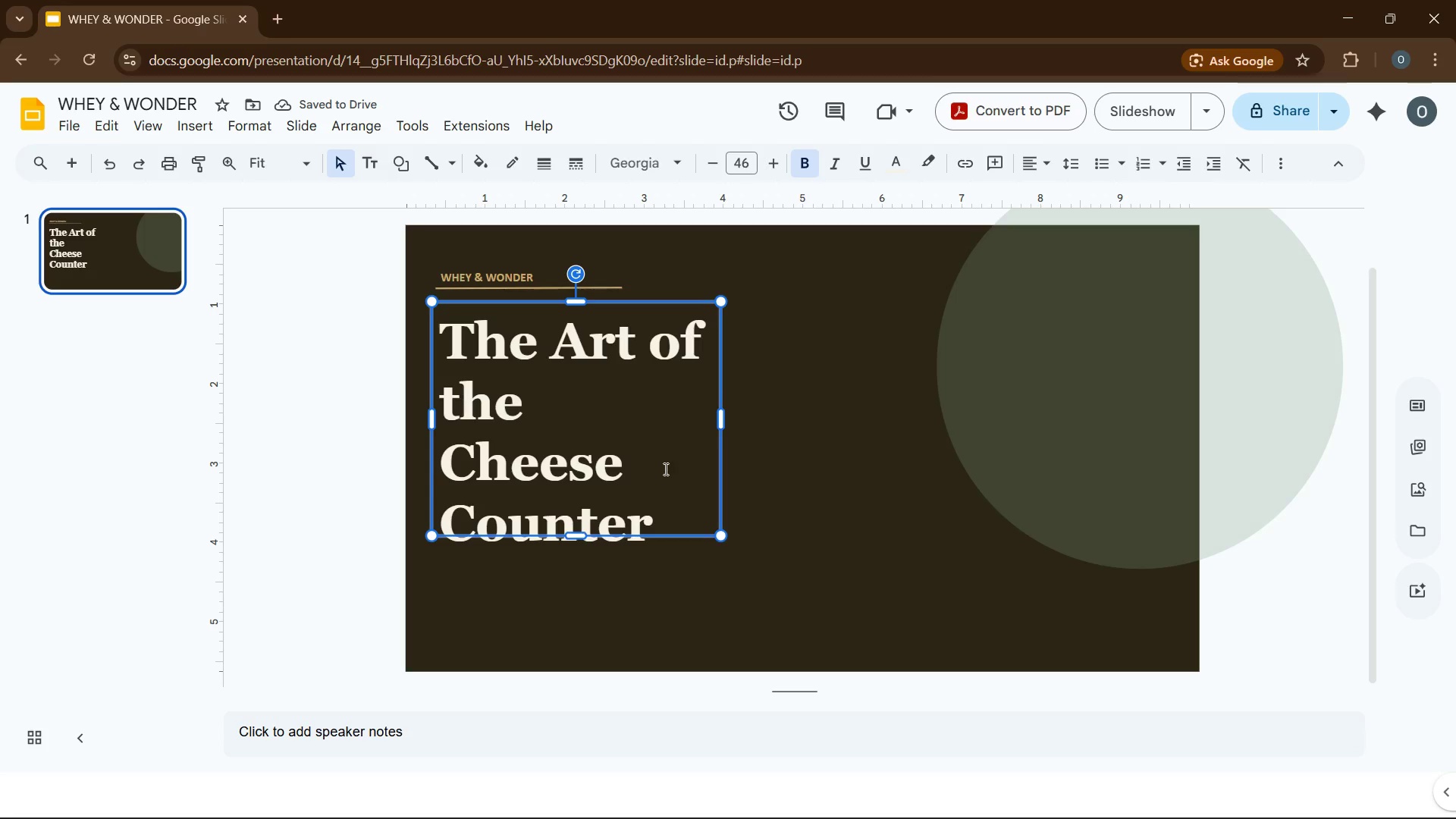 
wait(5.77)
 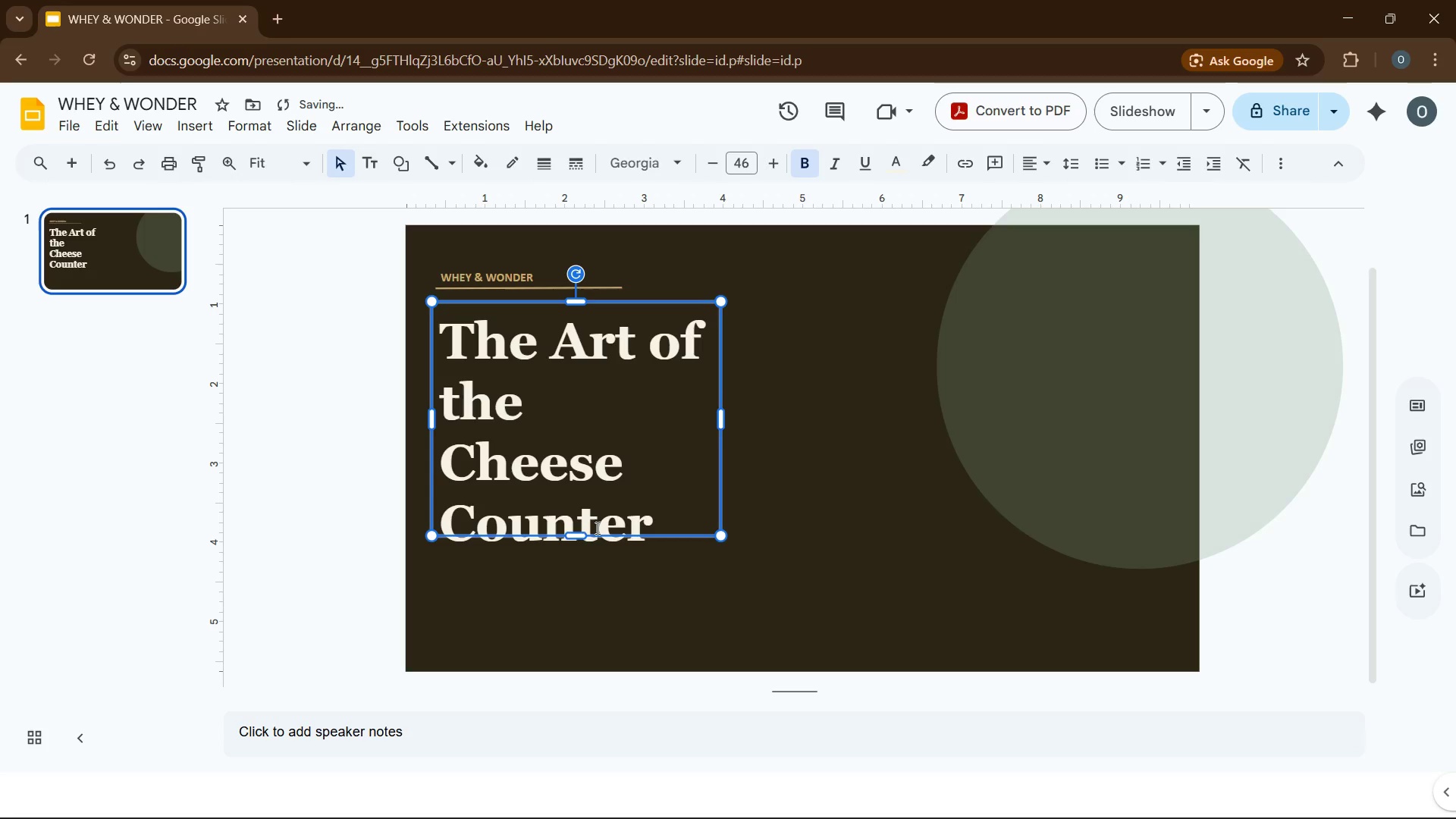 
left_click_drag(start_coordinate=[718, 419], to_coordinate=[824, 409])
 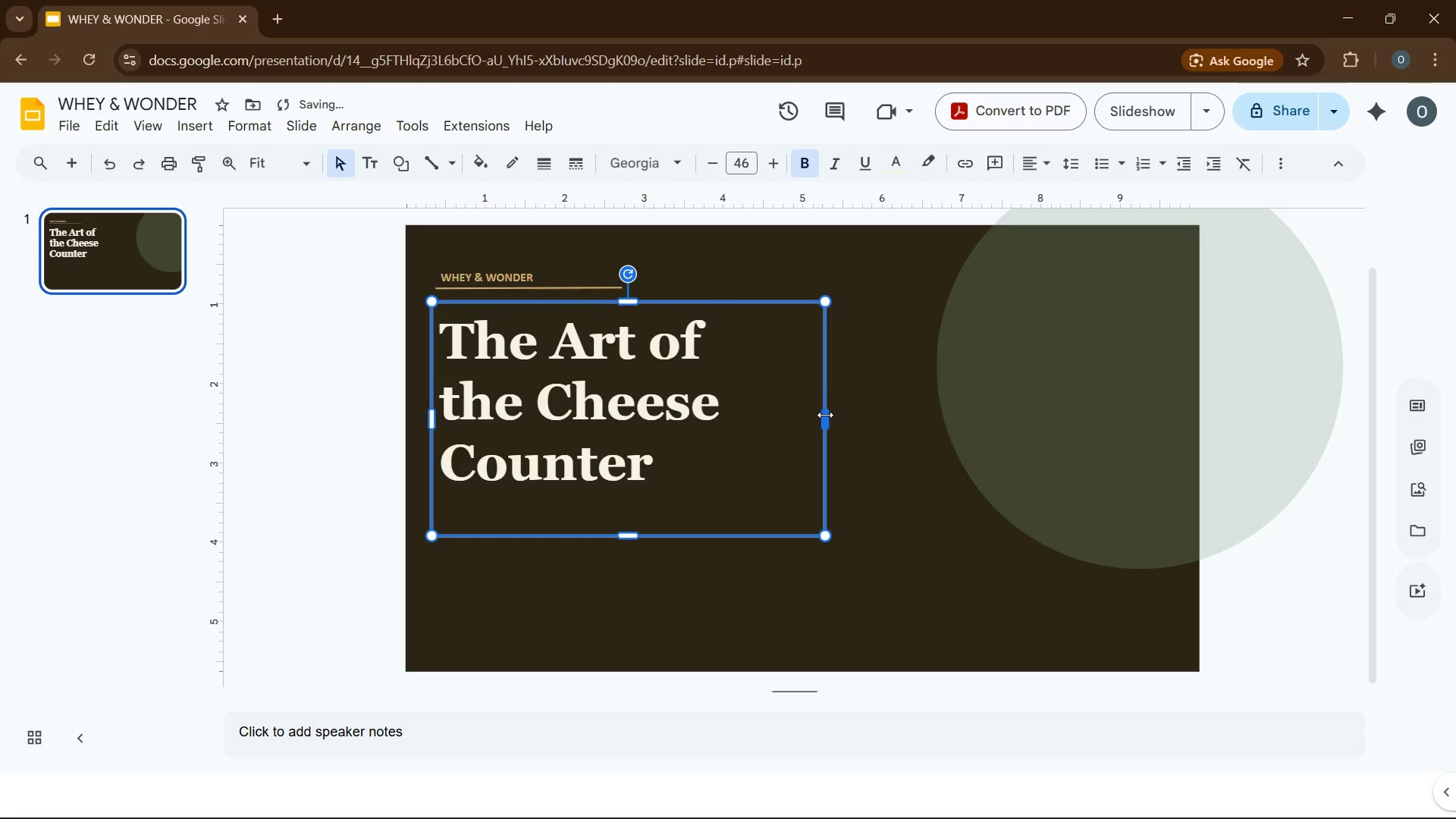 
left_click_drag(start_coordinate=[825, 415], to_coordinate=[880, 406])
 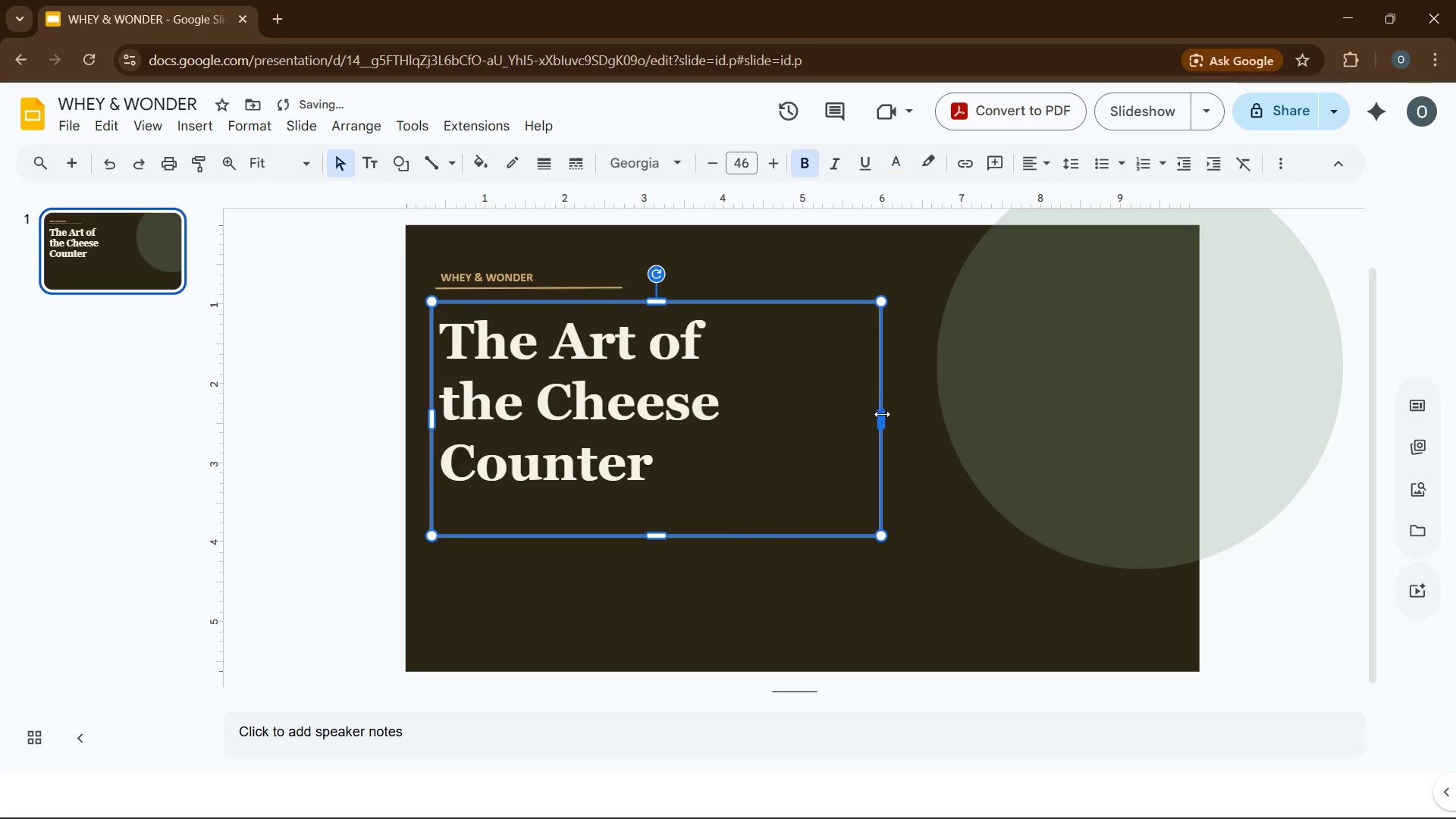 
left_click_drag(start_coordinate=[882, 414], to_coordinate=[991, 408])
 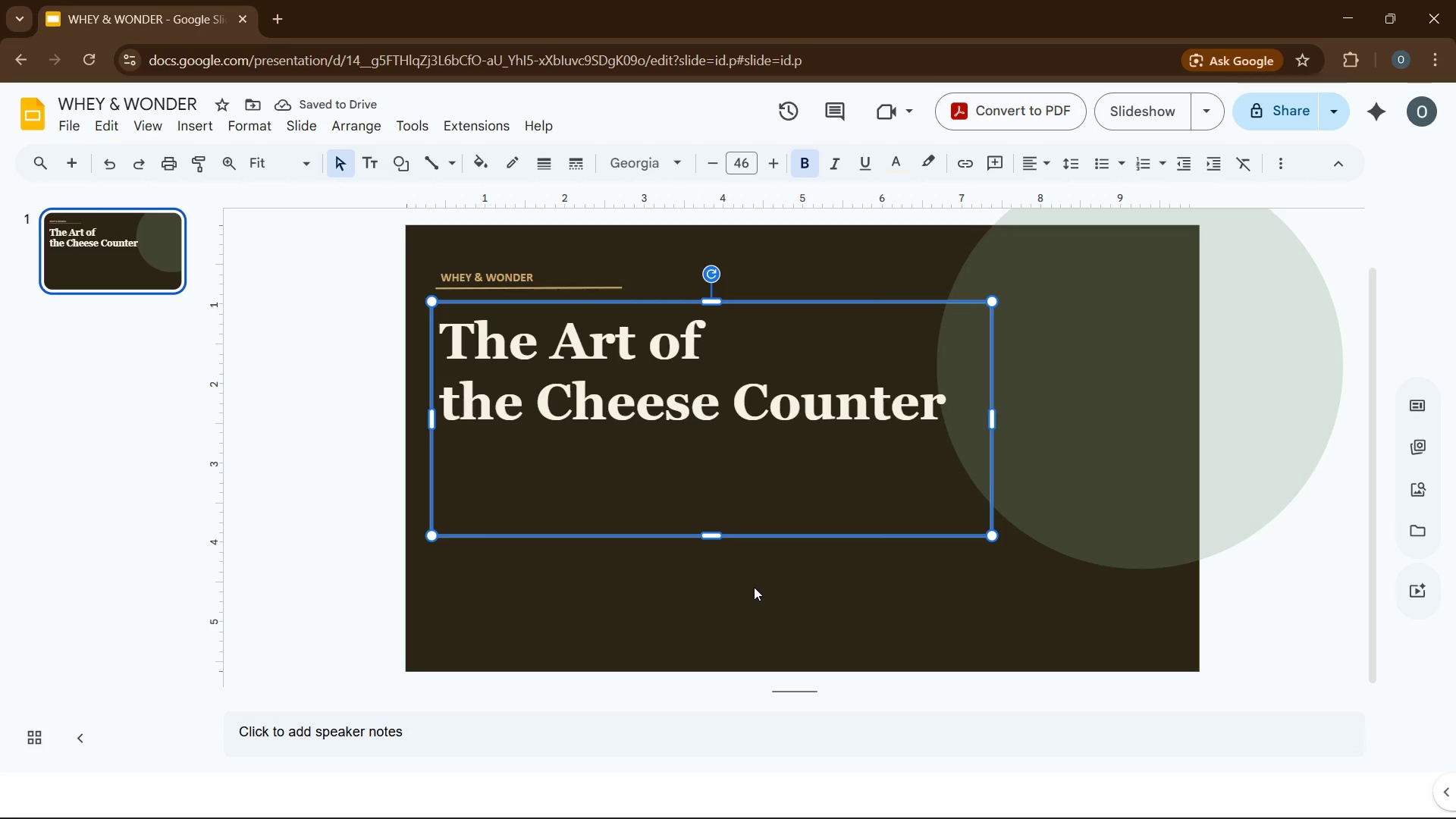 
wait(6.09)
 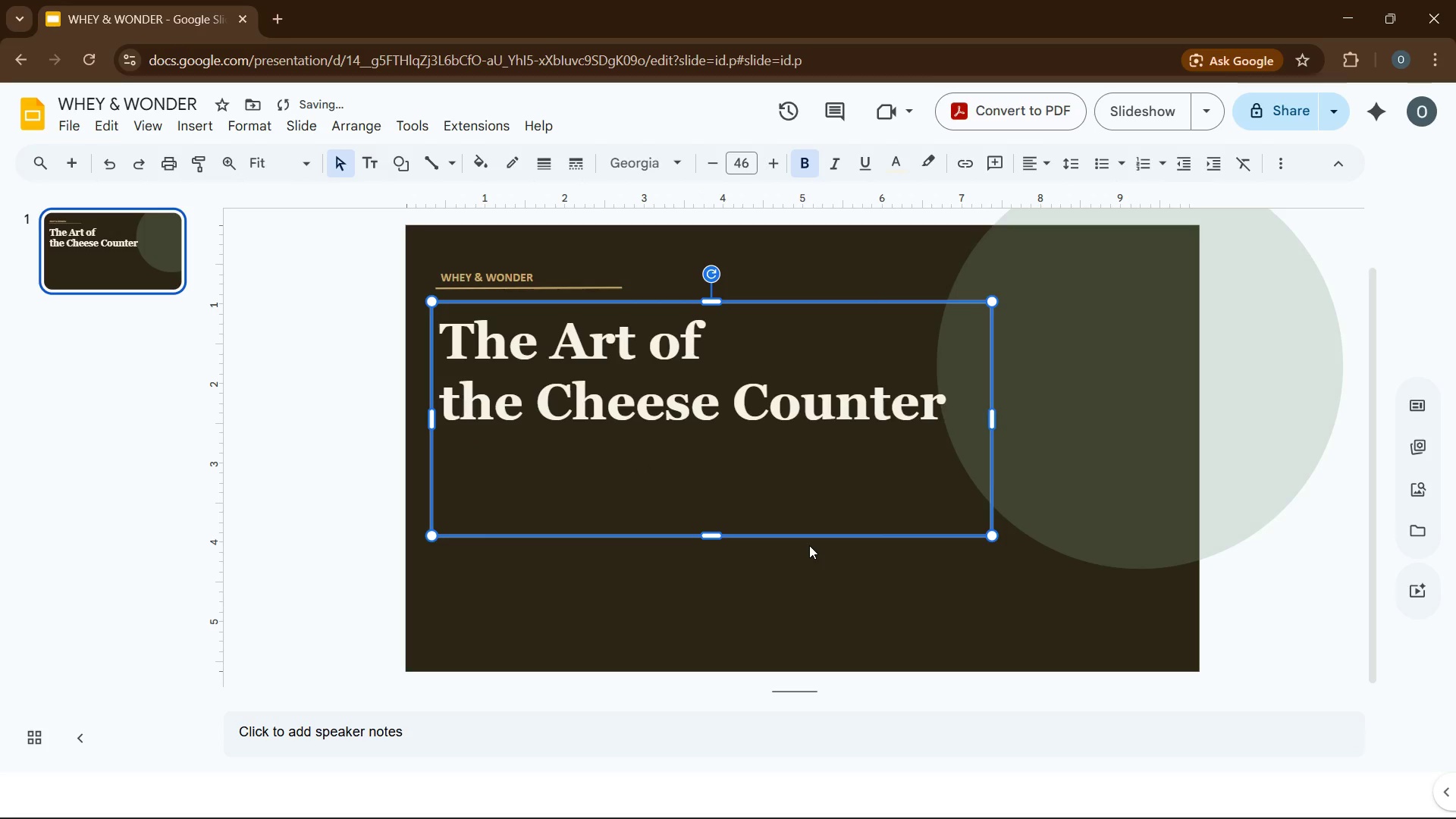 
left_click([746, 579])
 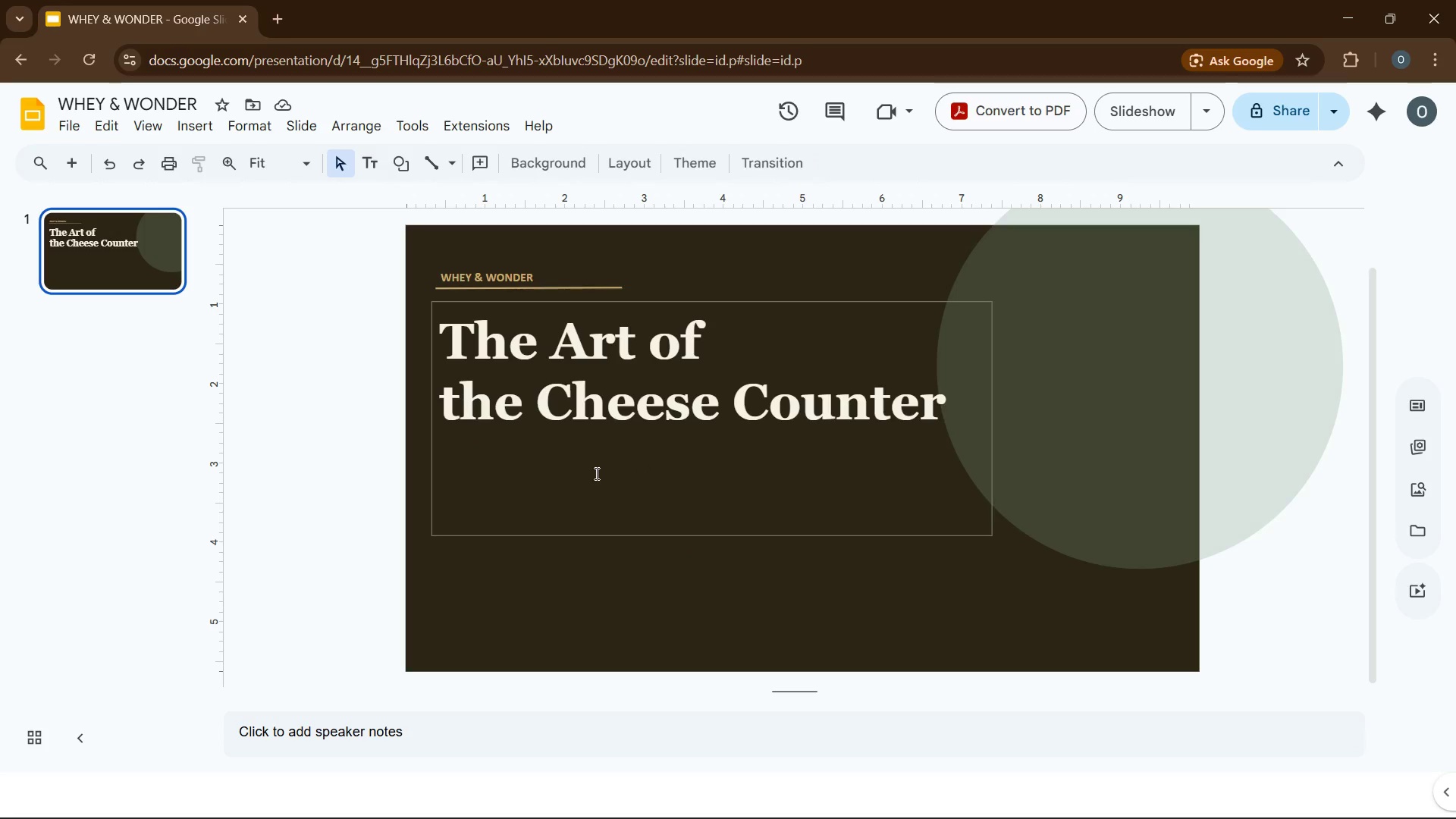 
left_click([596, 472])
 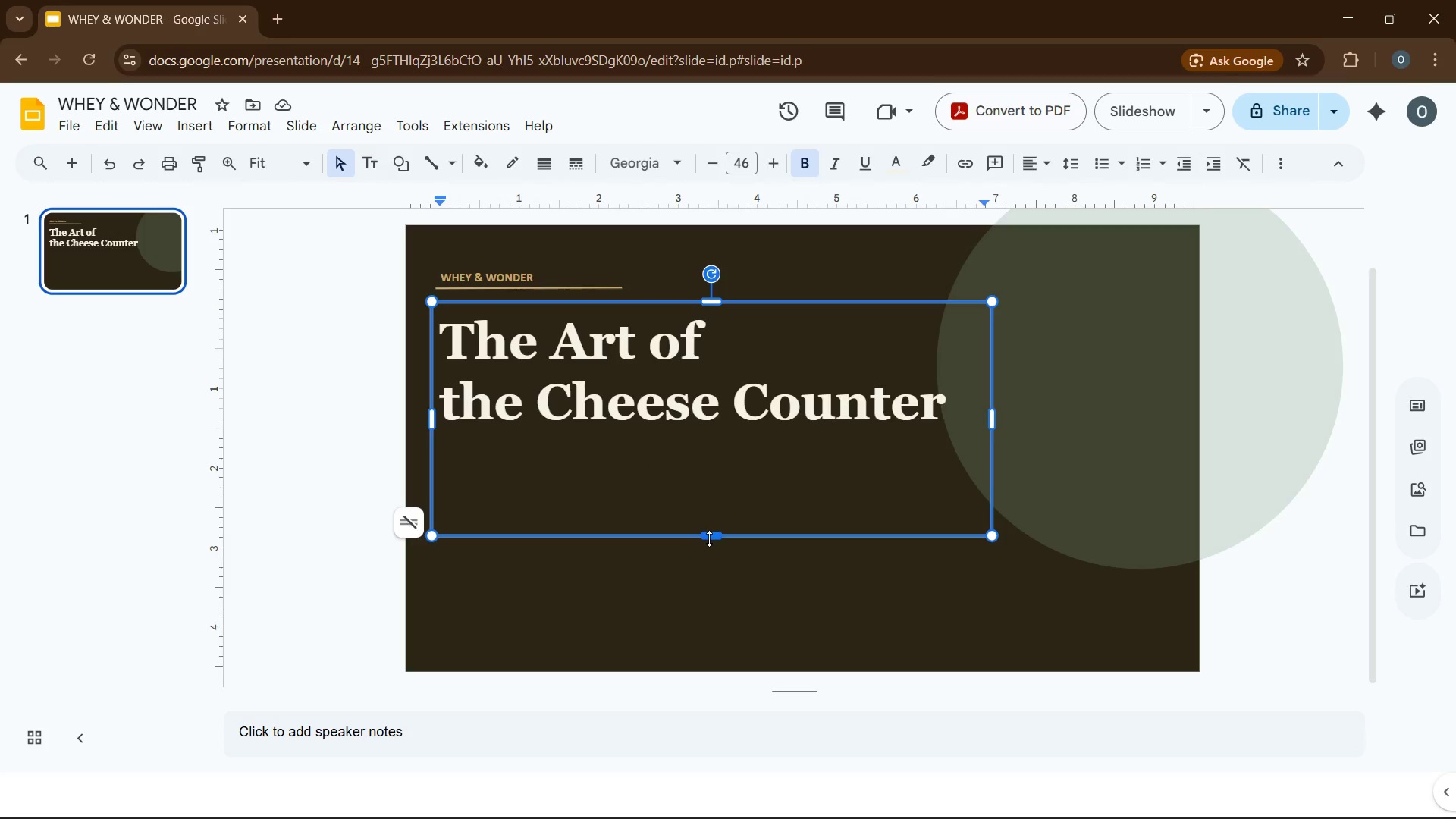 
left_click_drag(start_coordinate=[709, 538], to_coordinate=[716, 446])
 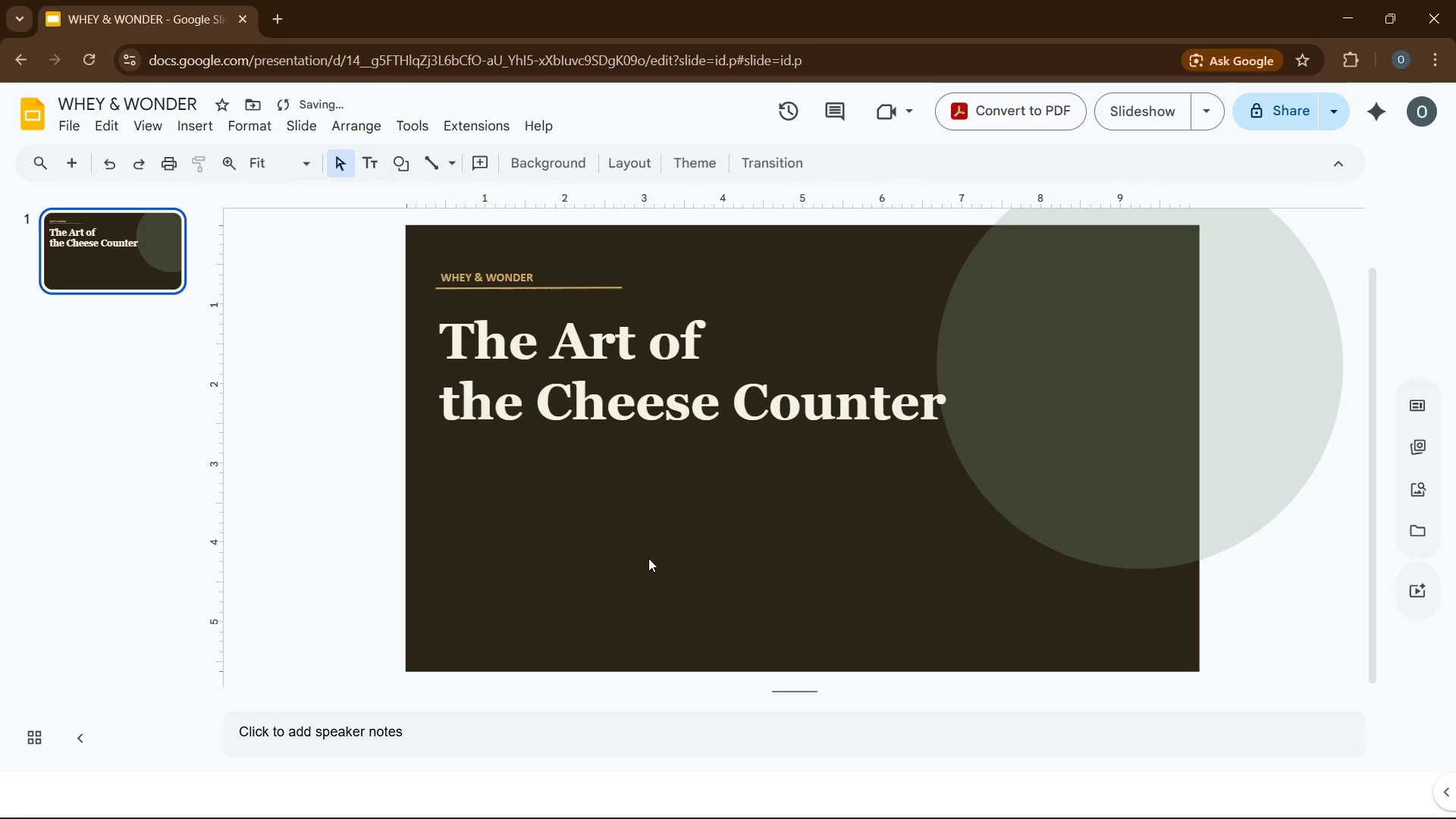 
left_click([648, 558])
 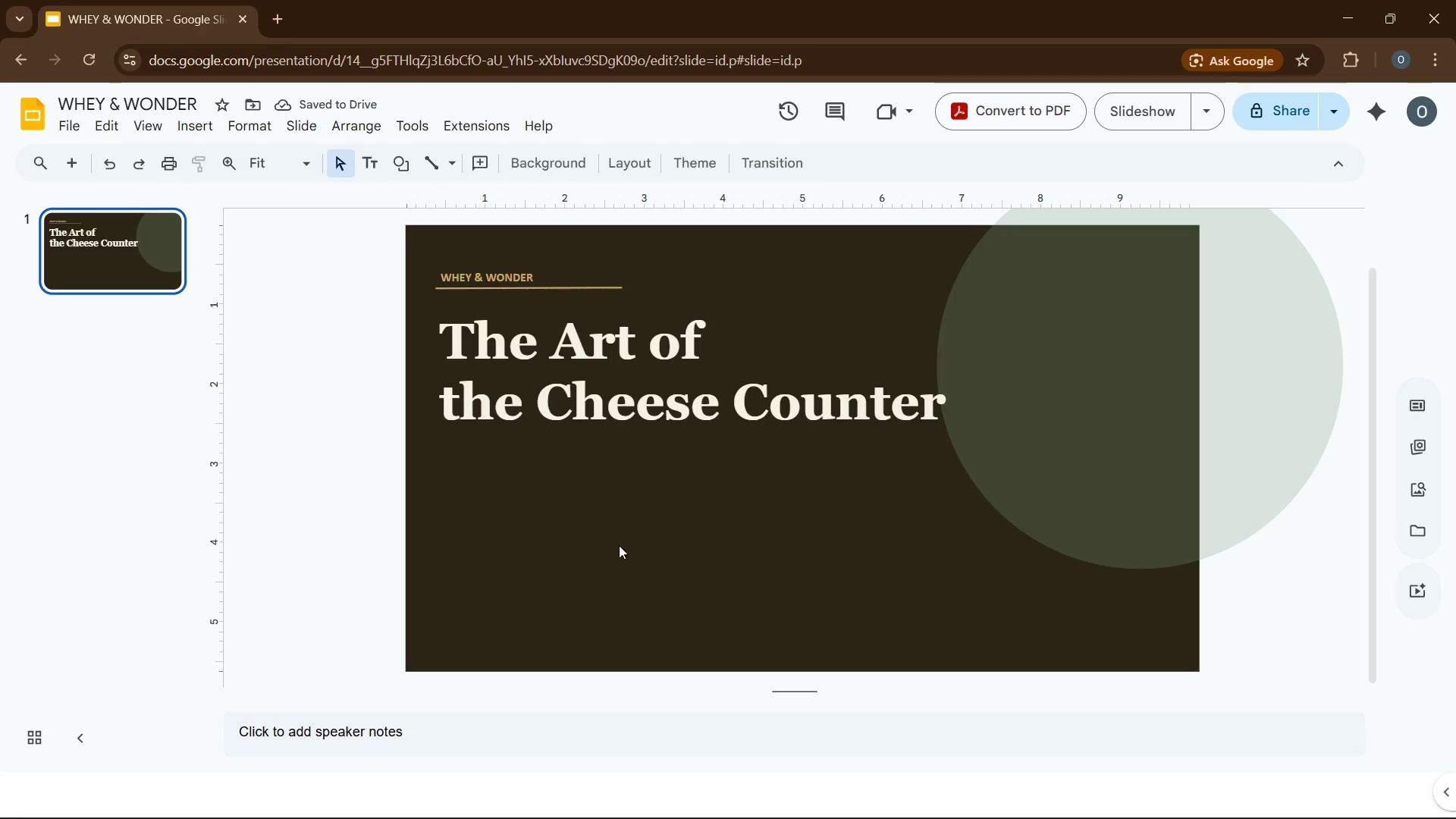 
wait(5.3)
 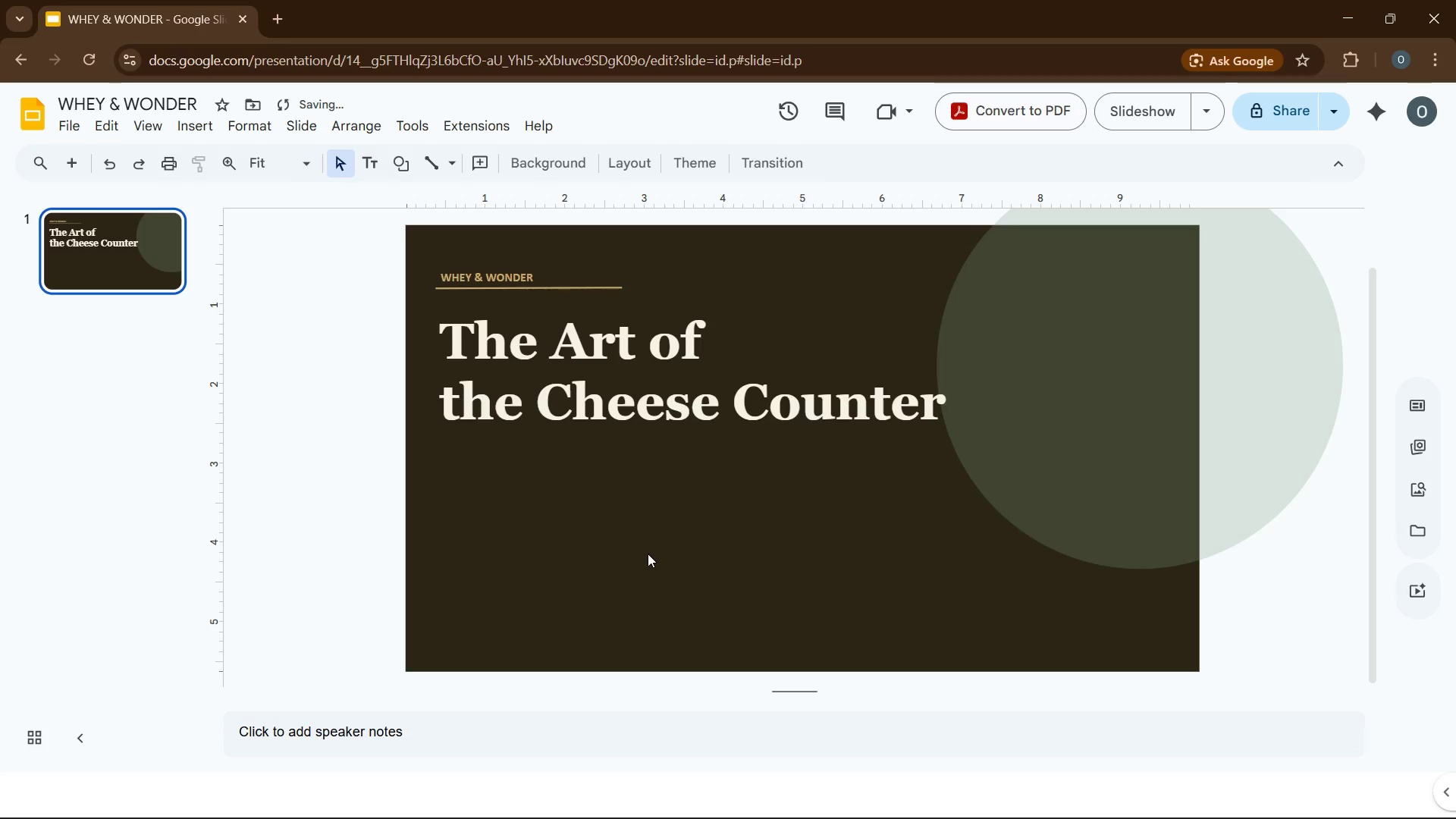 
left_click([203, 121])
 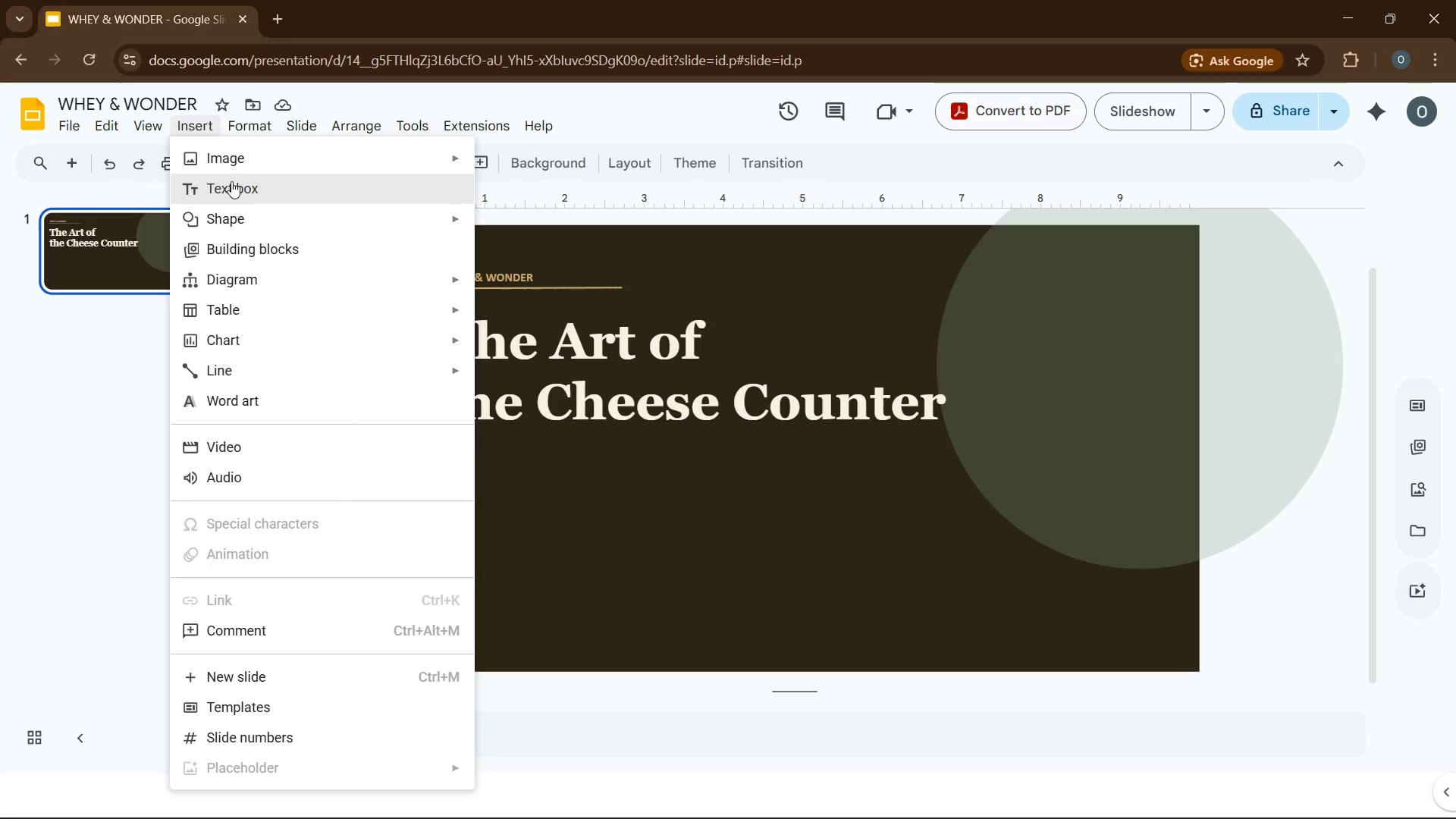 
left_click([231, 181])
 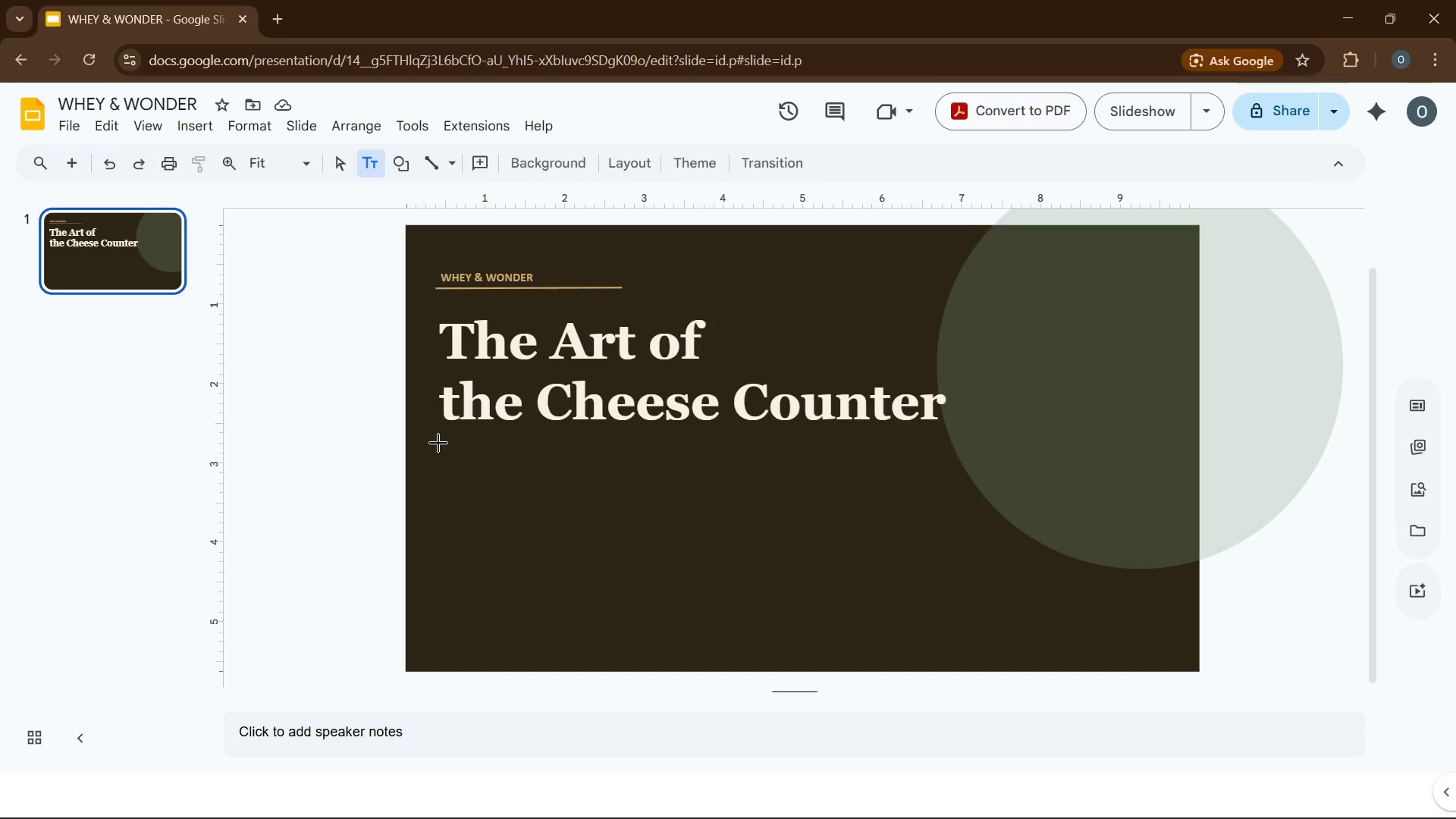 
left_click_drag(start_coordinate=[438, 441], to_coordinate=[904, 535])
 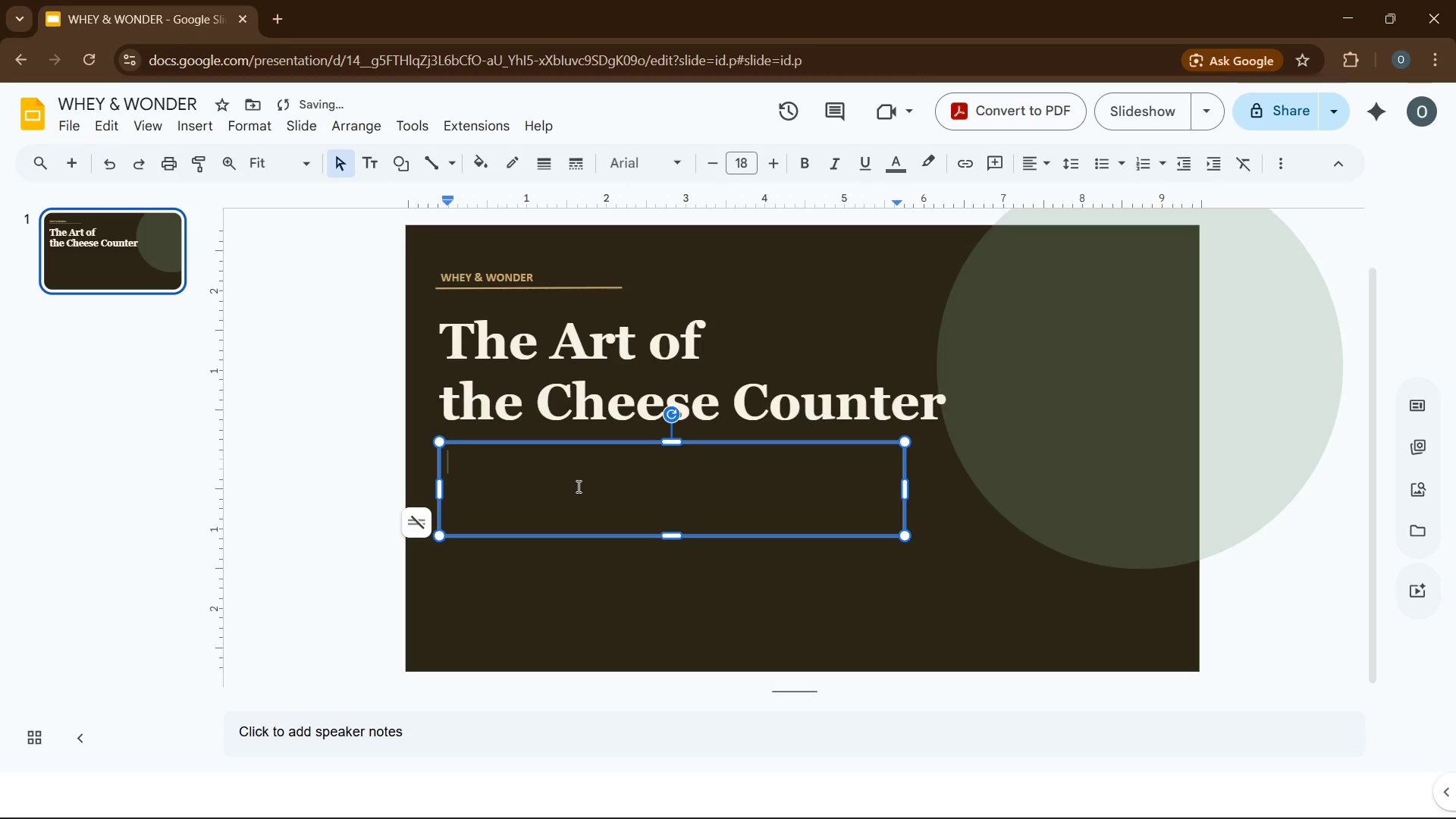 
left_click([577, 486])
 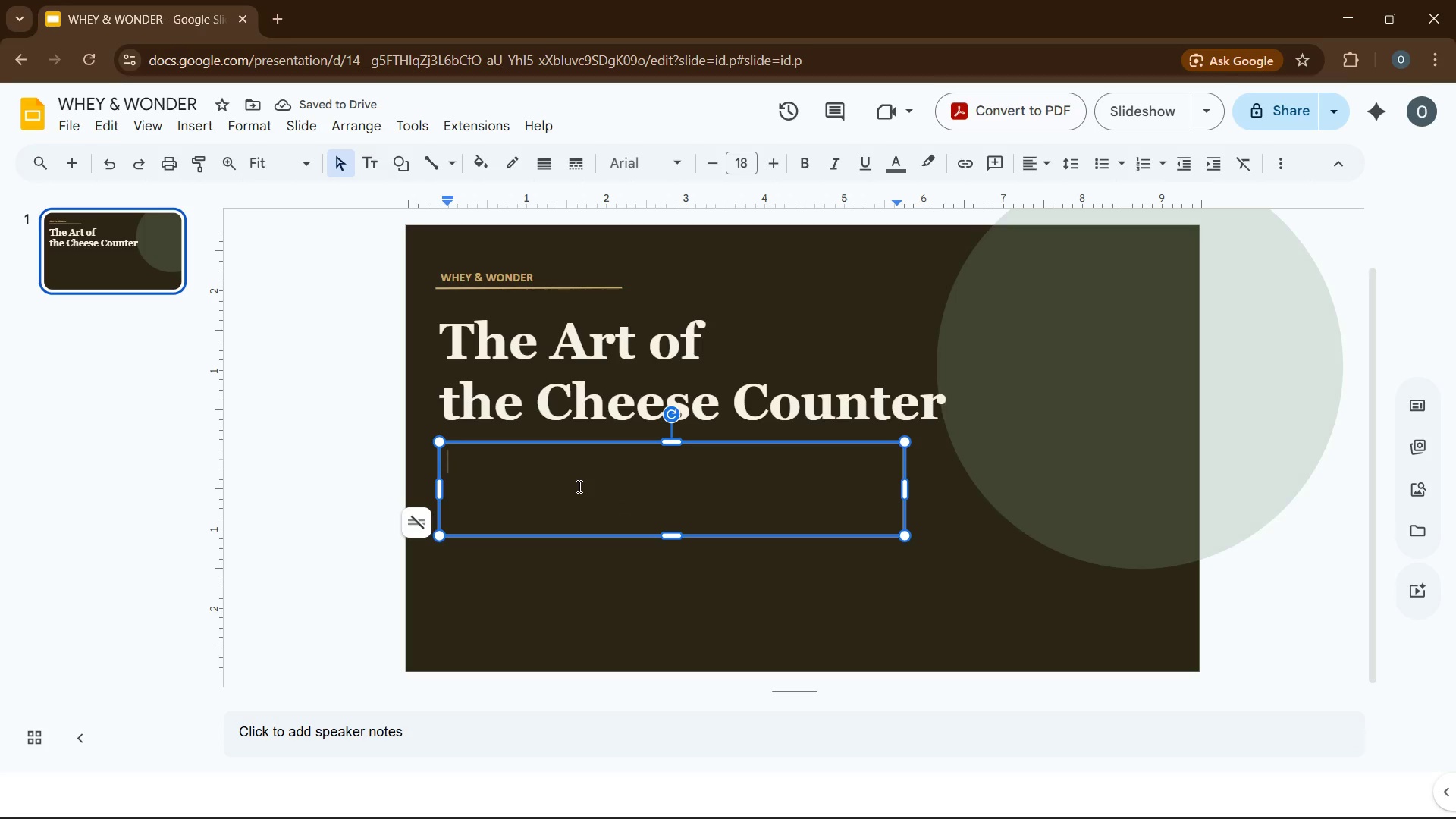 
type(seasonal )
 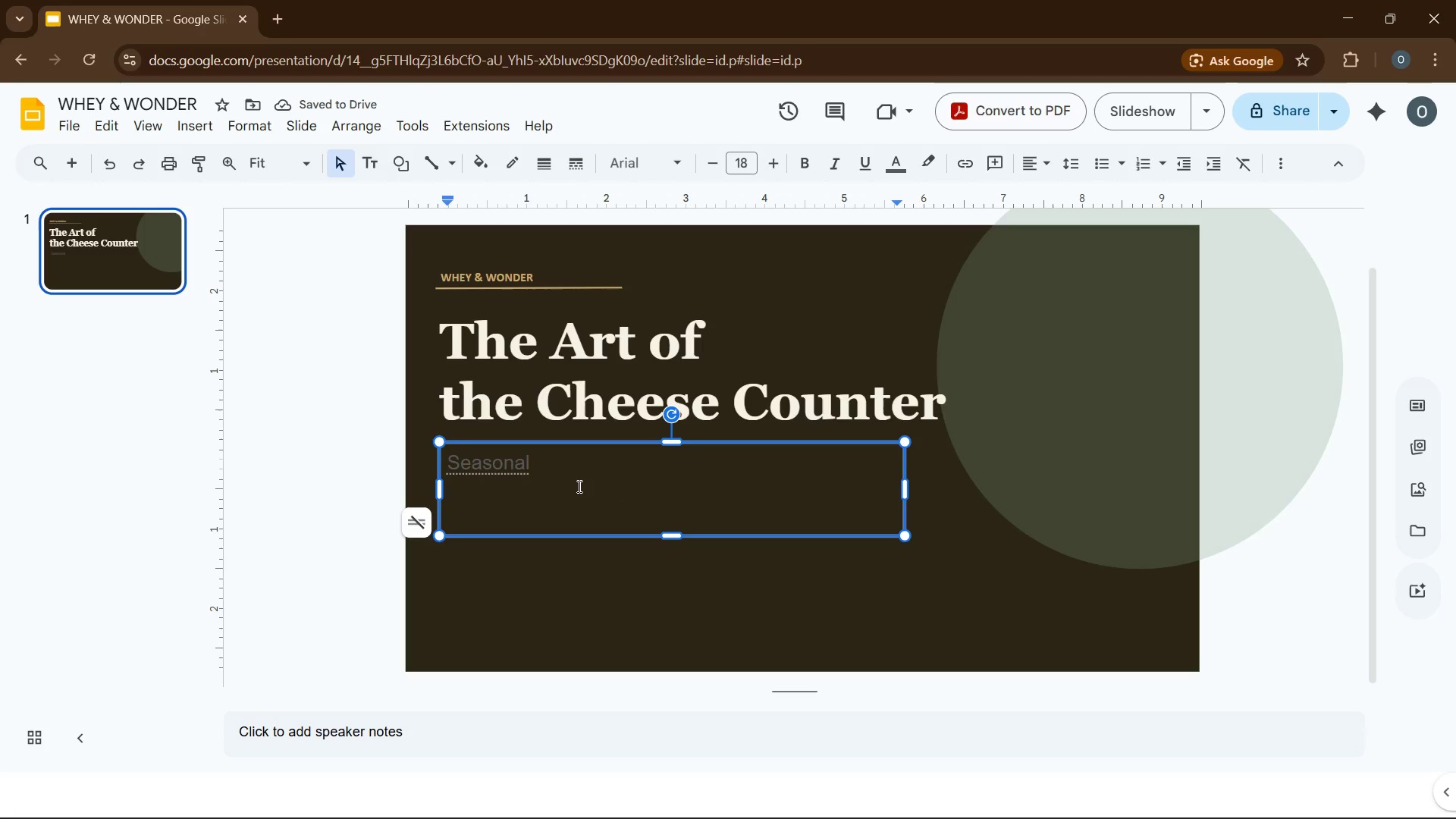 
type(Staff Training)
 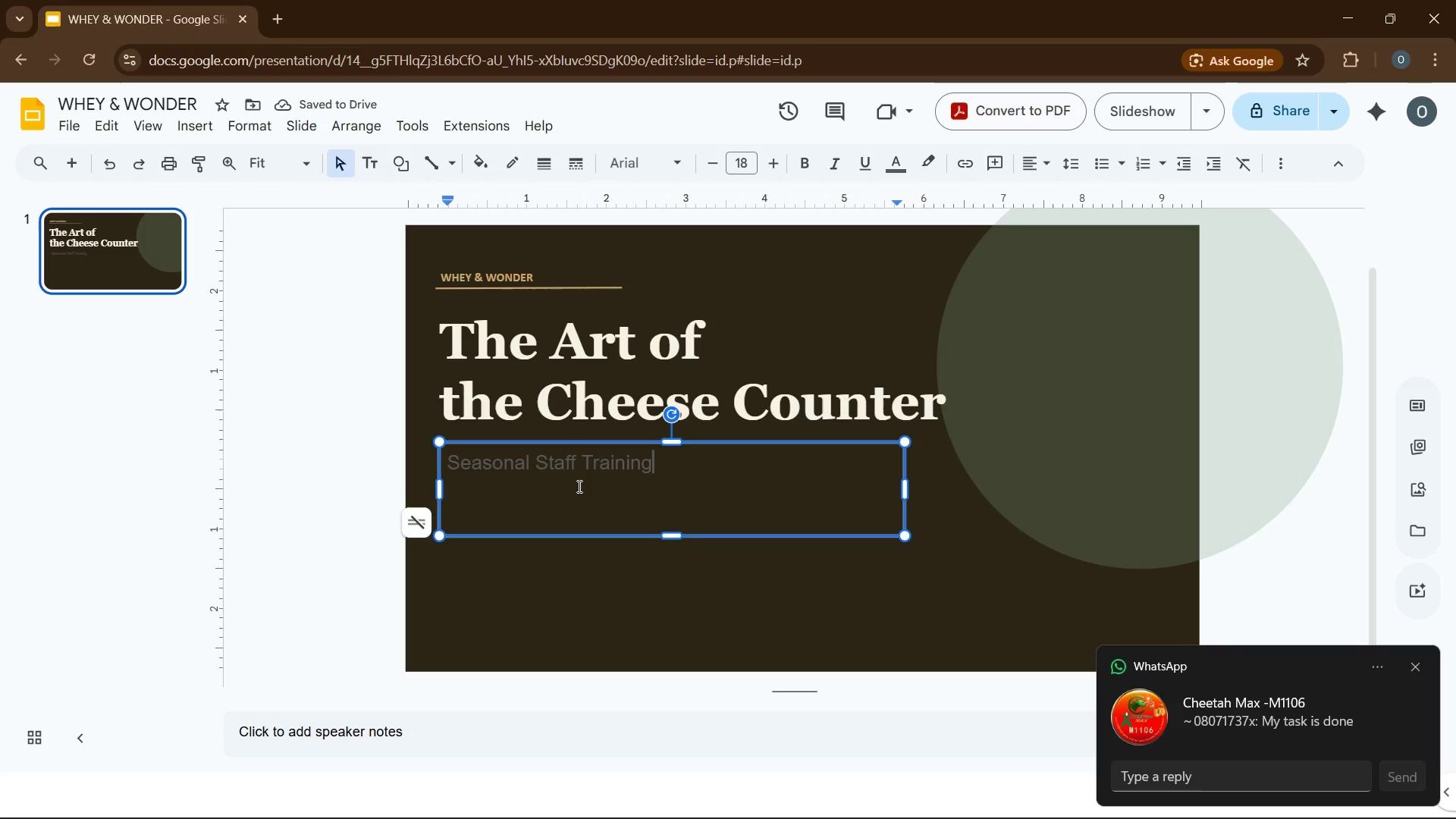 
wait(6.52)
 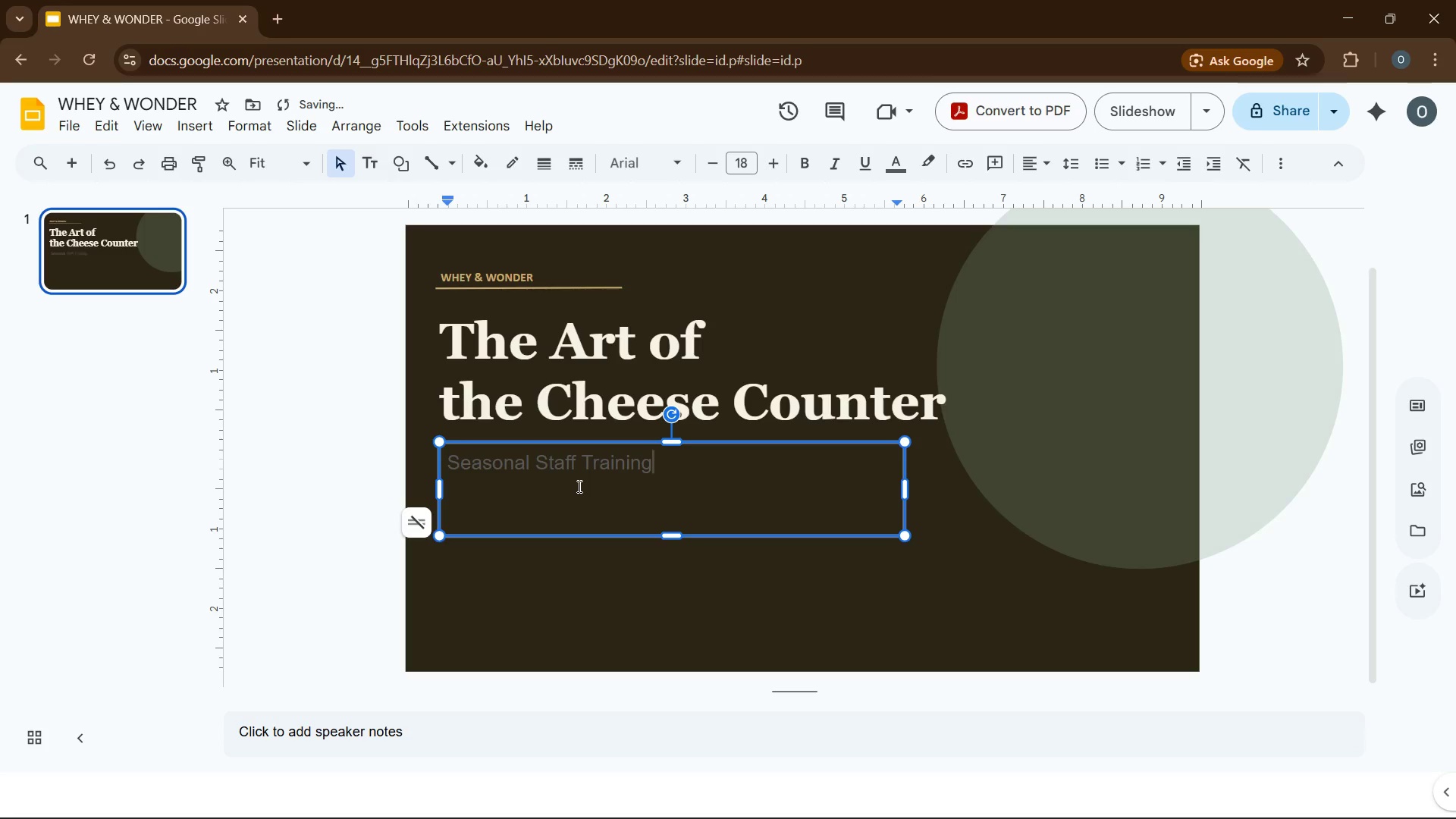 
key(Tab)
 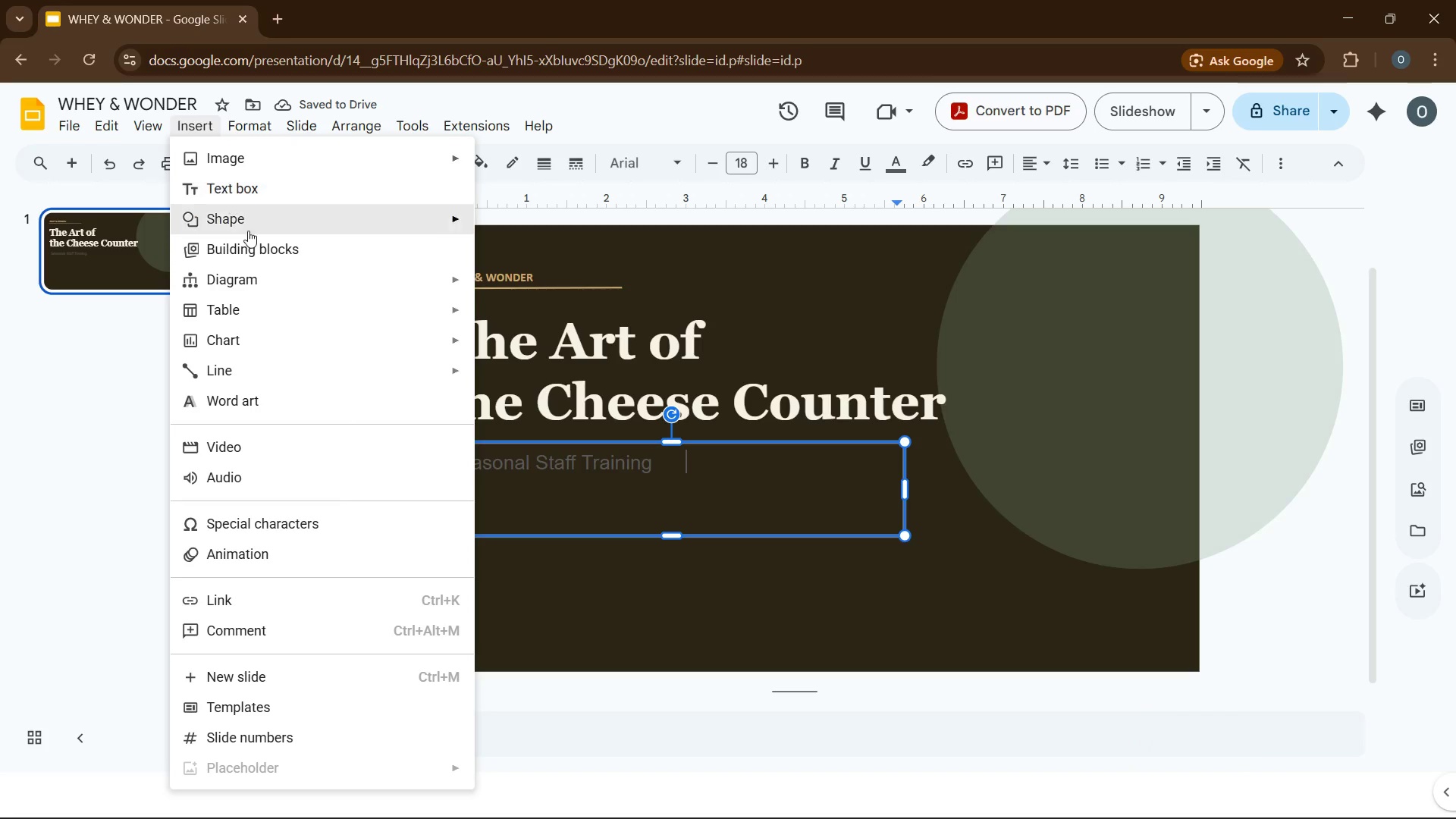 
wait(5.81)
 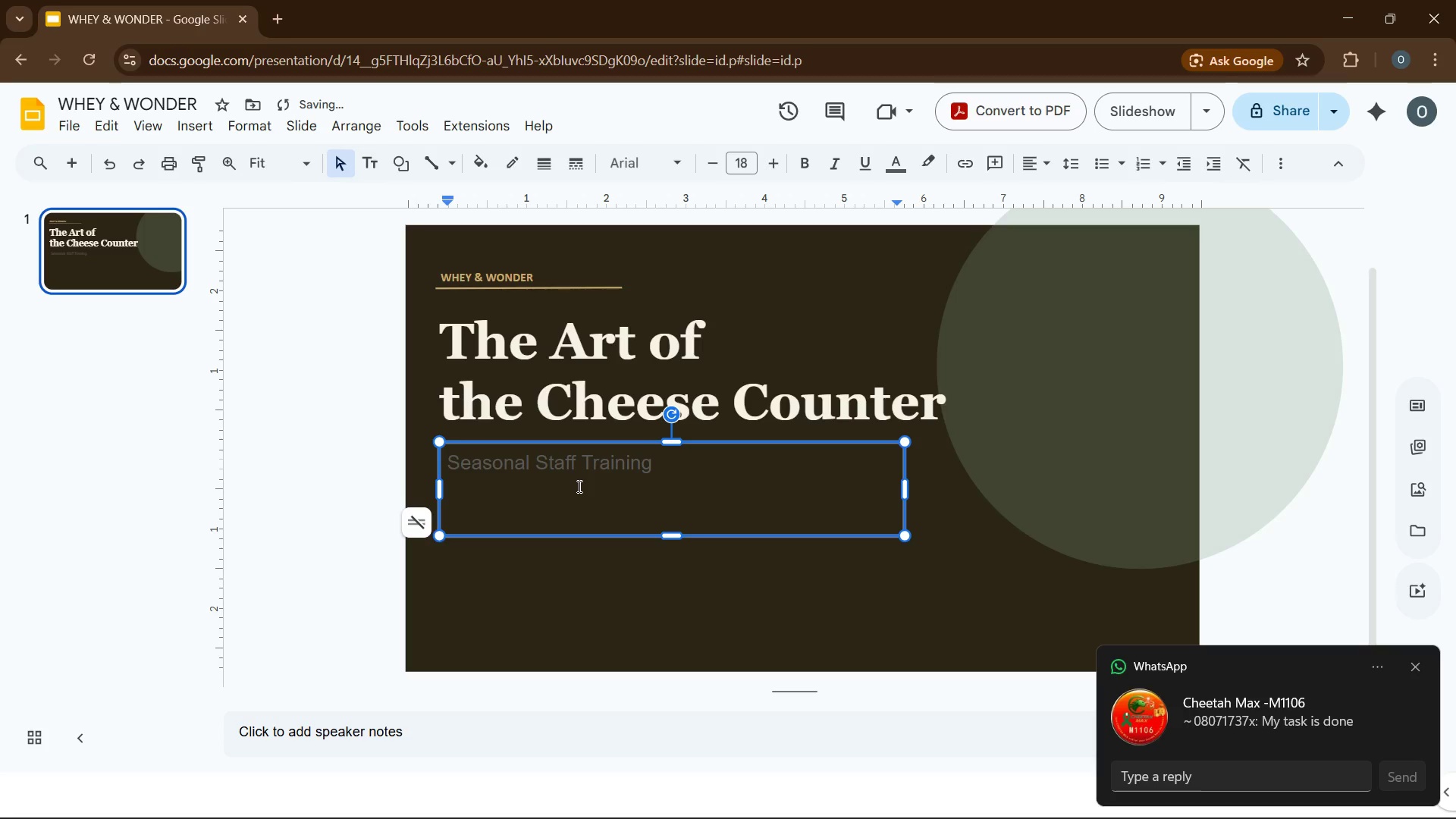 
left_click([290, 530])
 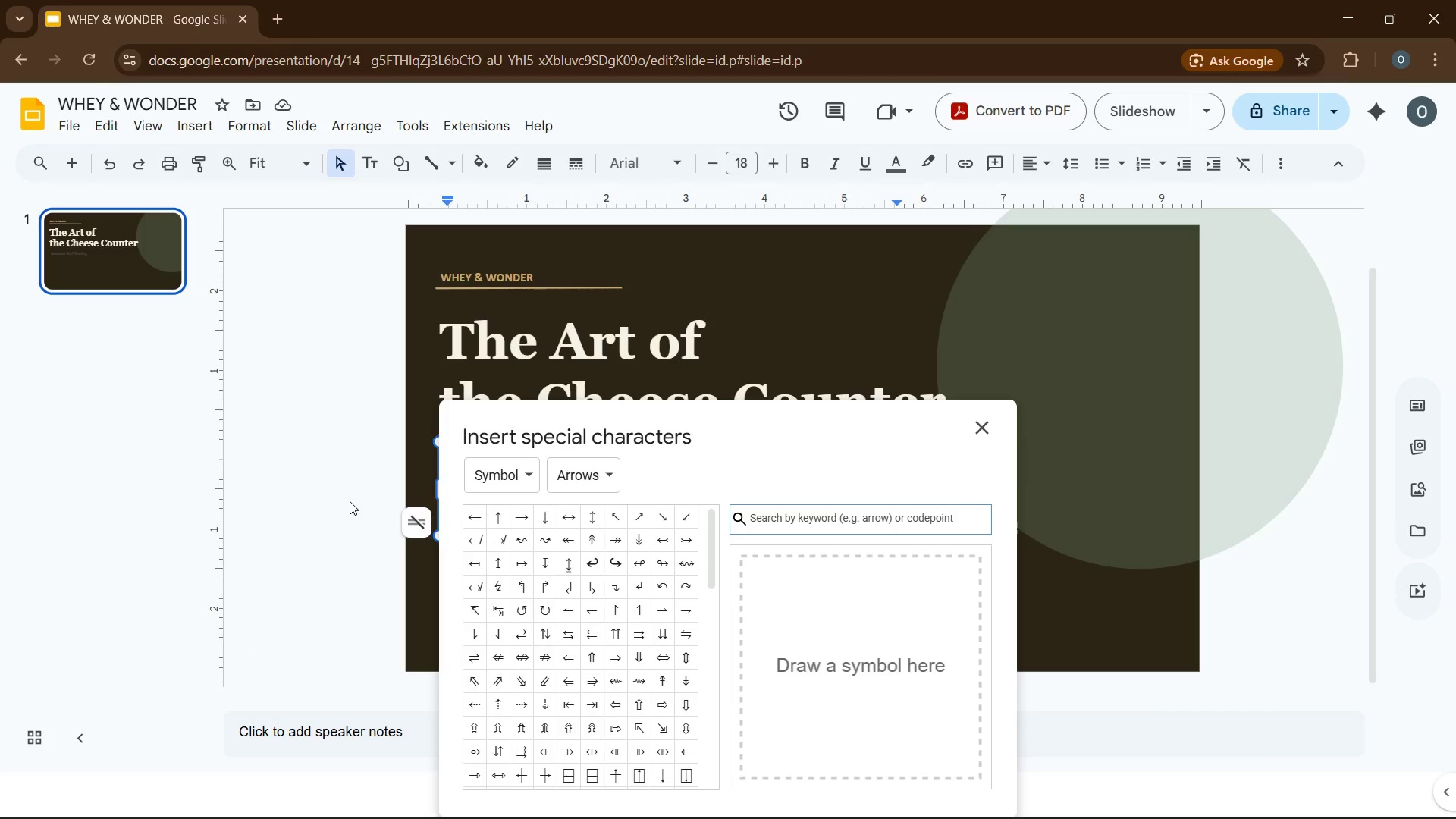 
type(dot)
 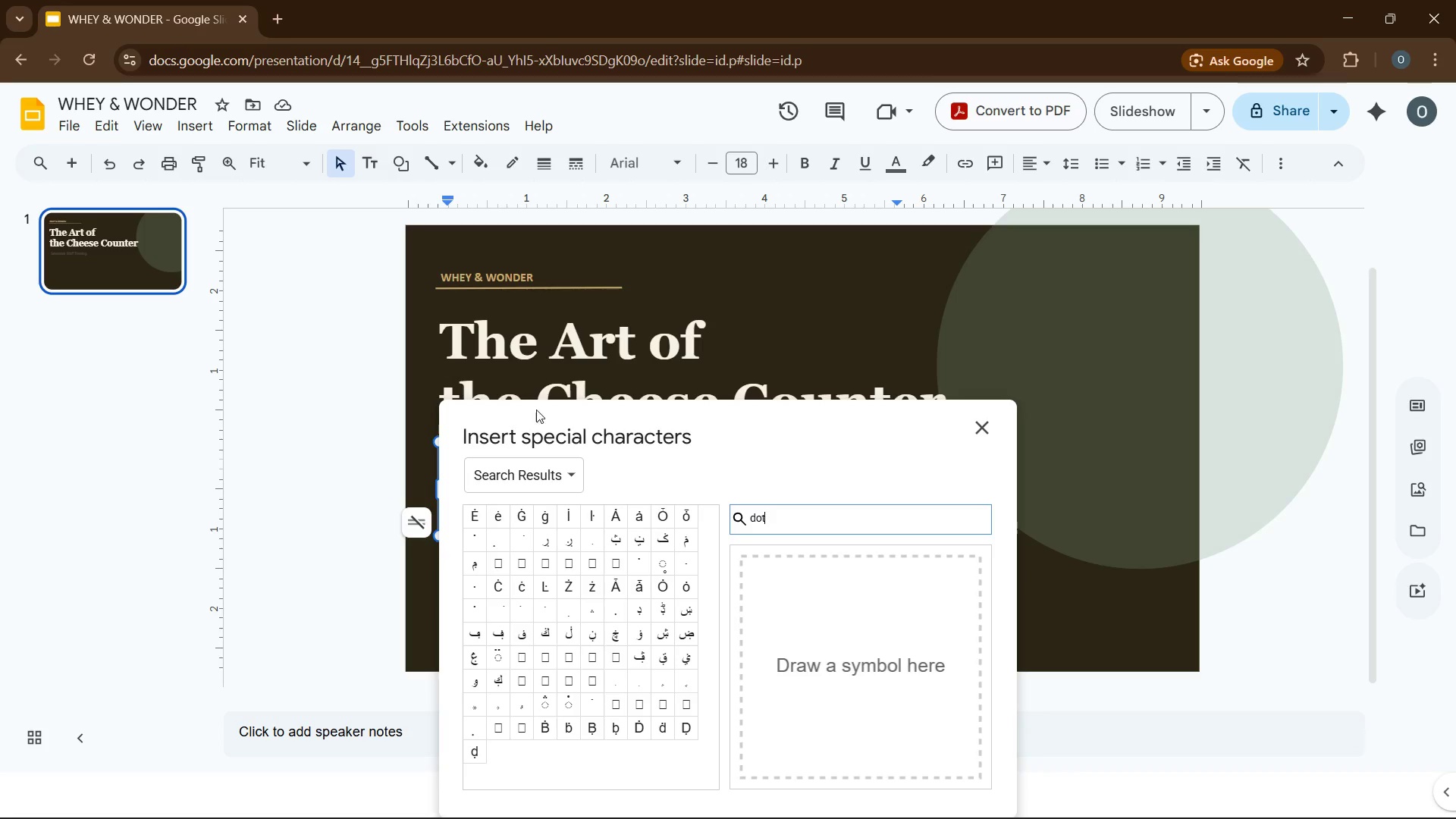 
wait(8.3)
 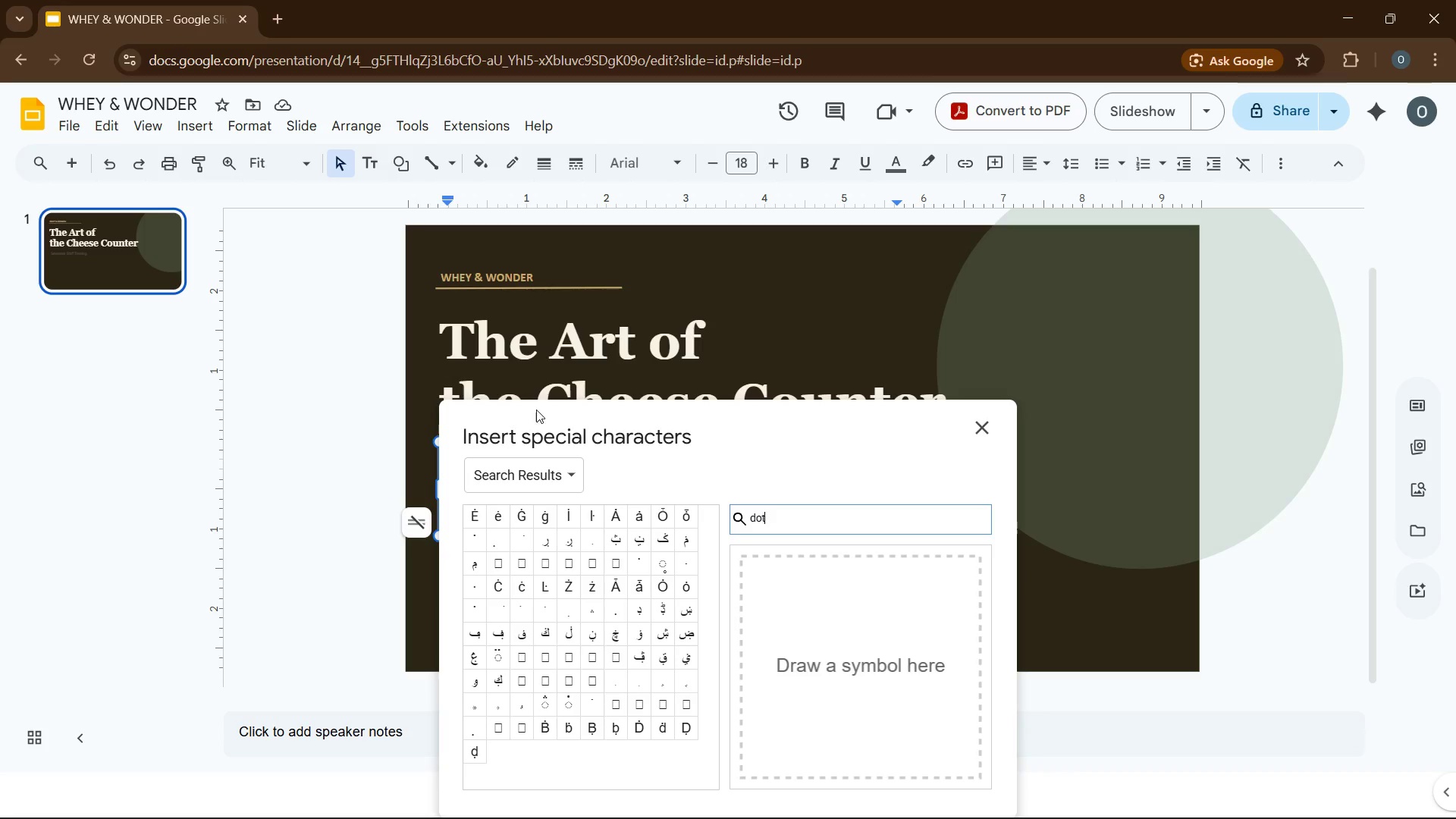 
left_click([480, 588])
 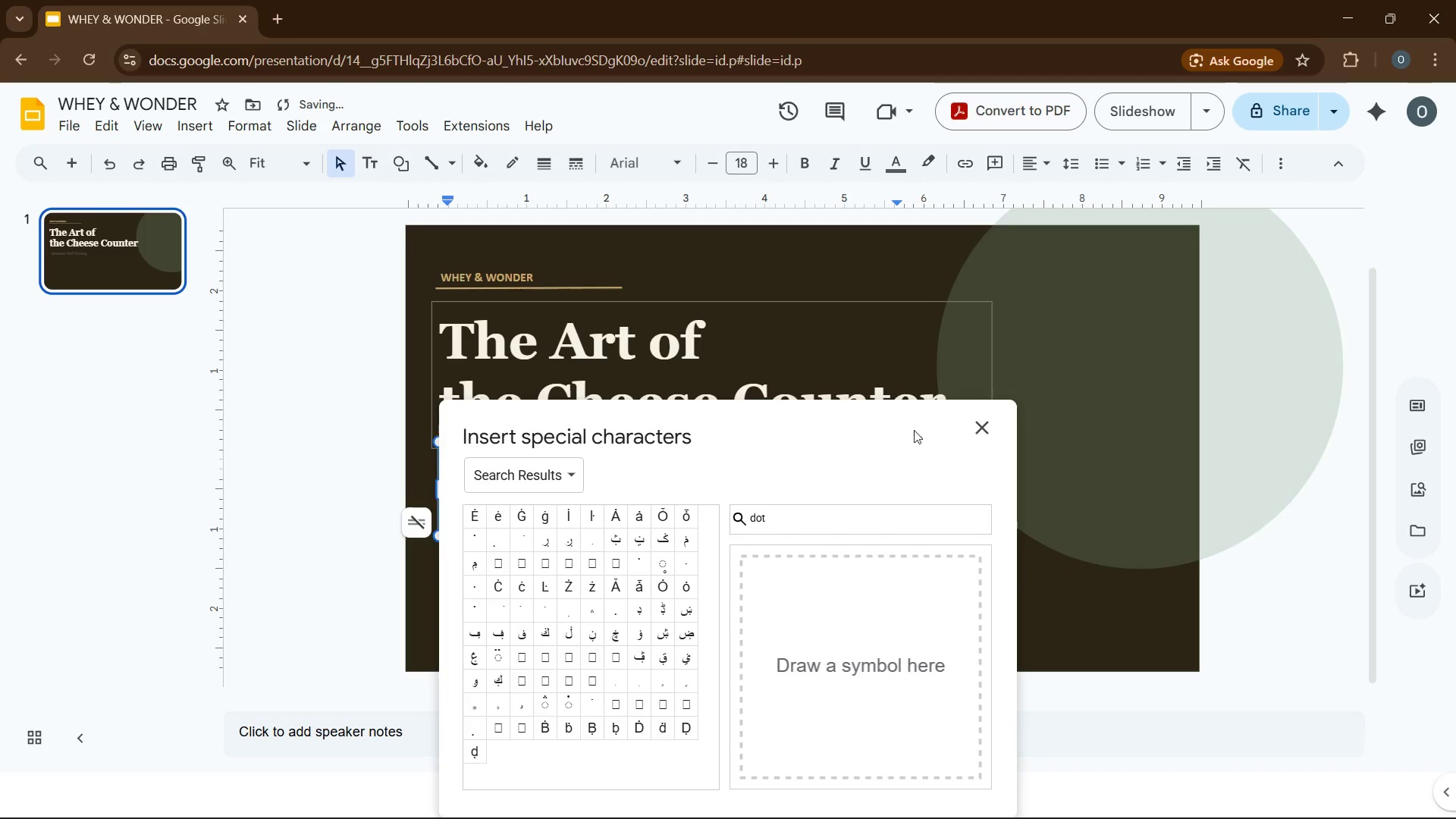 
left_click_drag(start_coordinate=[896, 414], to_coordinate=[877, 613])
 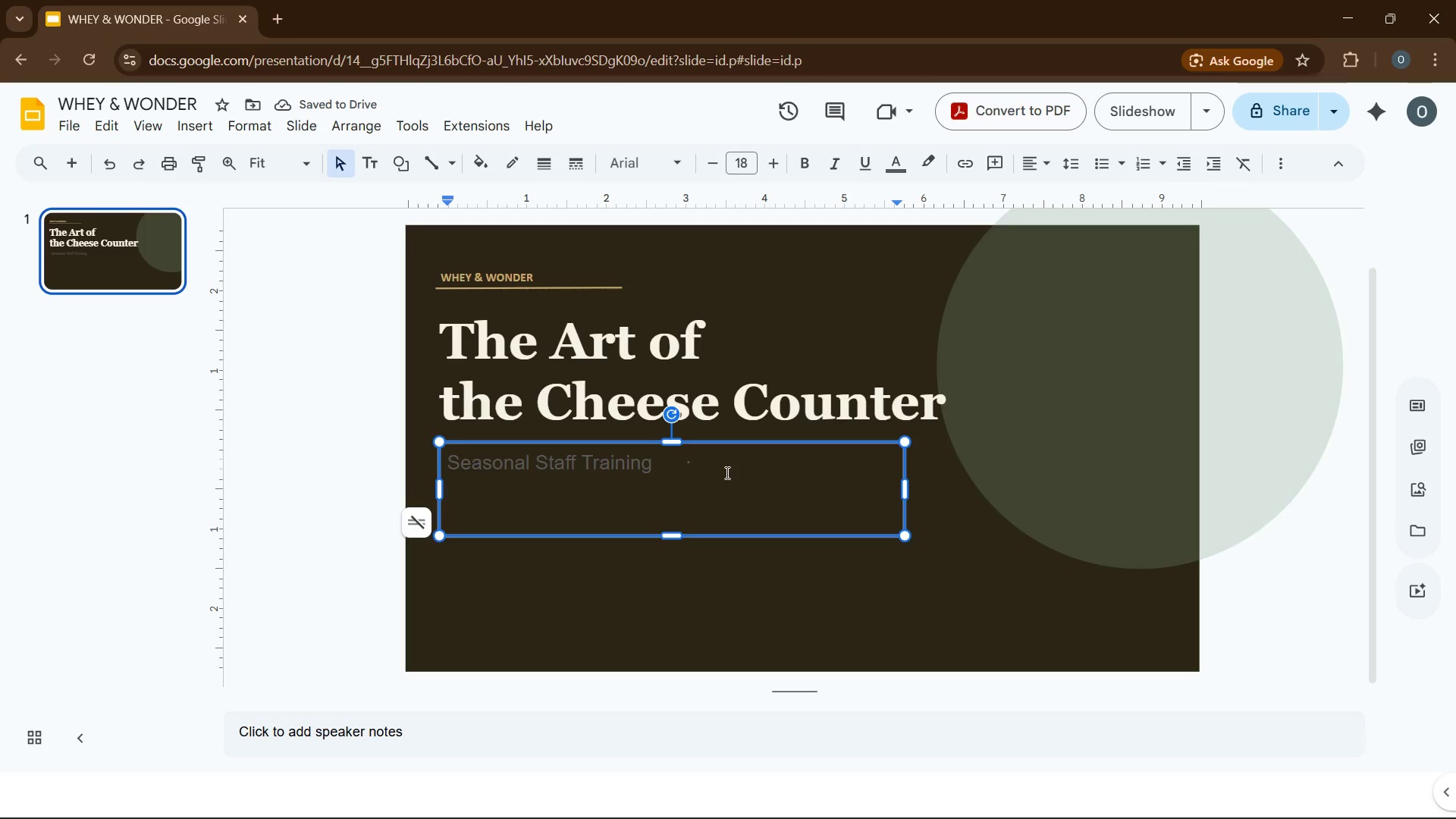 
key(Tab)
type(Holiday Edition)
 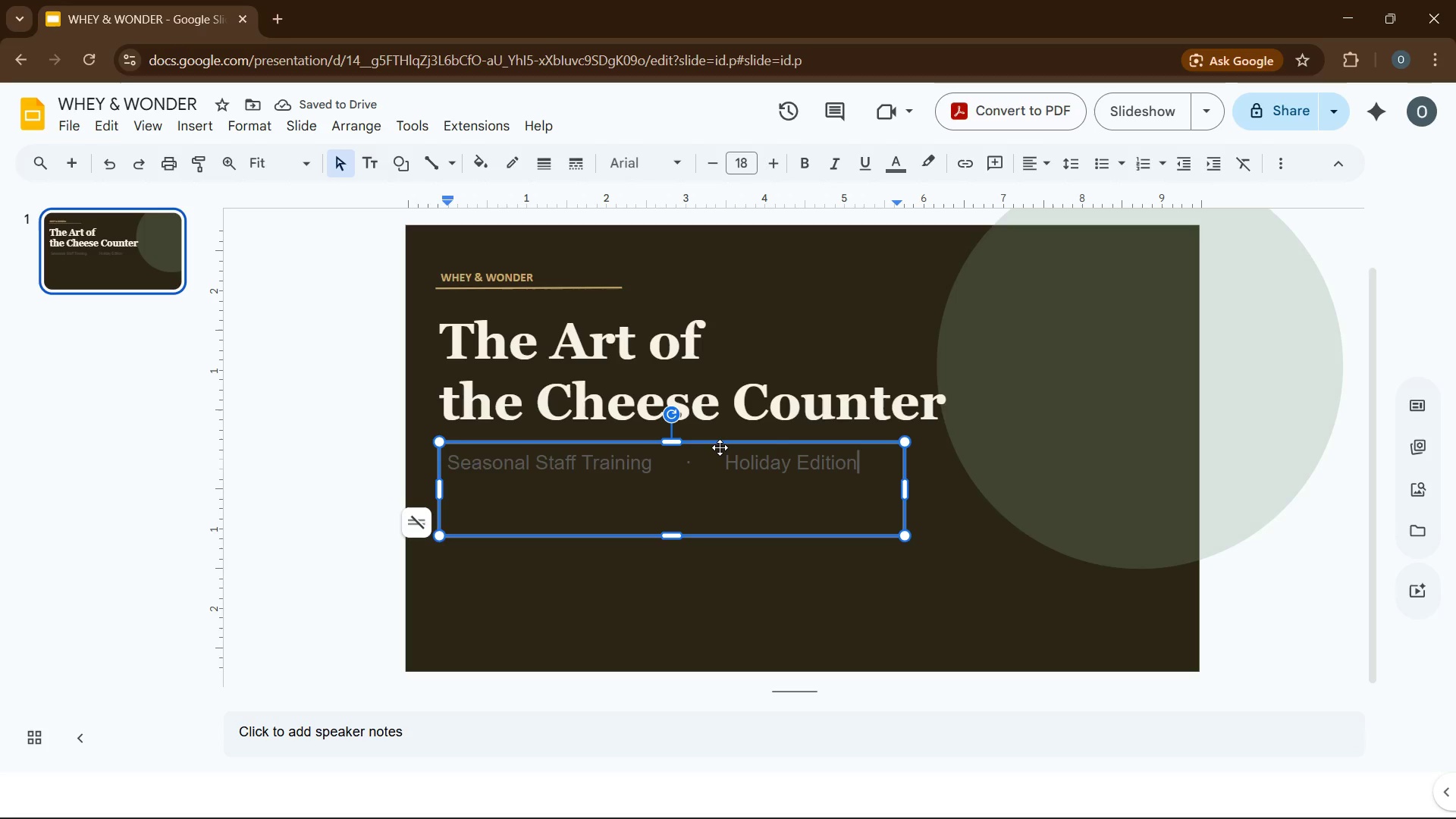 
wait(6.67)
 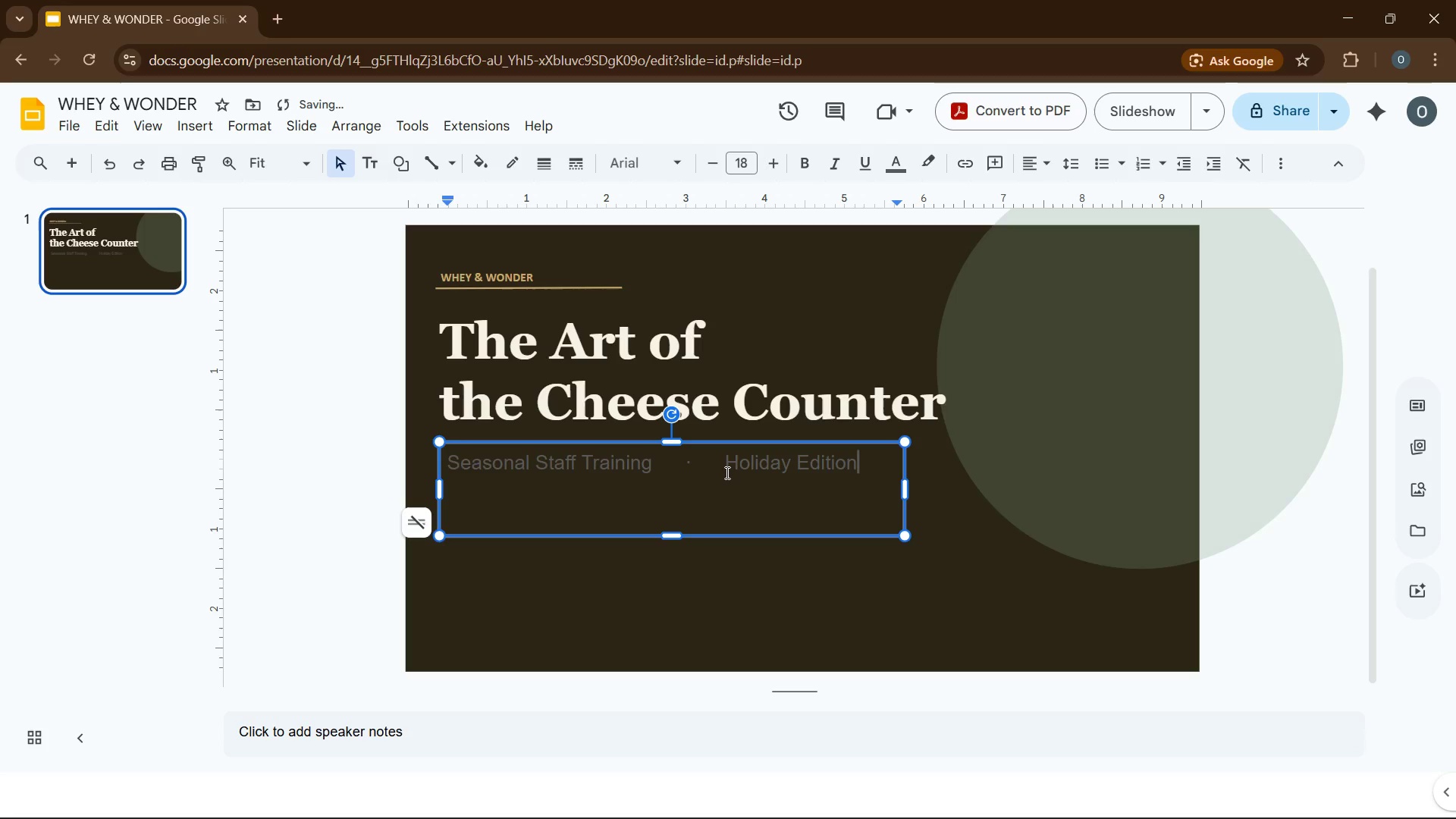 
key(Control+A)
 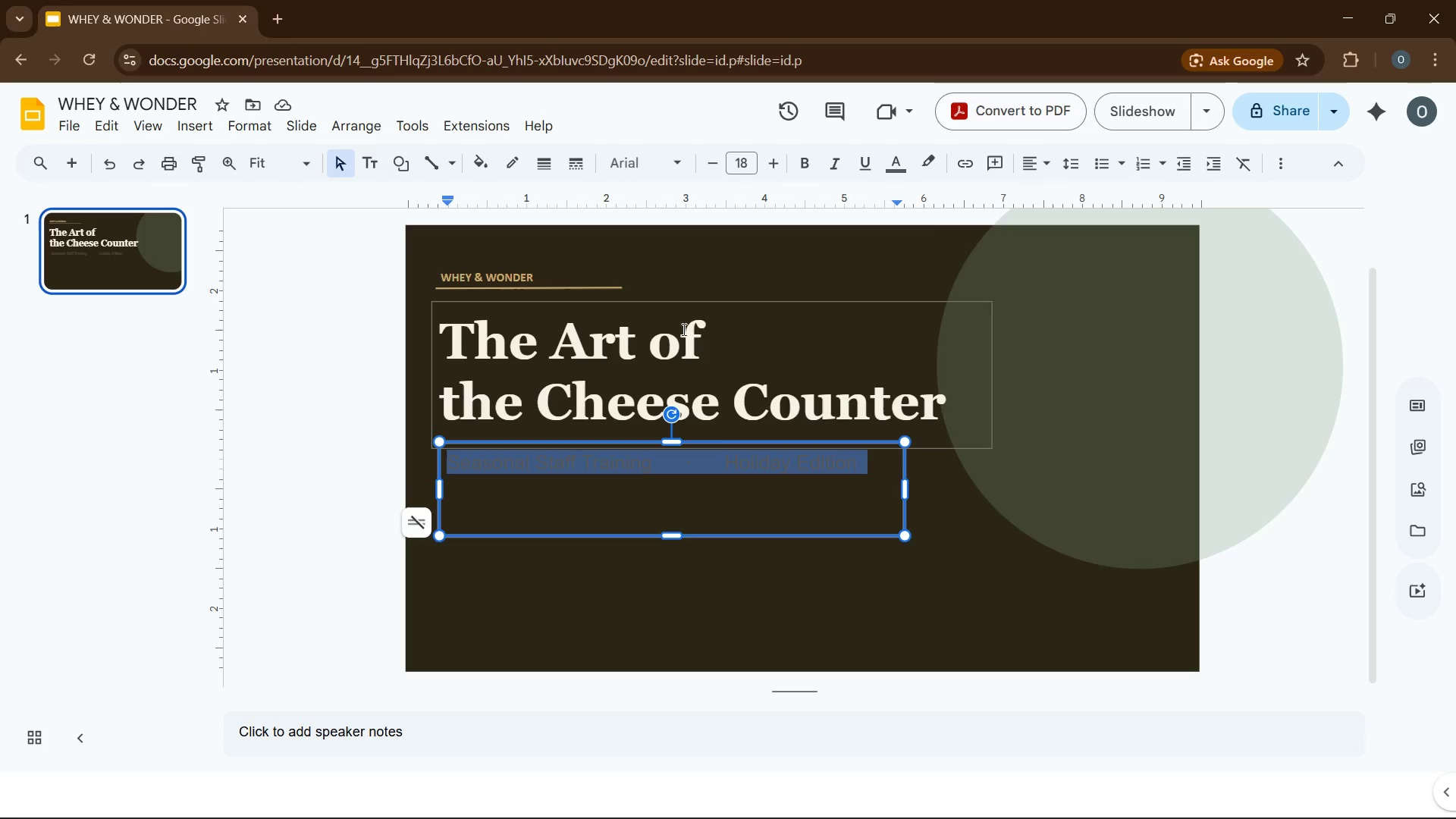 
wait(6.95)
 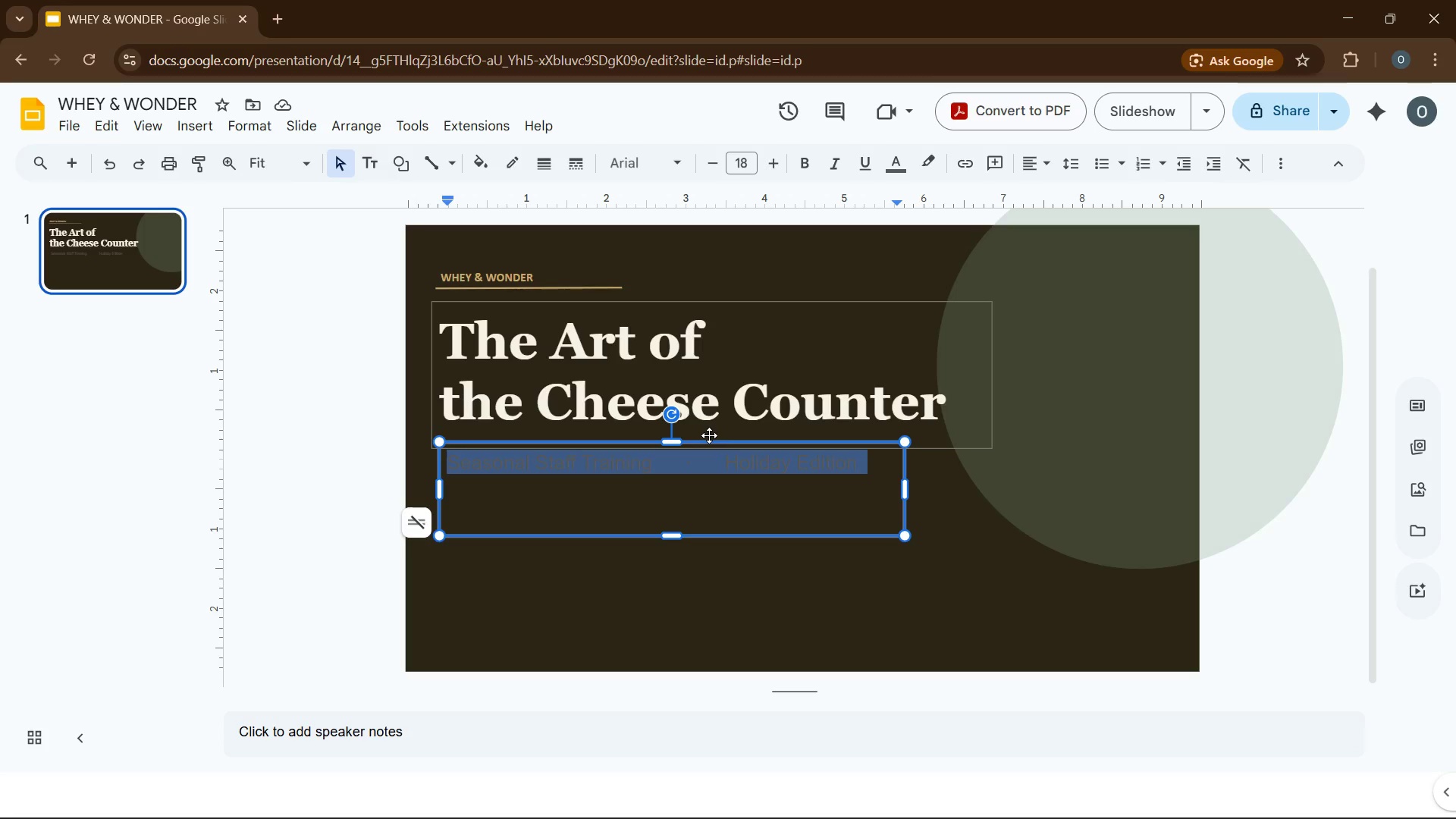 
left_click([668, 165])
 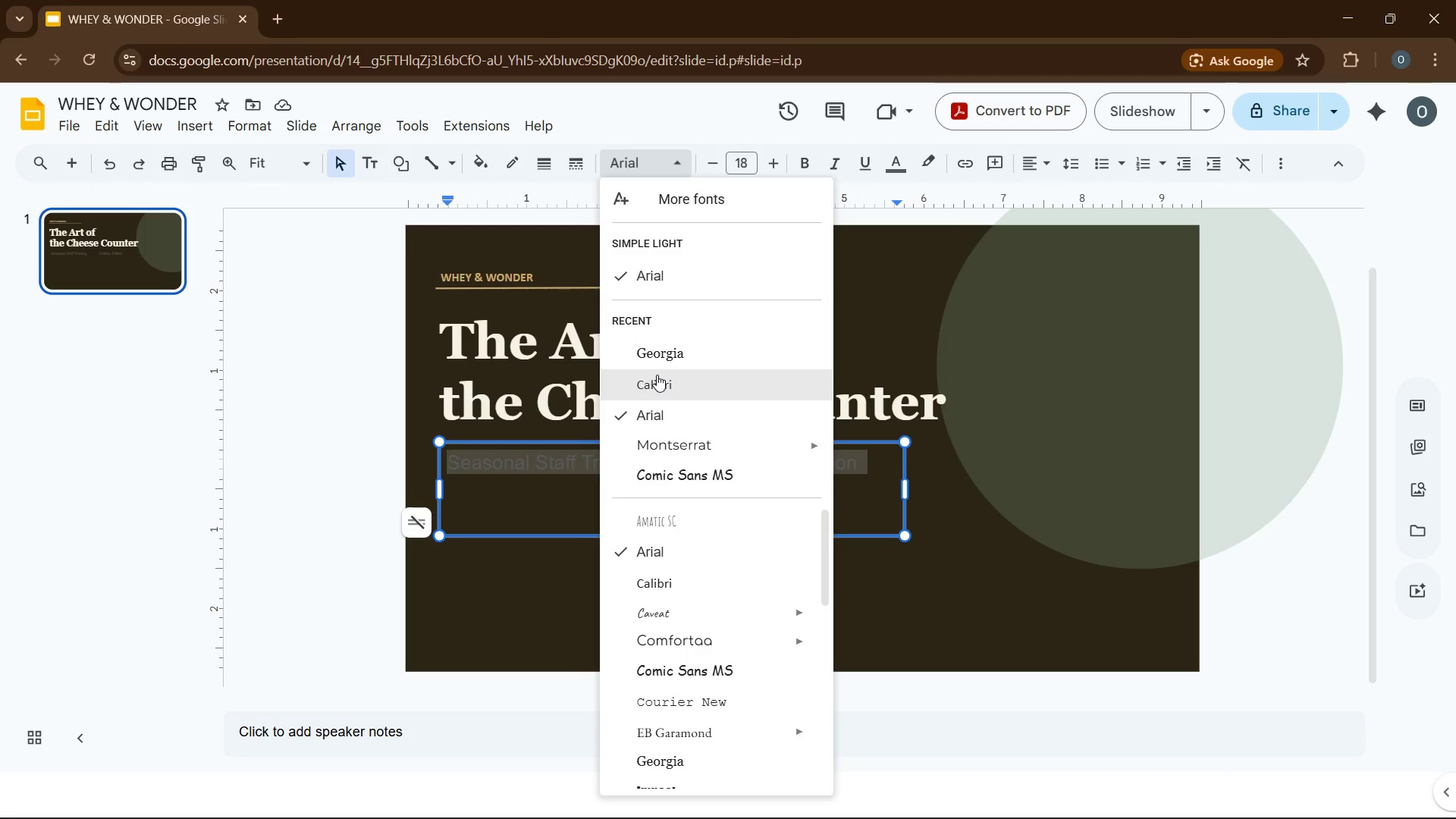 
left_click([657, 377])
 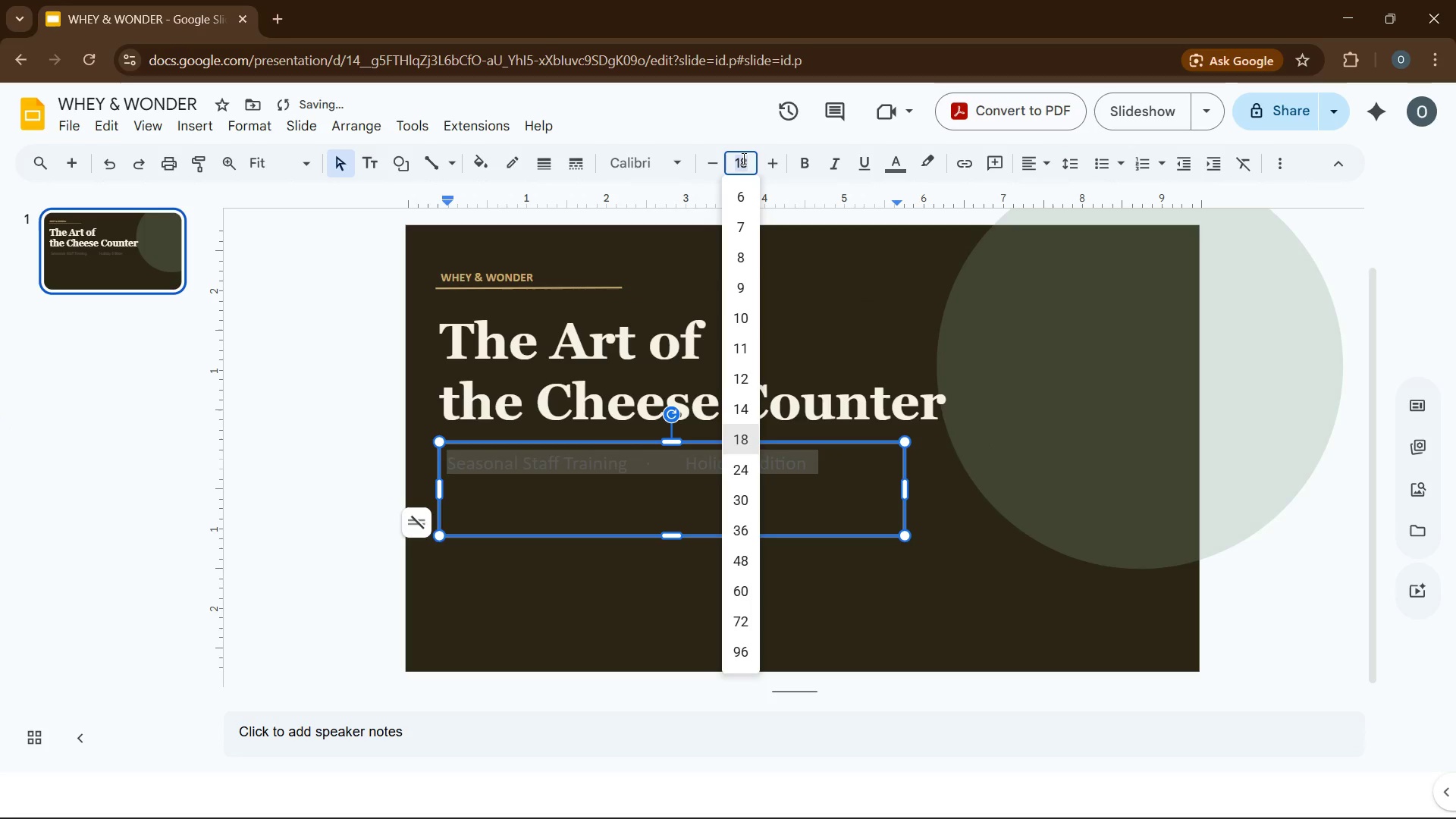 
left_click([742, 158])
 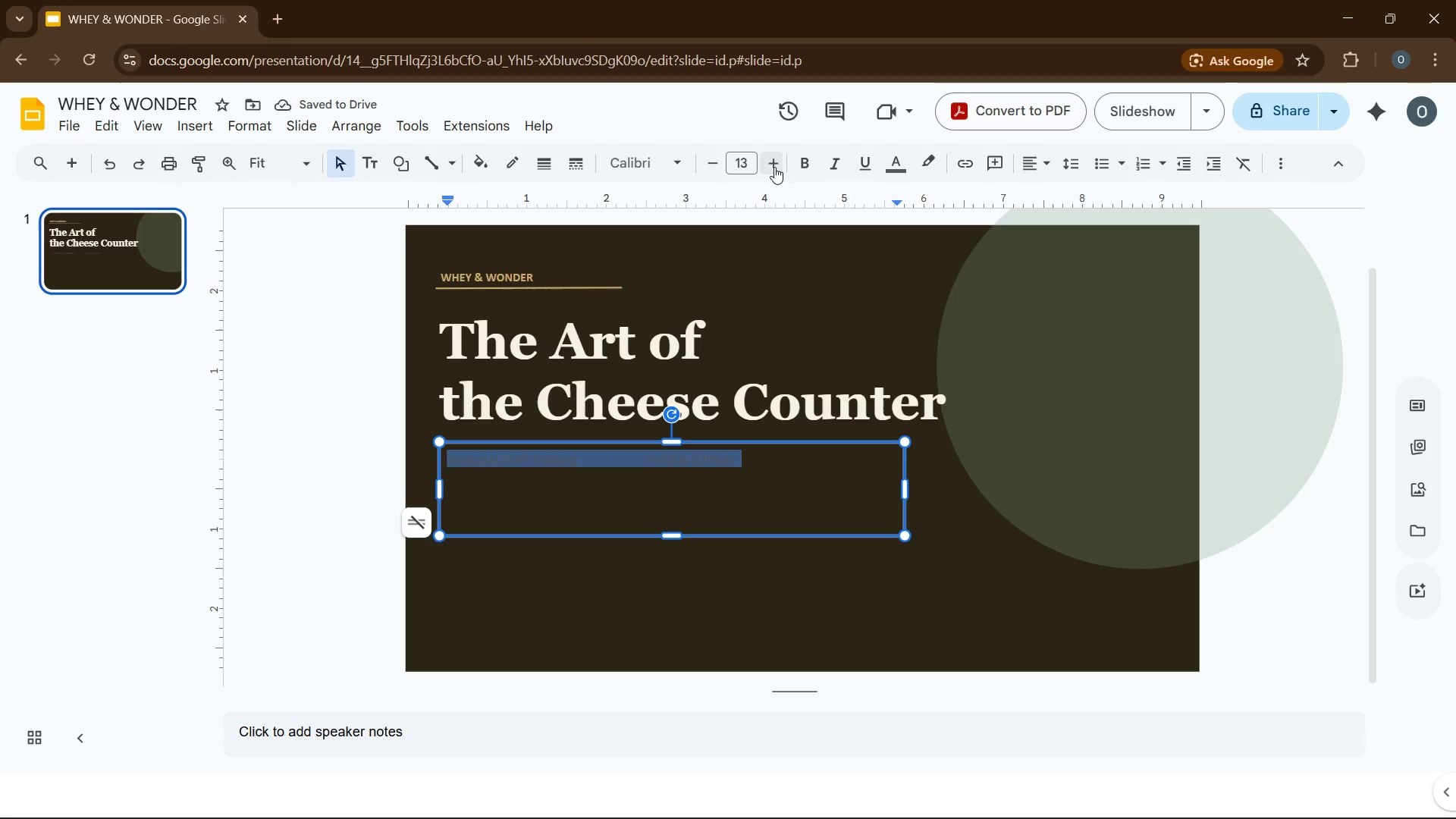 
wait(5.86)
 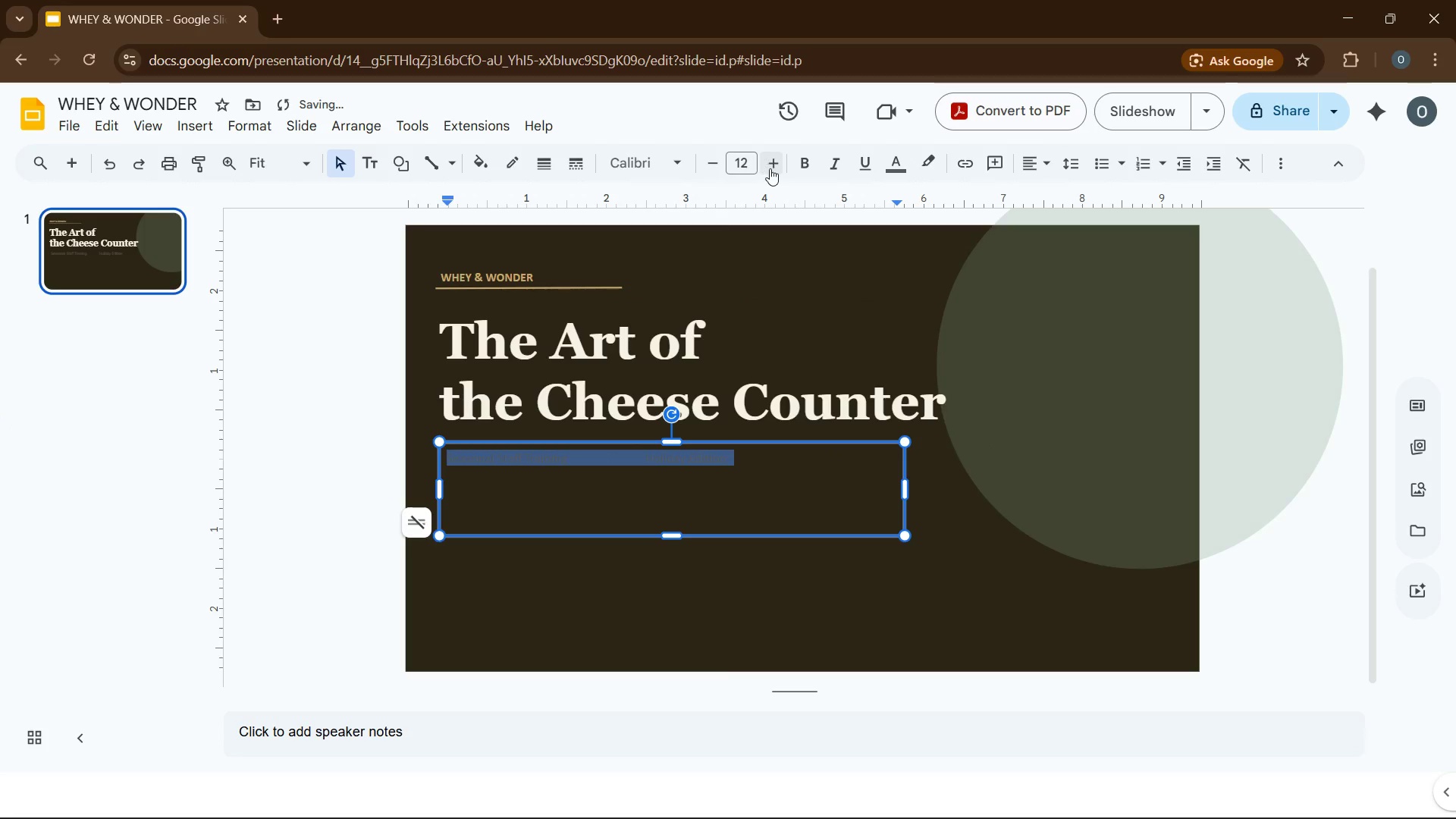 
left_click([832, 158])
 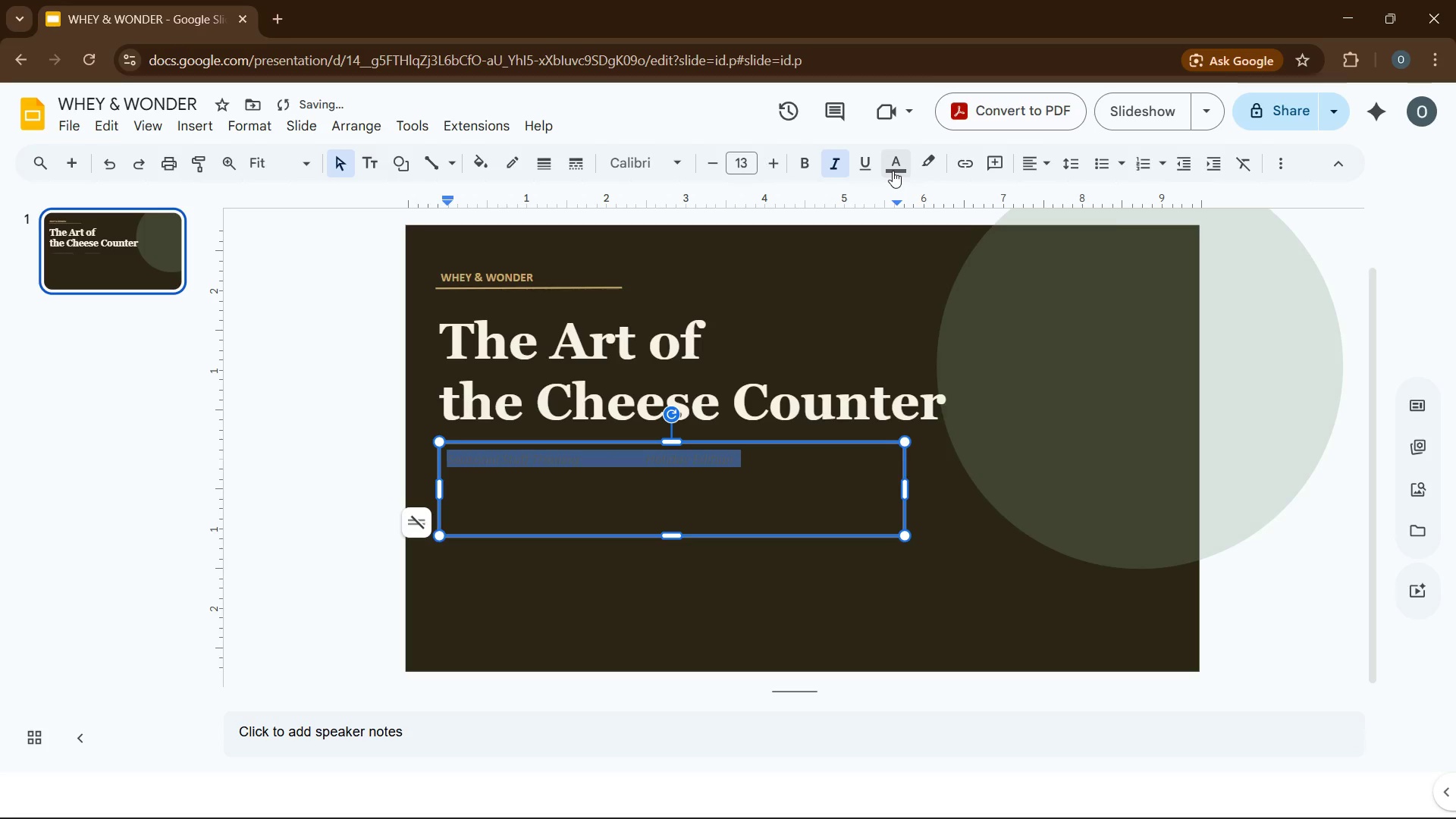 
left_click([893, 171])
 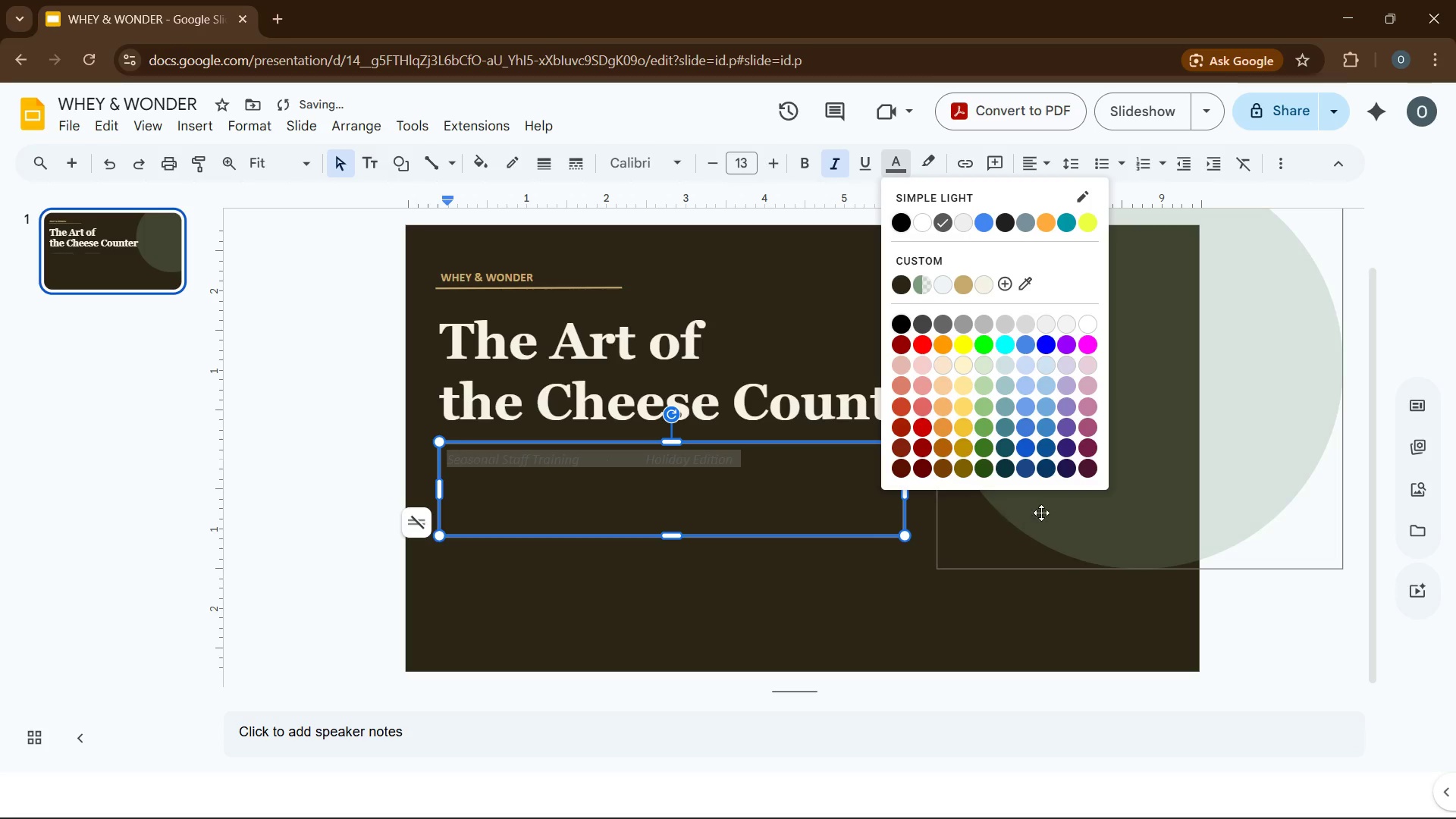 
mouse_move([1042, 424])
 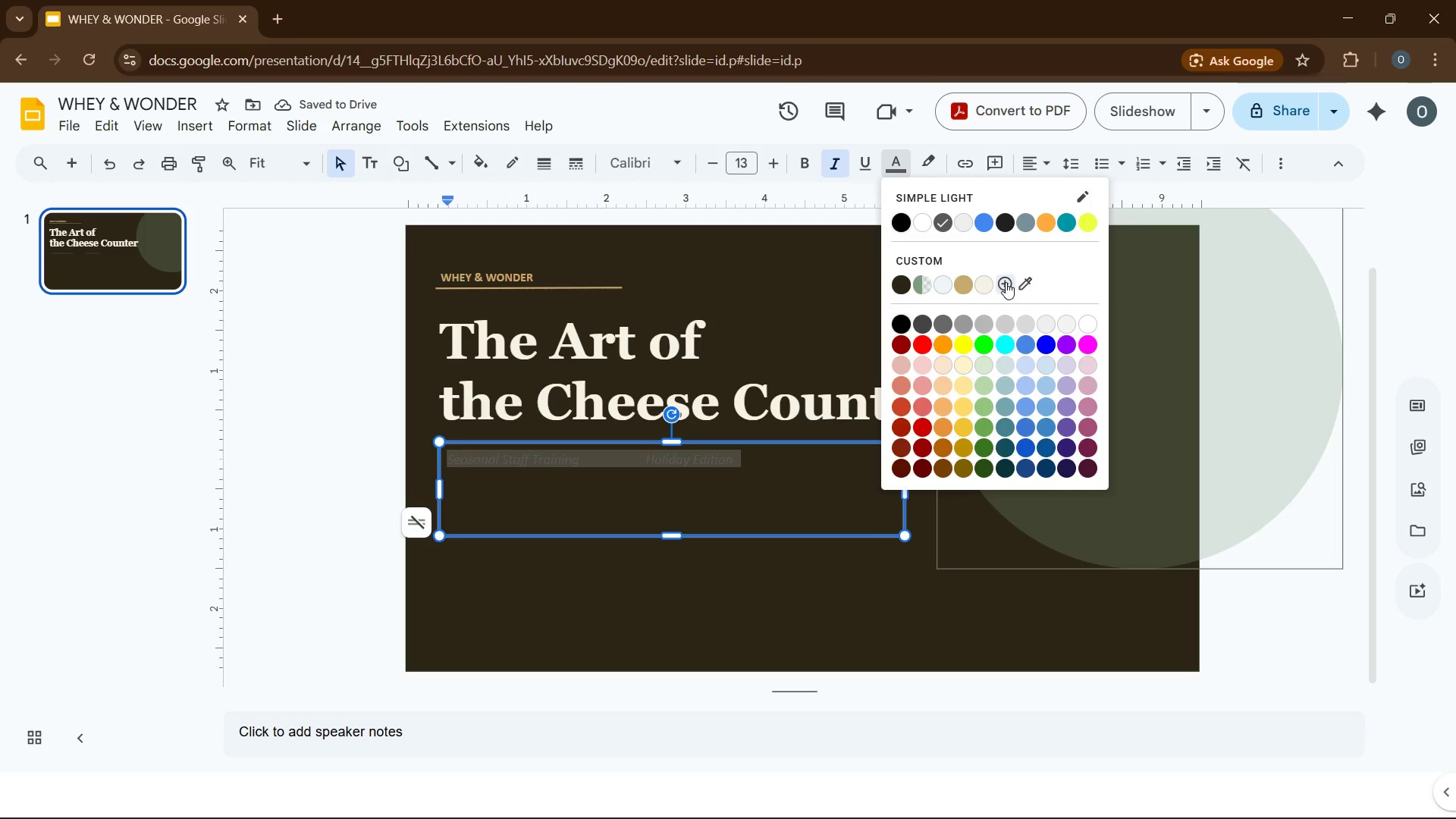 
left_click([1006, 282])
 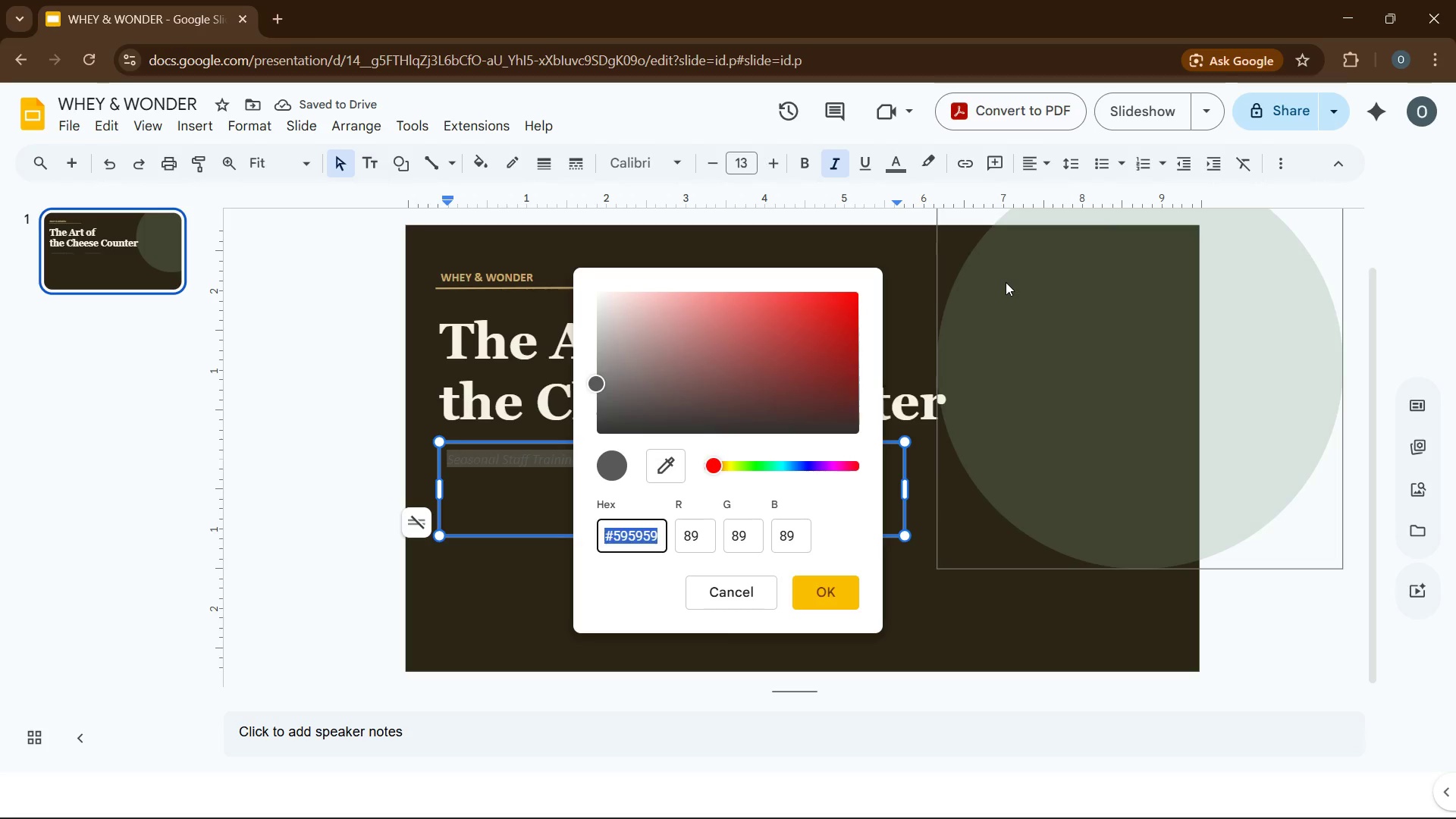 
type(c8a96e)
 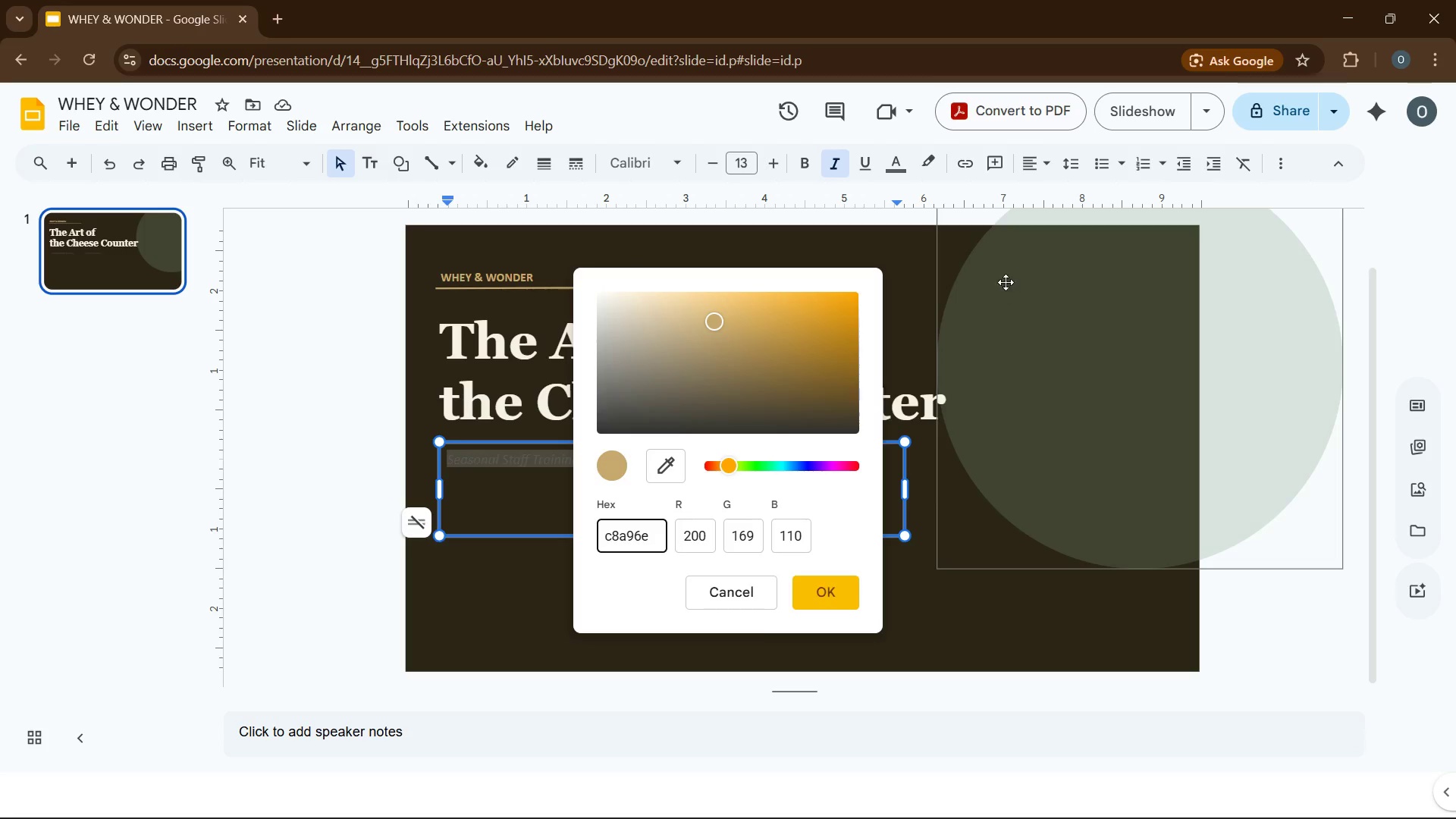 
key(Enter)
 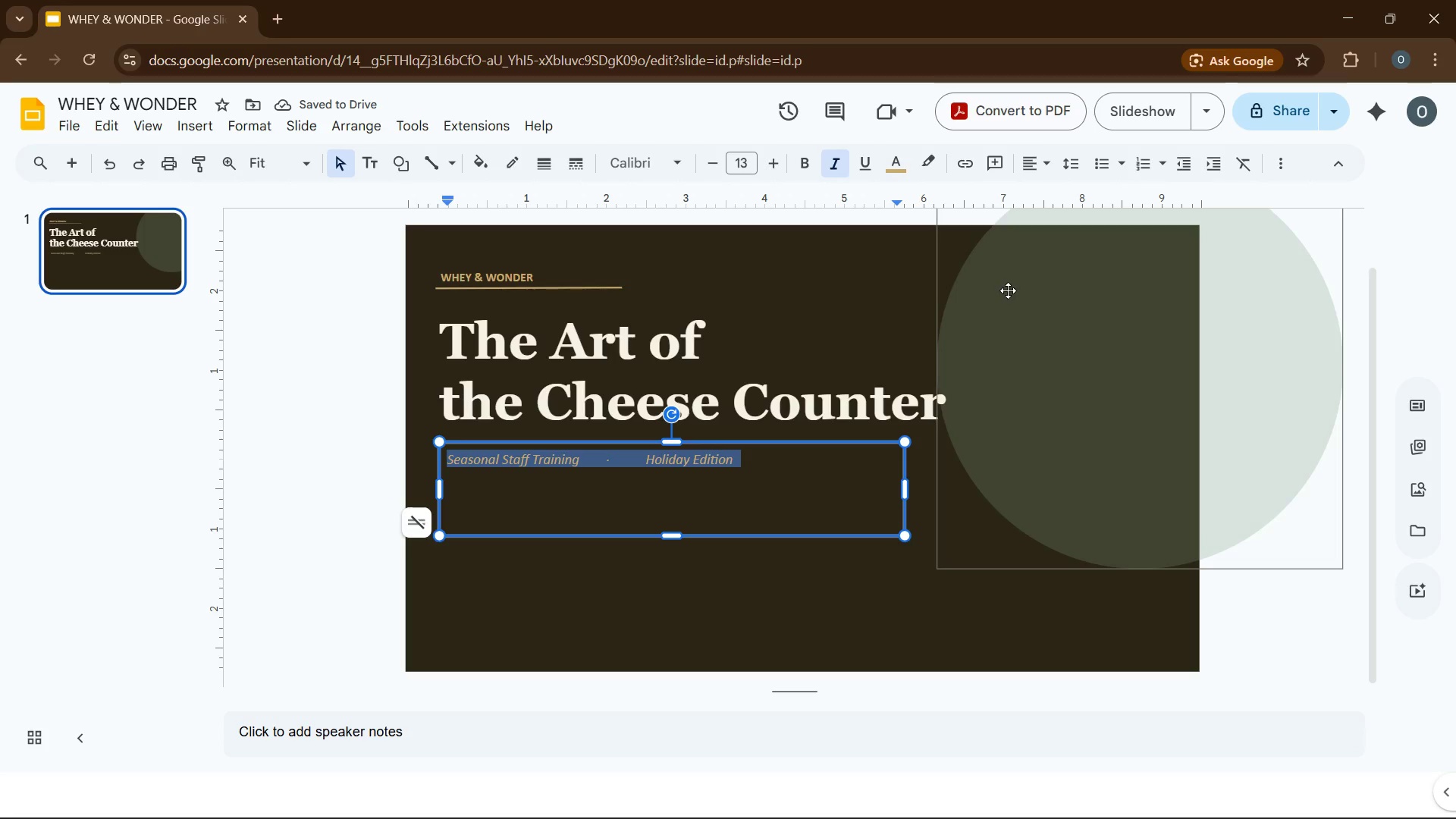 
wait(6.48)
 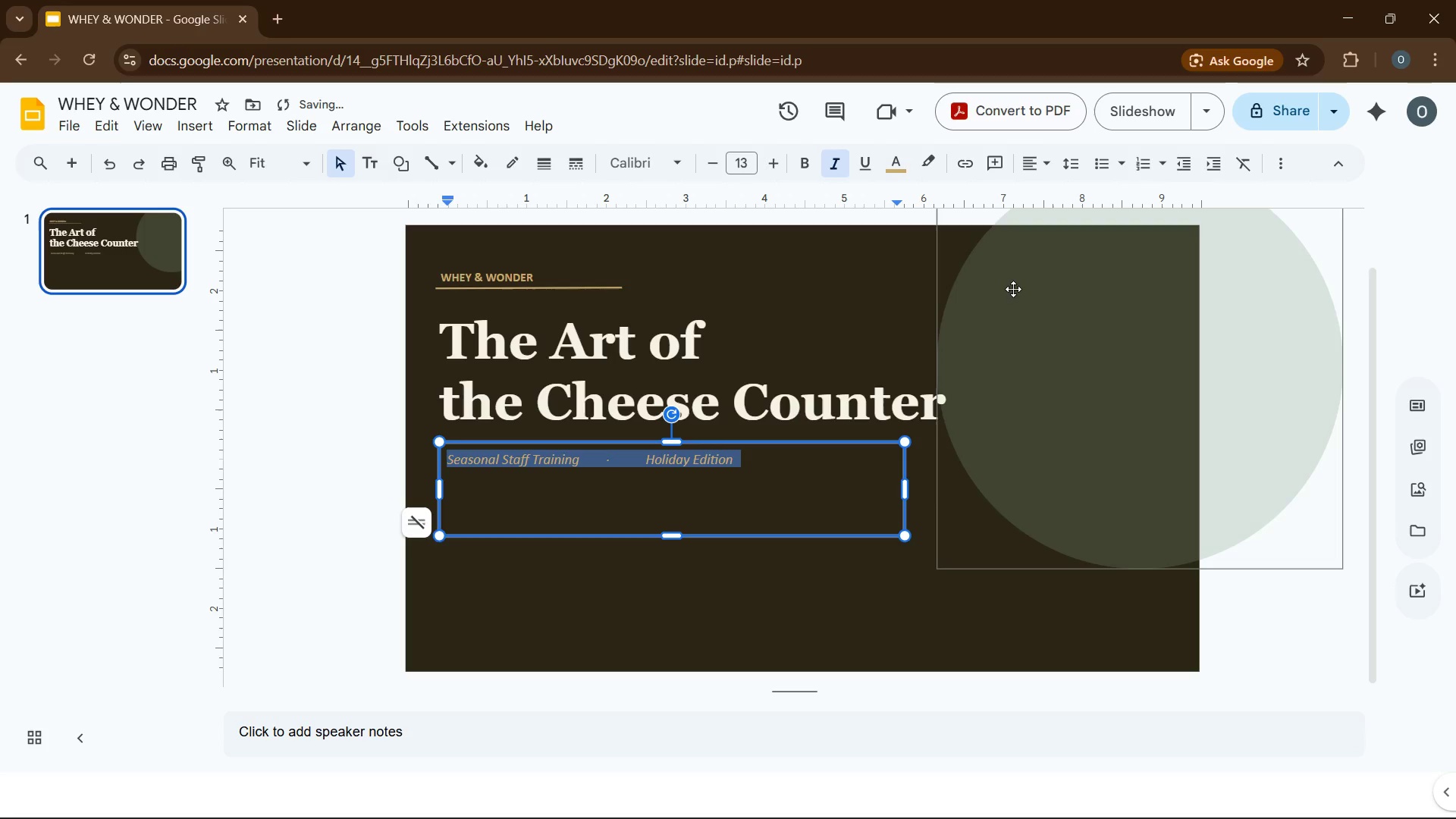 
left_click_drag(start_coordinate=[671, 537], to_coordinate=[680, 478])
 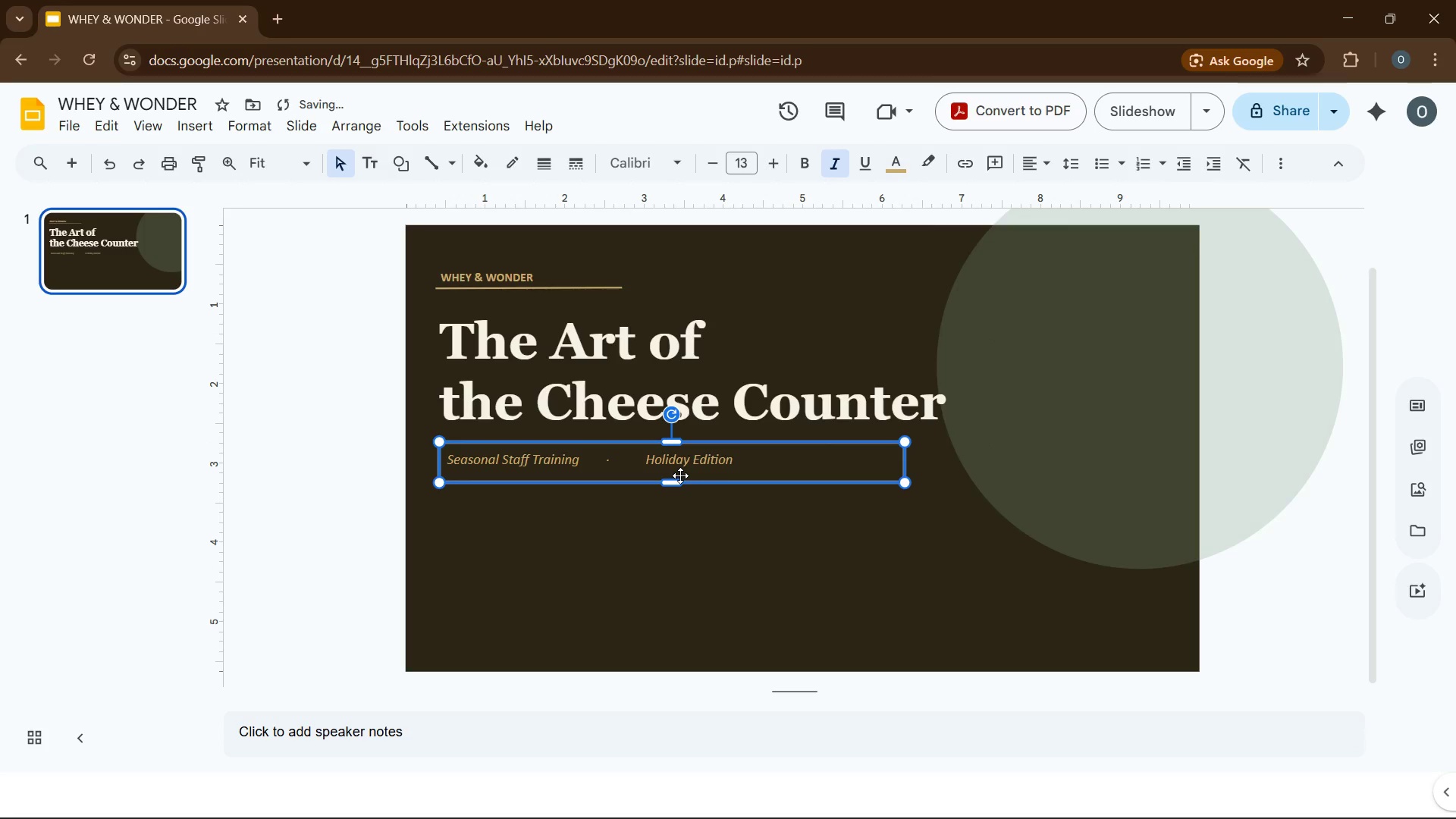 
key(Control+D)
 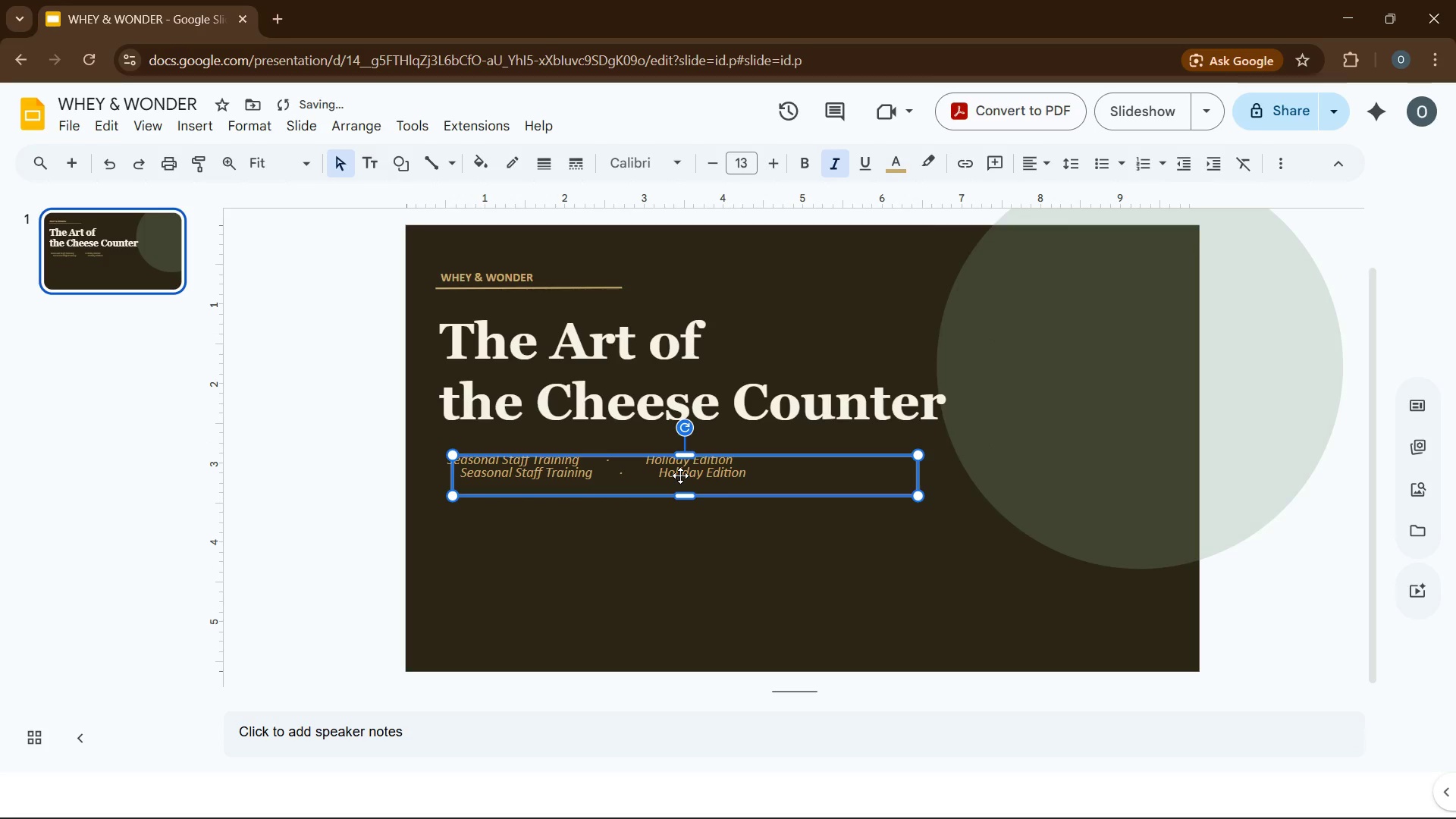 
left_click_drag(start_coordinate=[680, 475], to_coordinate=[665, 519])
 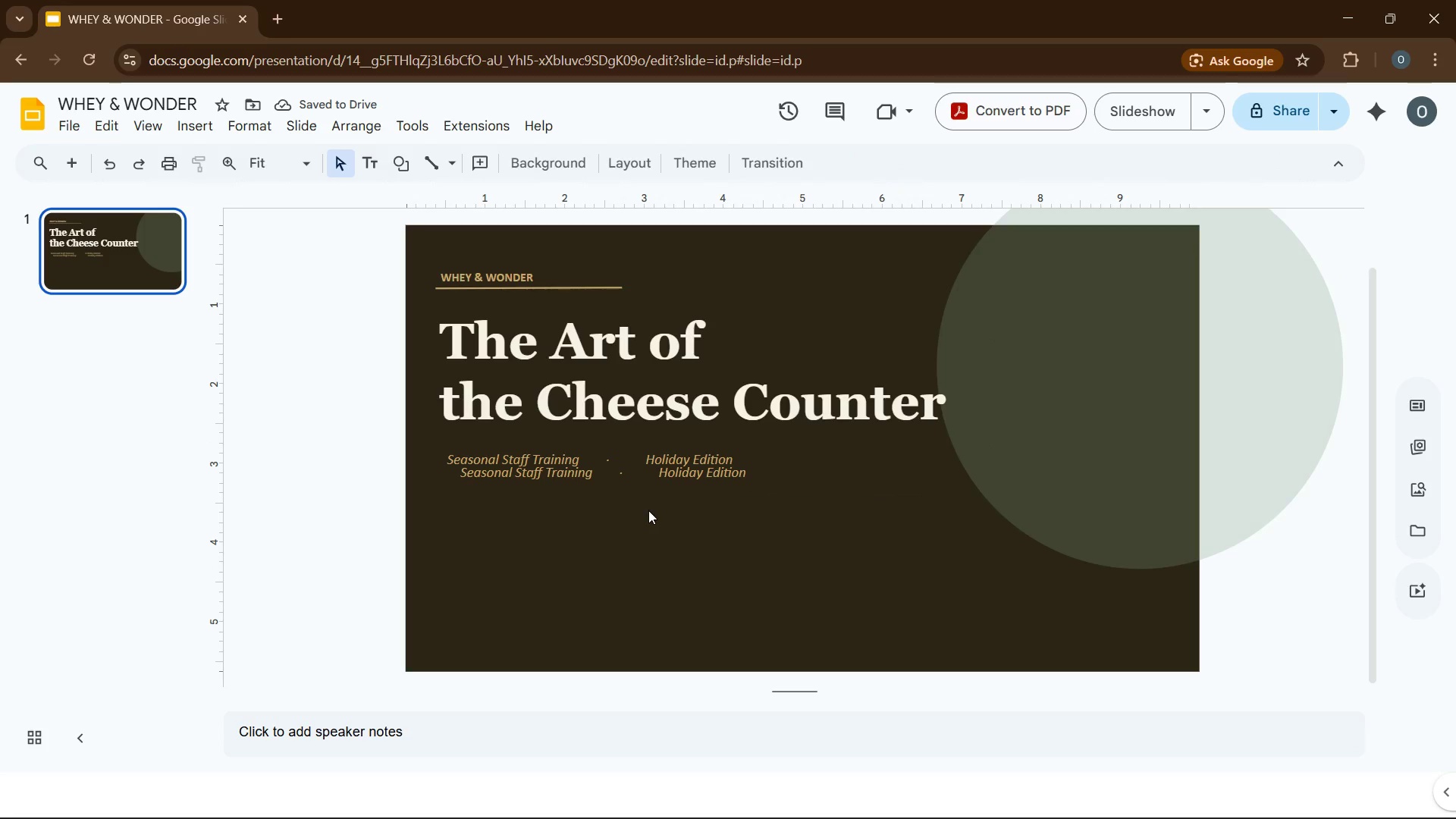 
left_click([648, 510])
 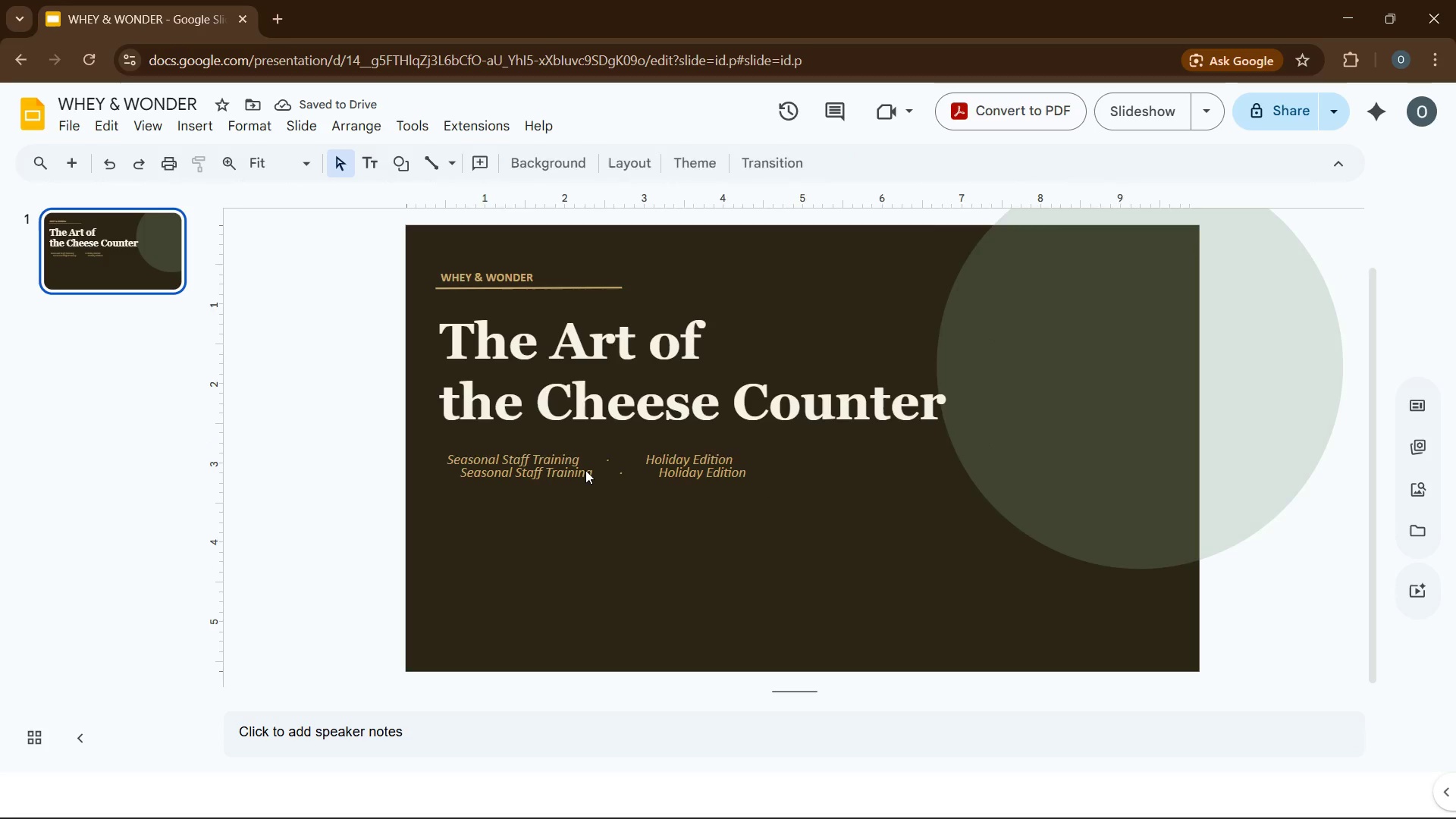 
left_click([585, 470])
 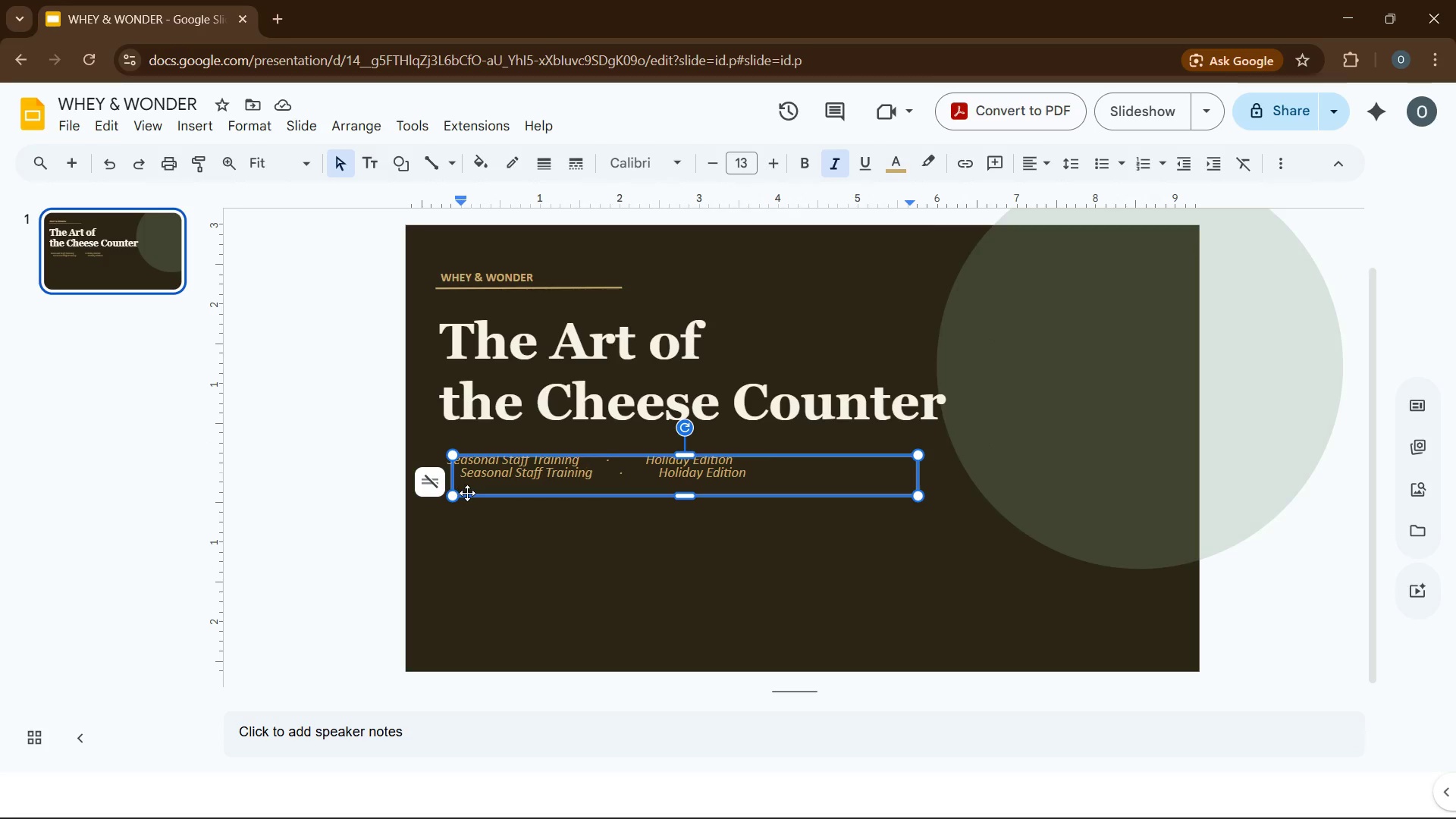 
left_click_drag(start_coordinate=[467, 493], to_coordinate=[448, 529])
 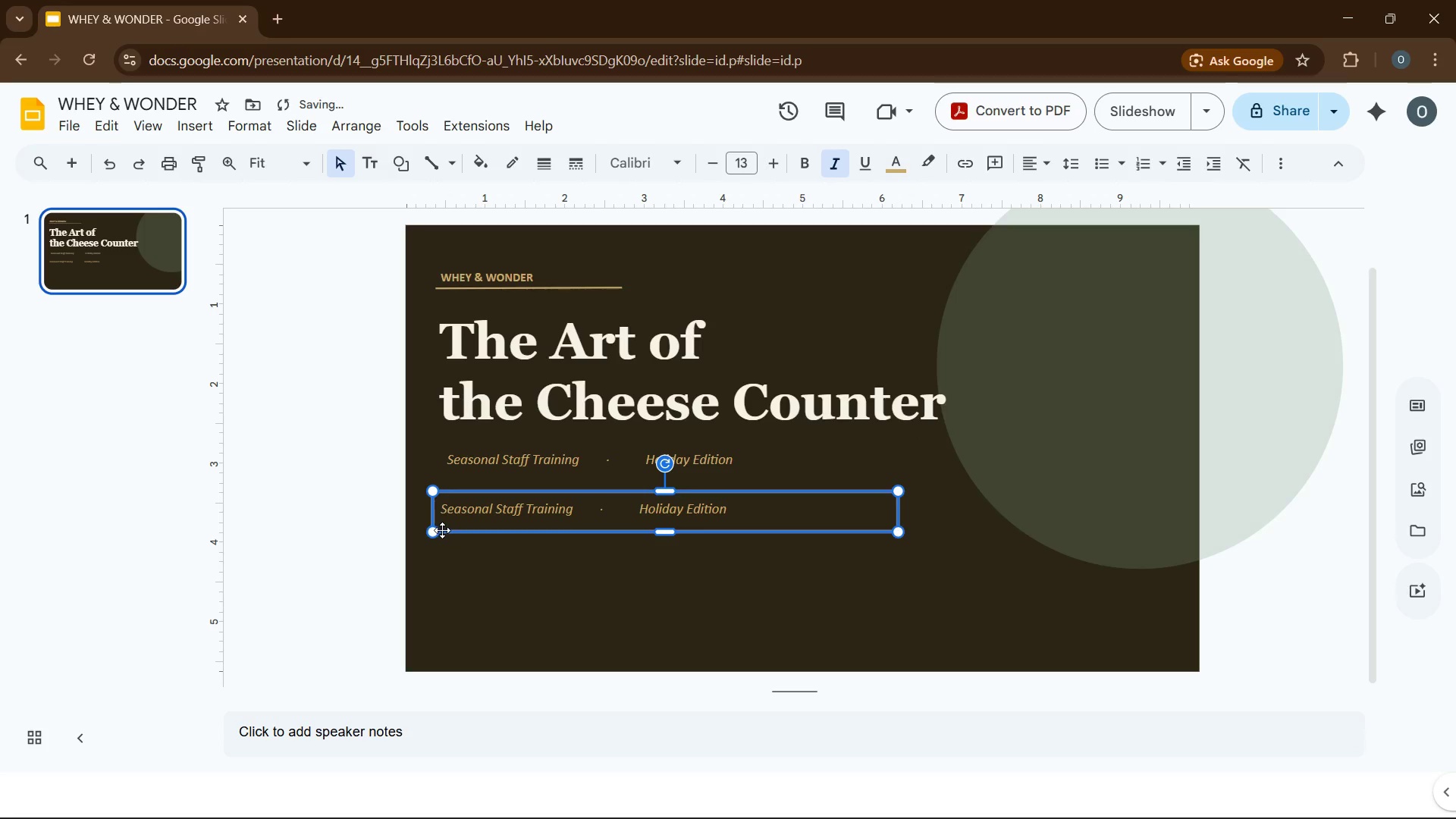 
left_click_drag(start_coordinate=[444, 531], to_coordinate=[459, 531])
 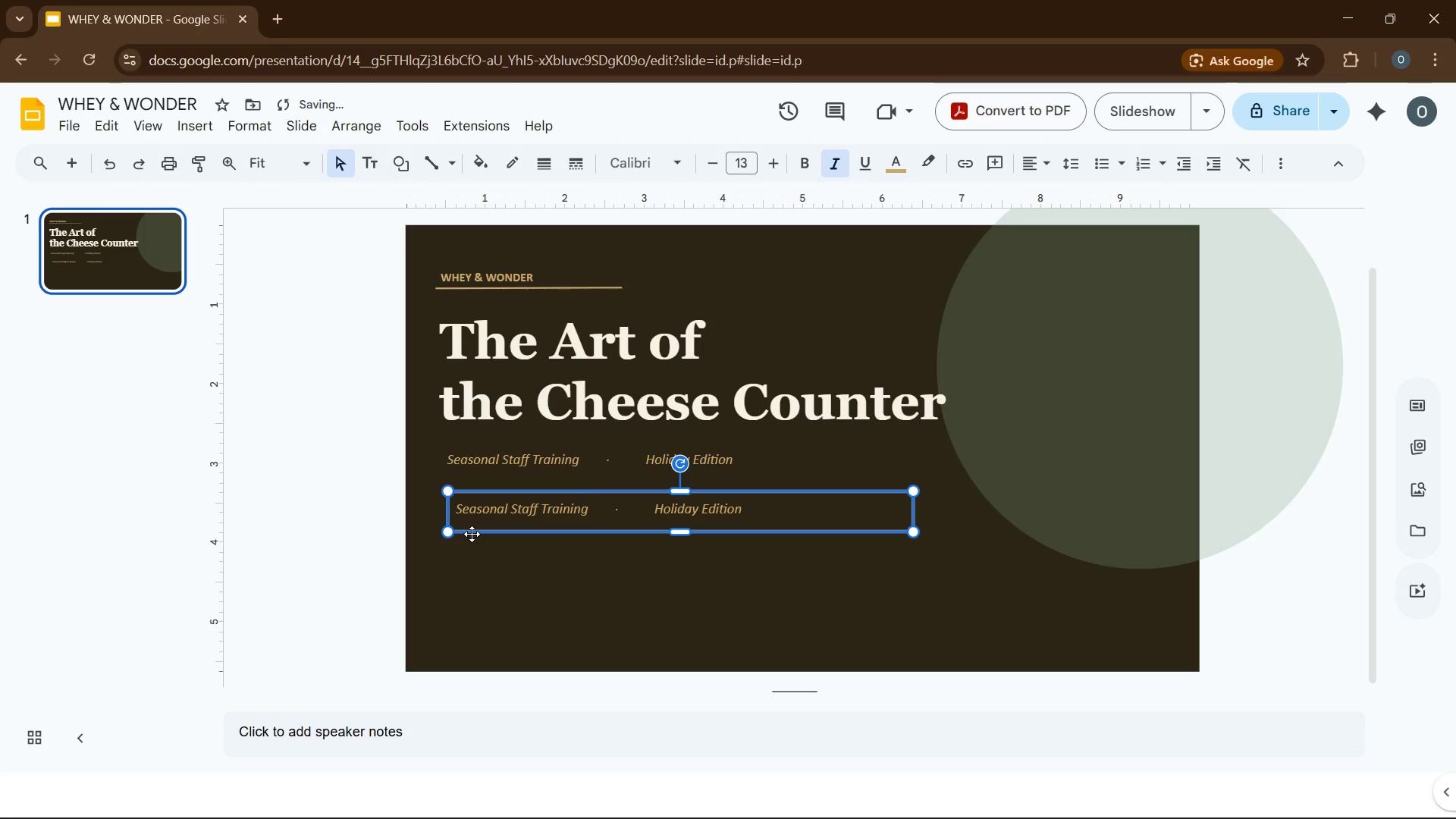 
left_click_drag(start_coordinate=[472, 534], to_coordinate=[467, 533])
 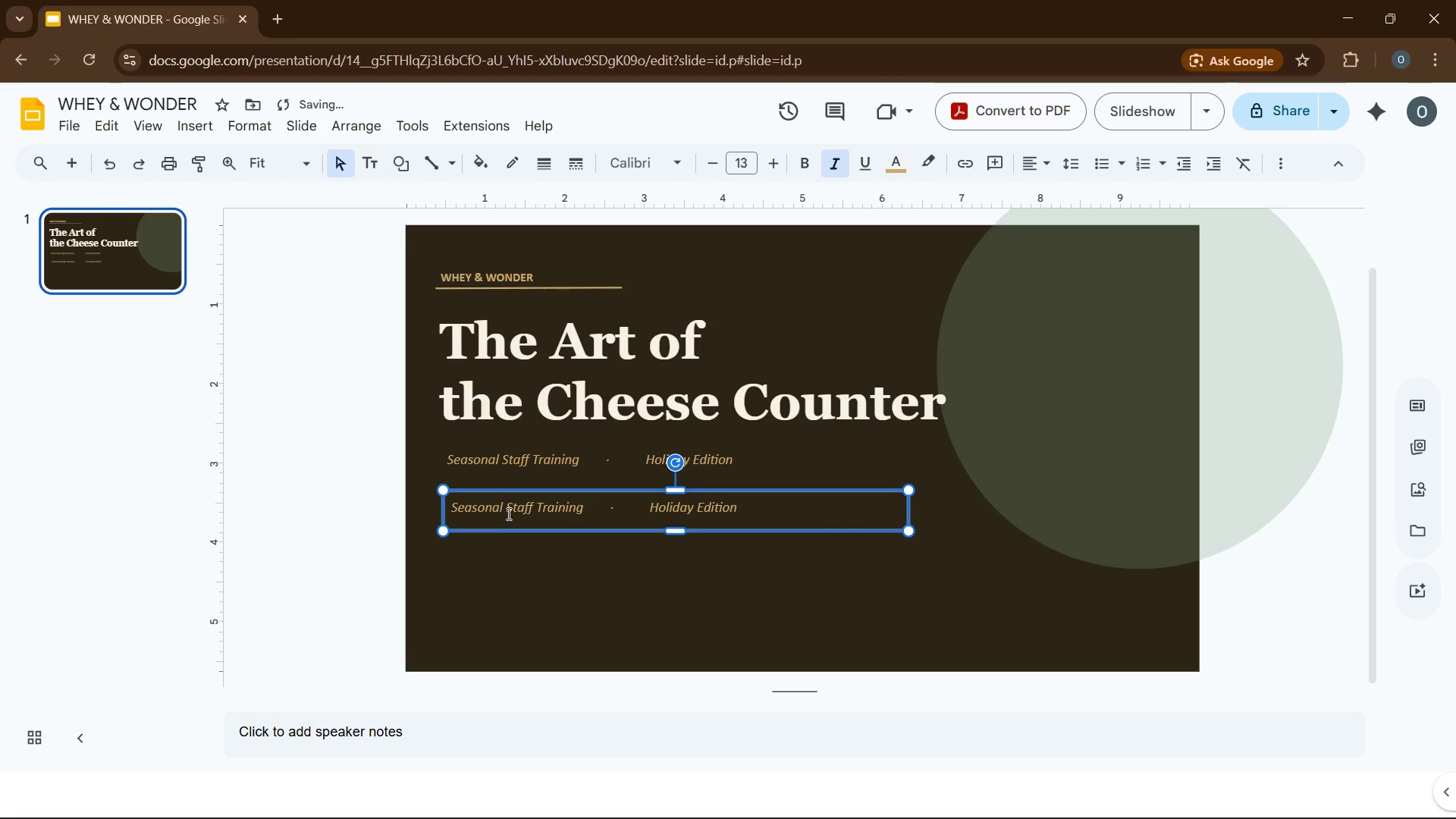 
left_click([507, 513])
 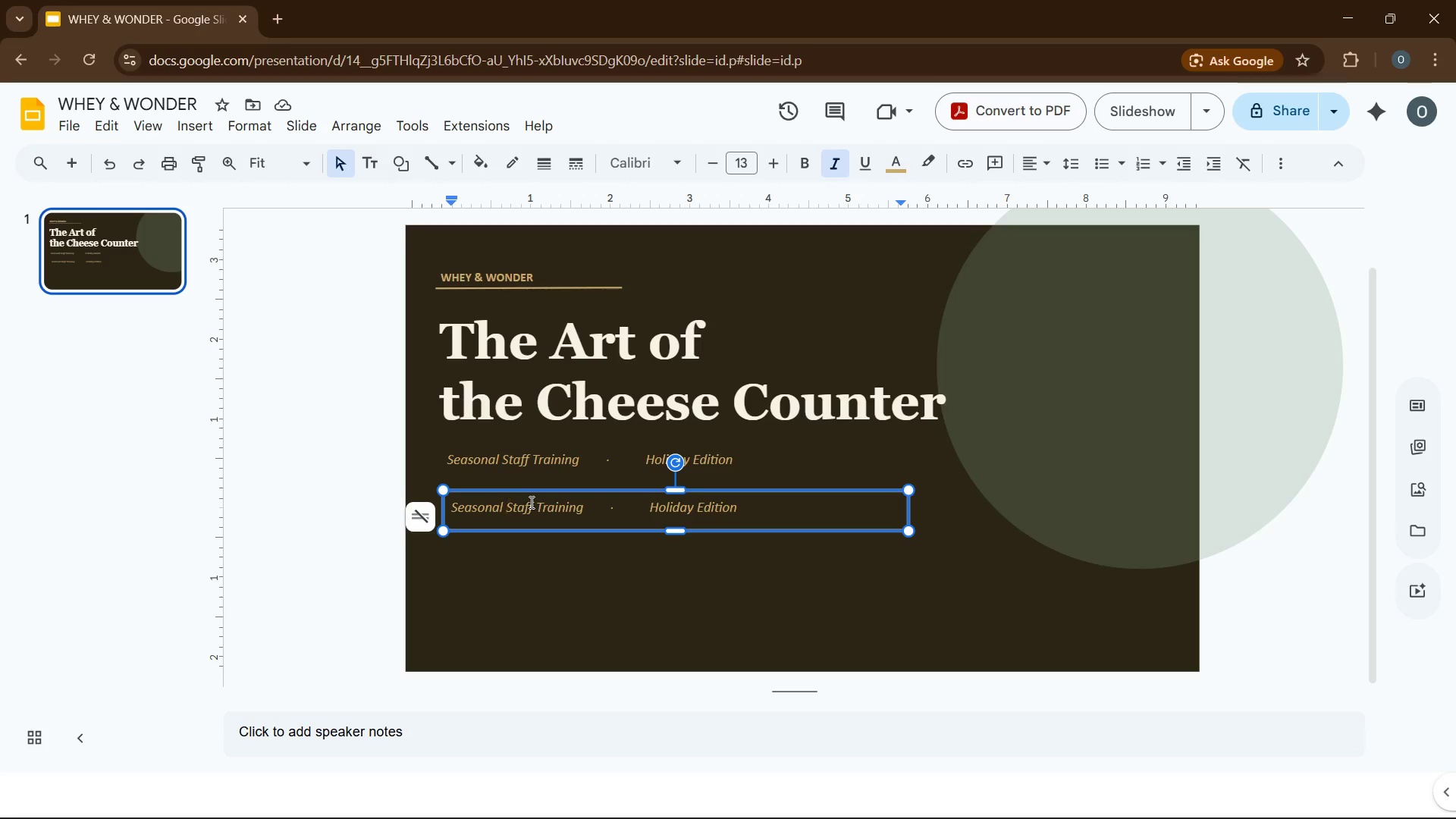 
wait(7.38)
 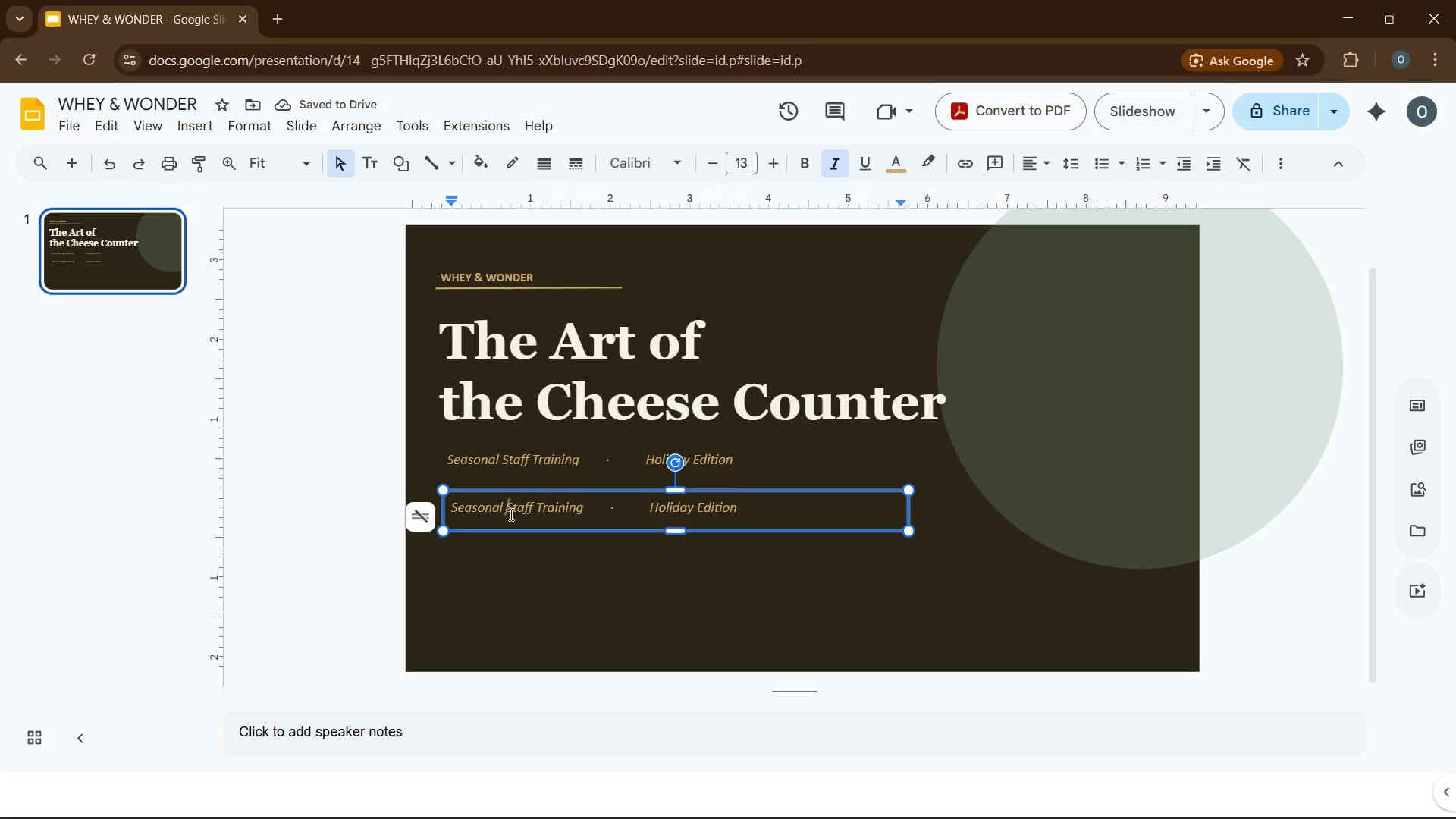 
left_click_drag(start_coordinate=[585, 510], to_coordinate=[452, 500])
 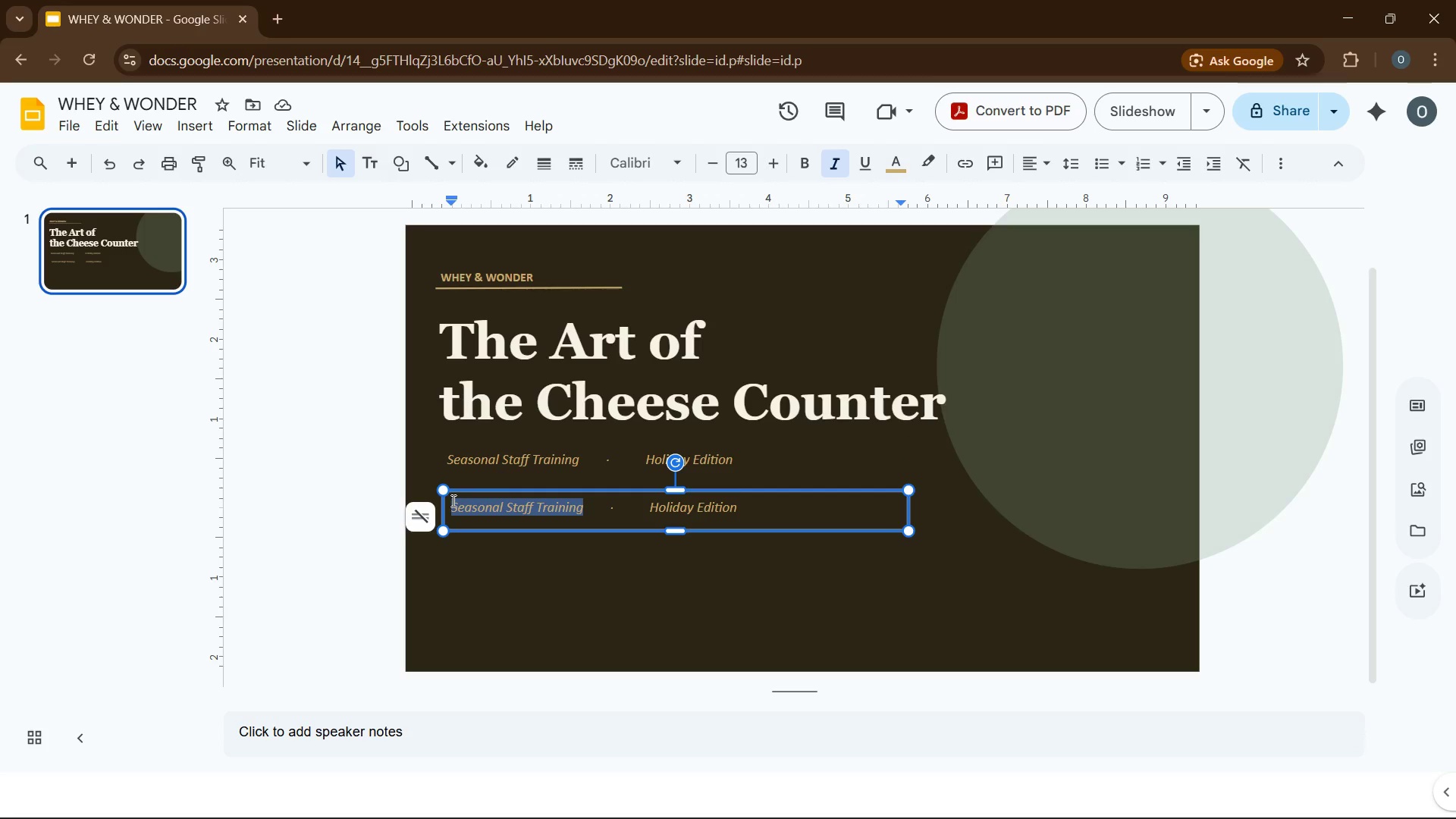 
wait(8.23)
 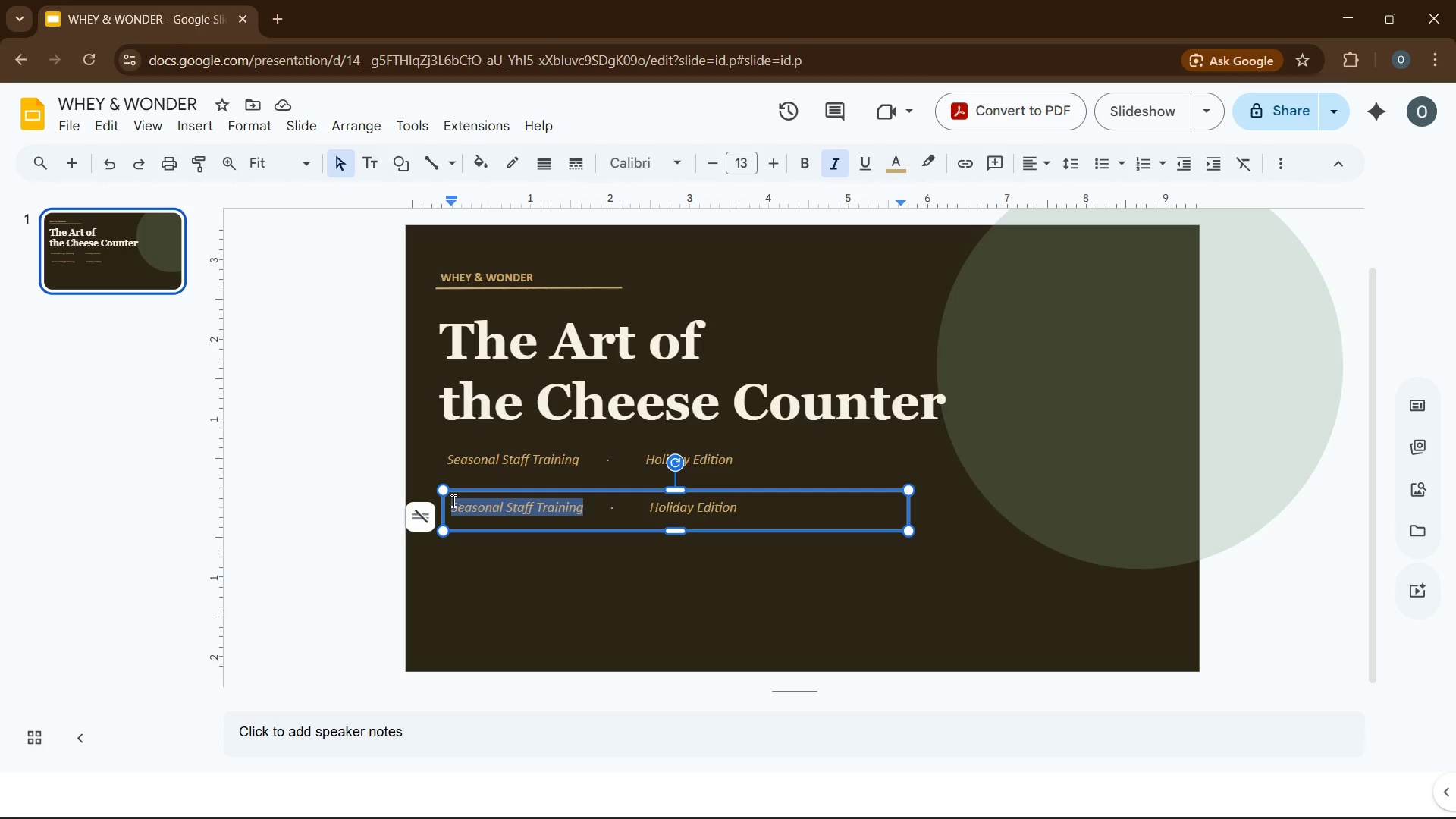 
type(product Care)
key(Tab)
 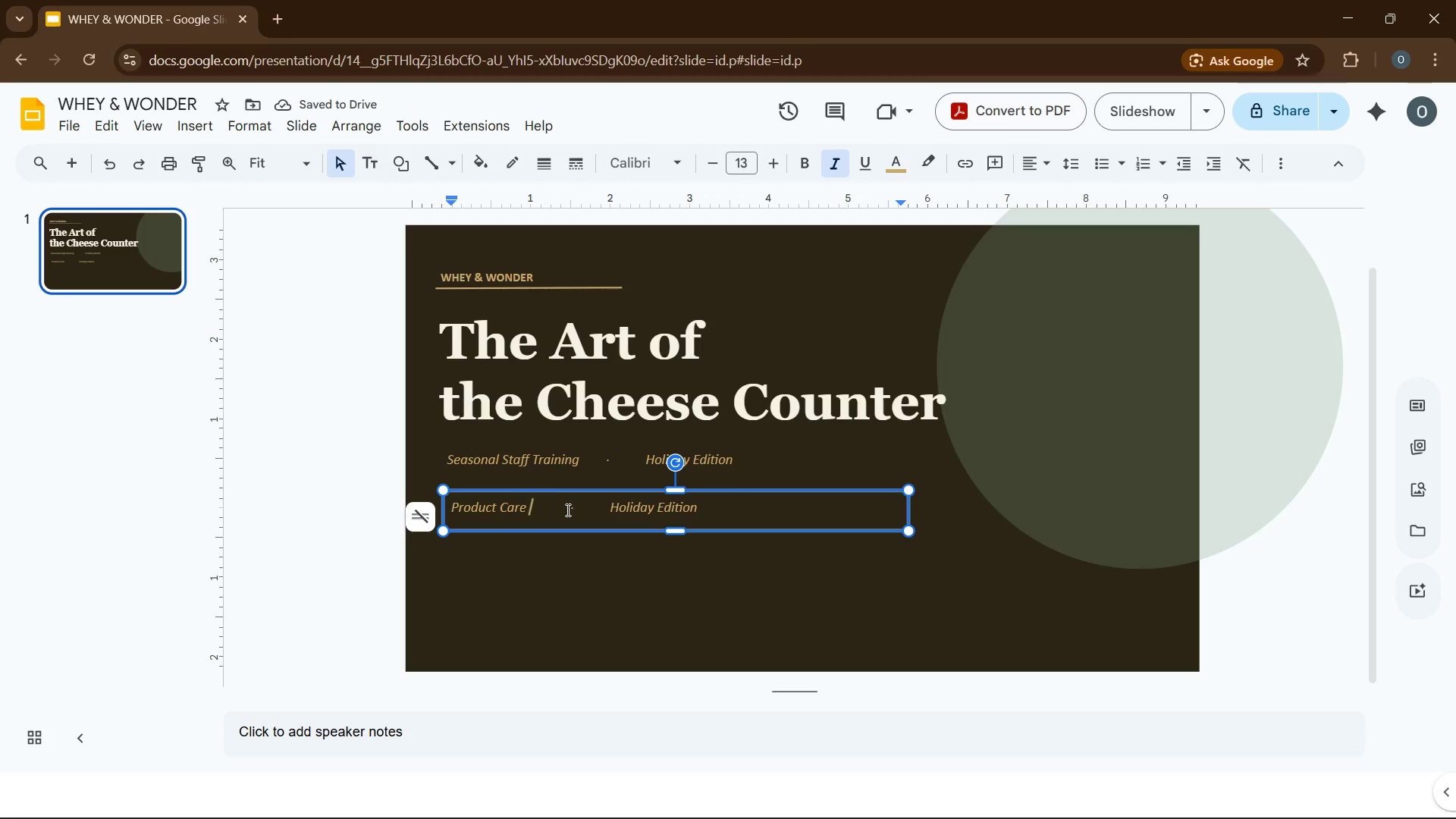 
left_click([571, 506])
 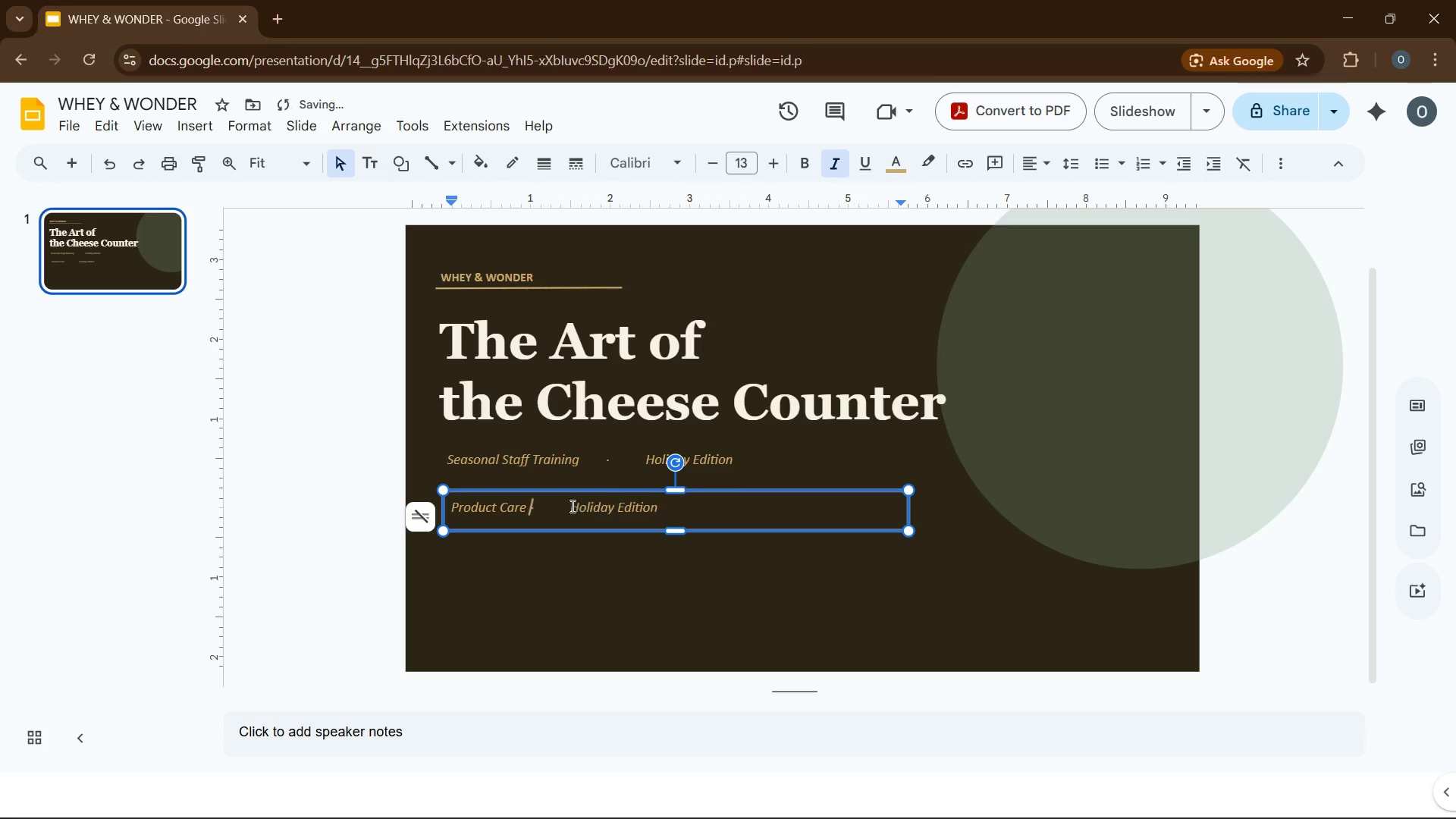 
key(Backspace)
 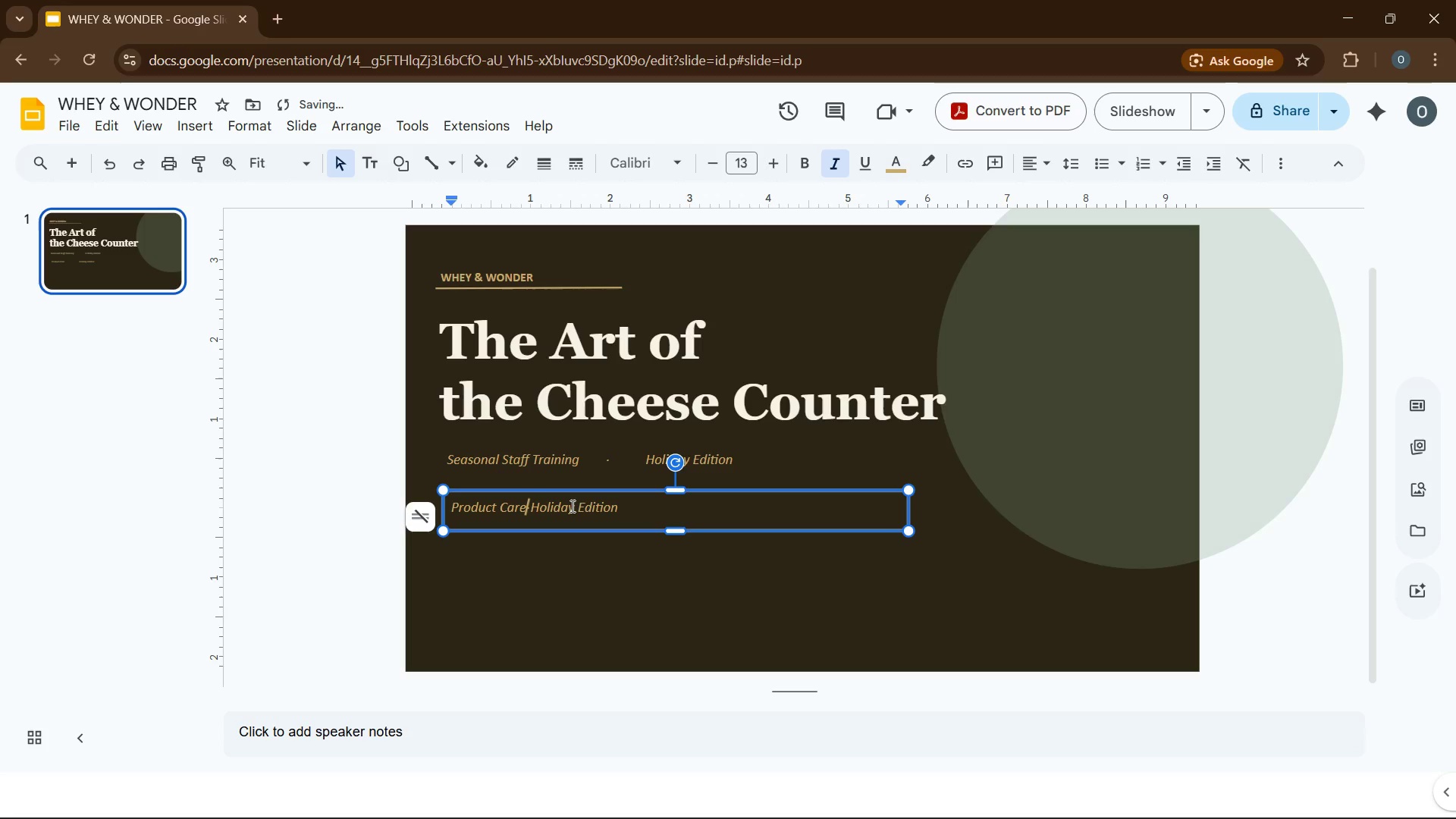 
key(Backspace)
 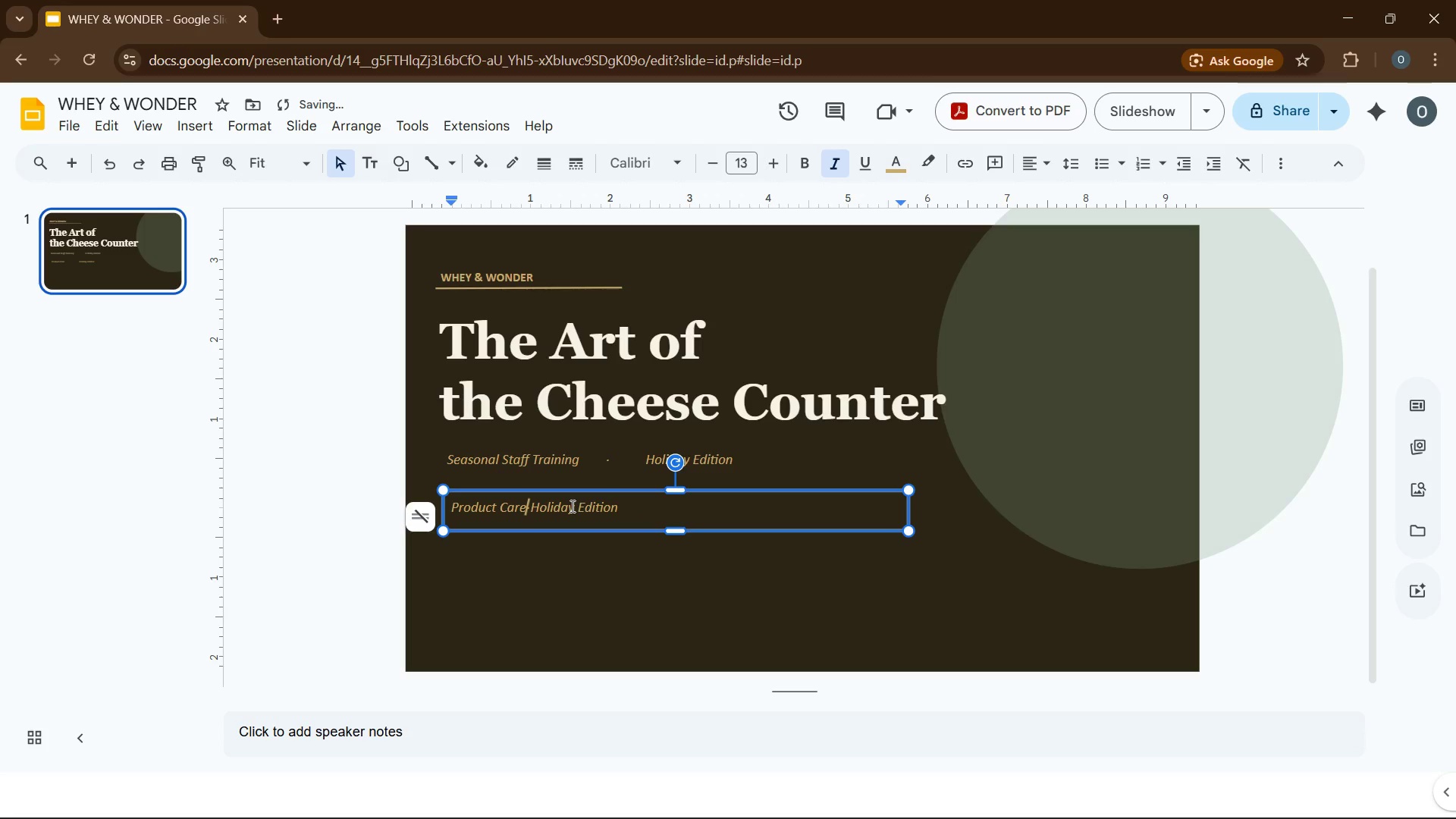 
key(Tab)
 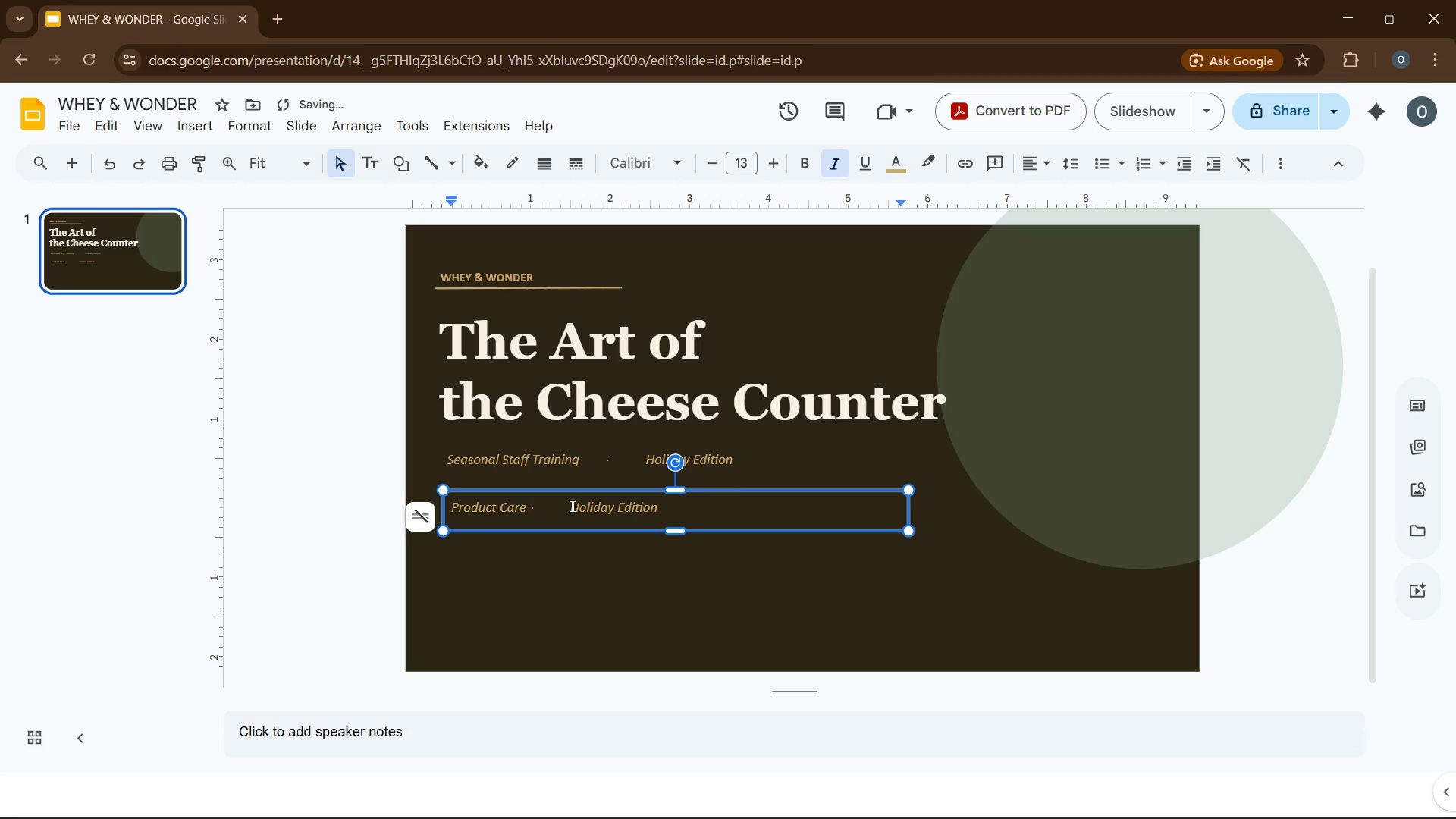 
key(Tab)
 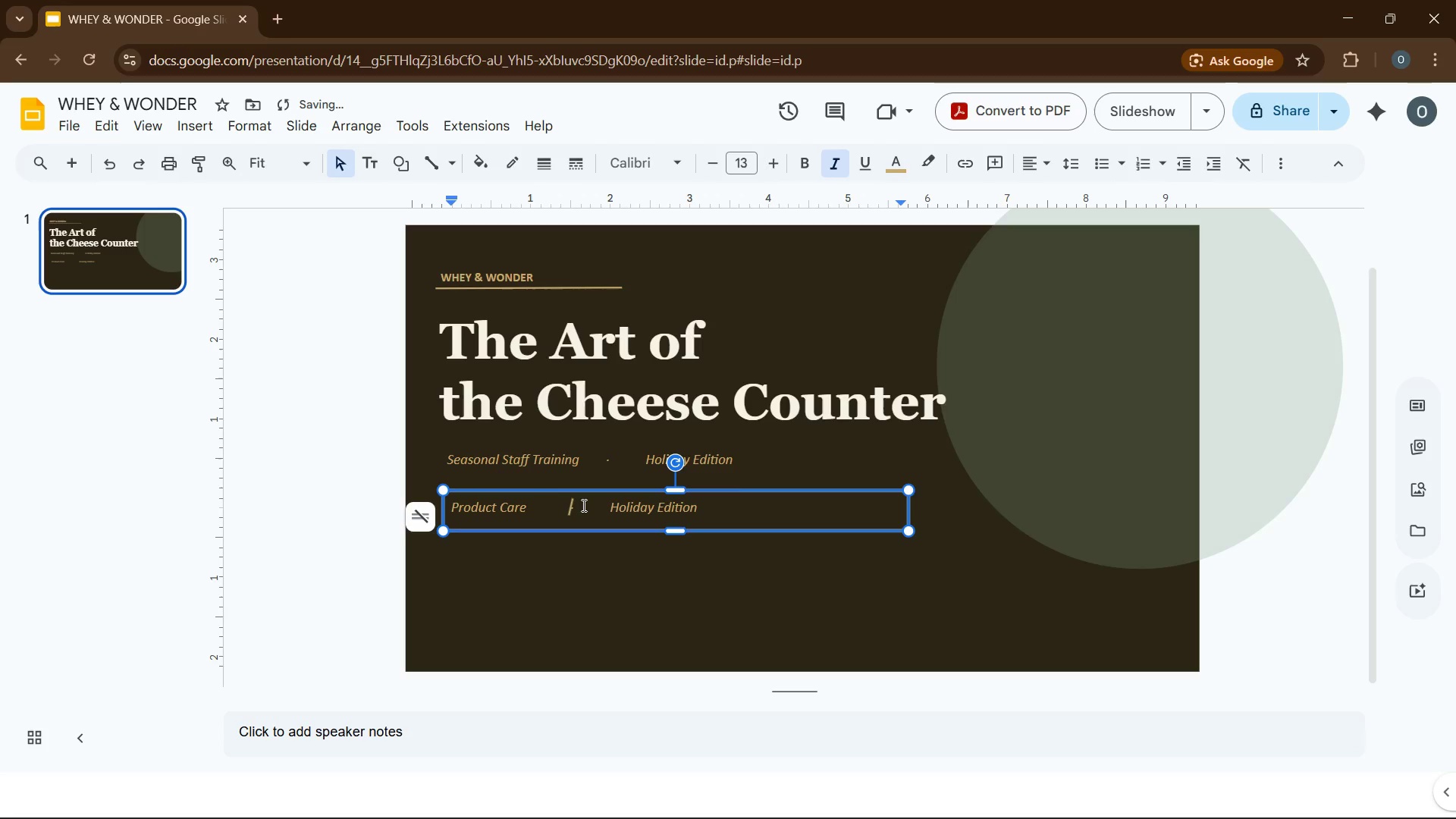 
left_click([582, 505])
 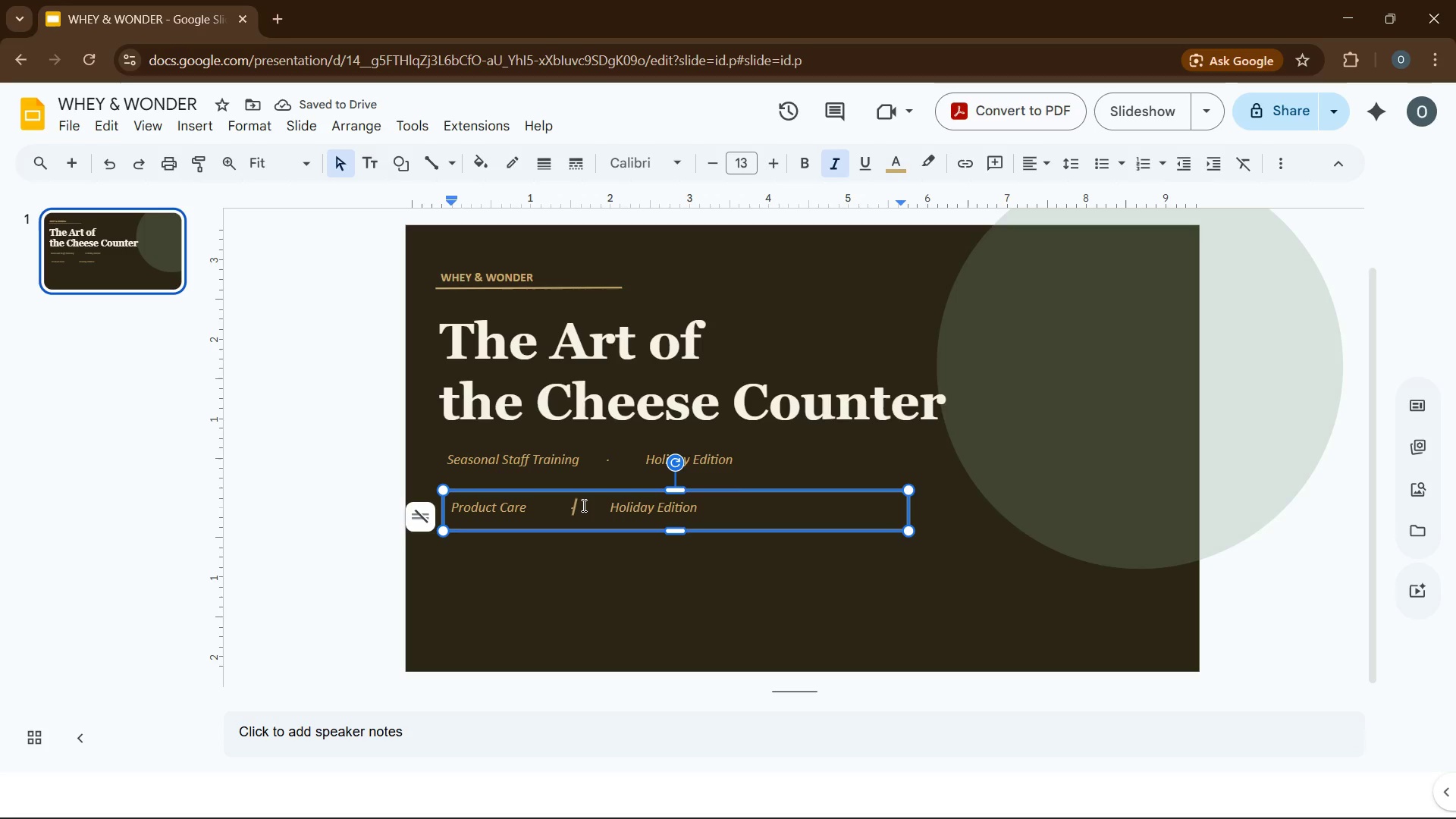 
key(Tab)
 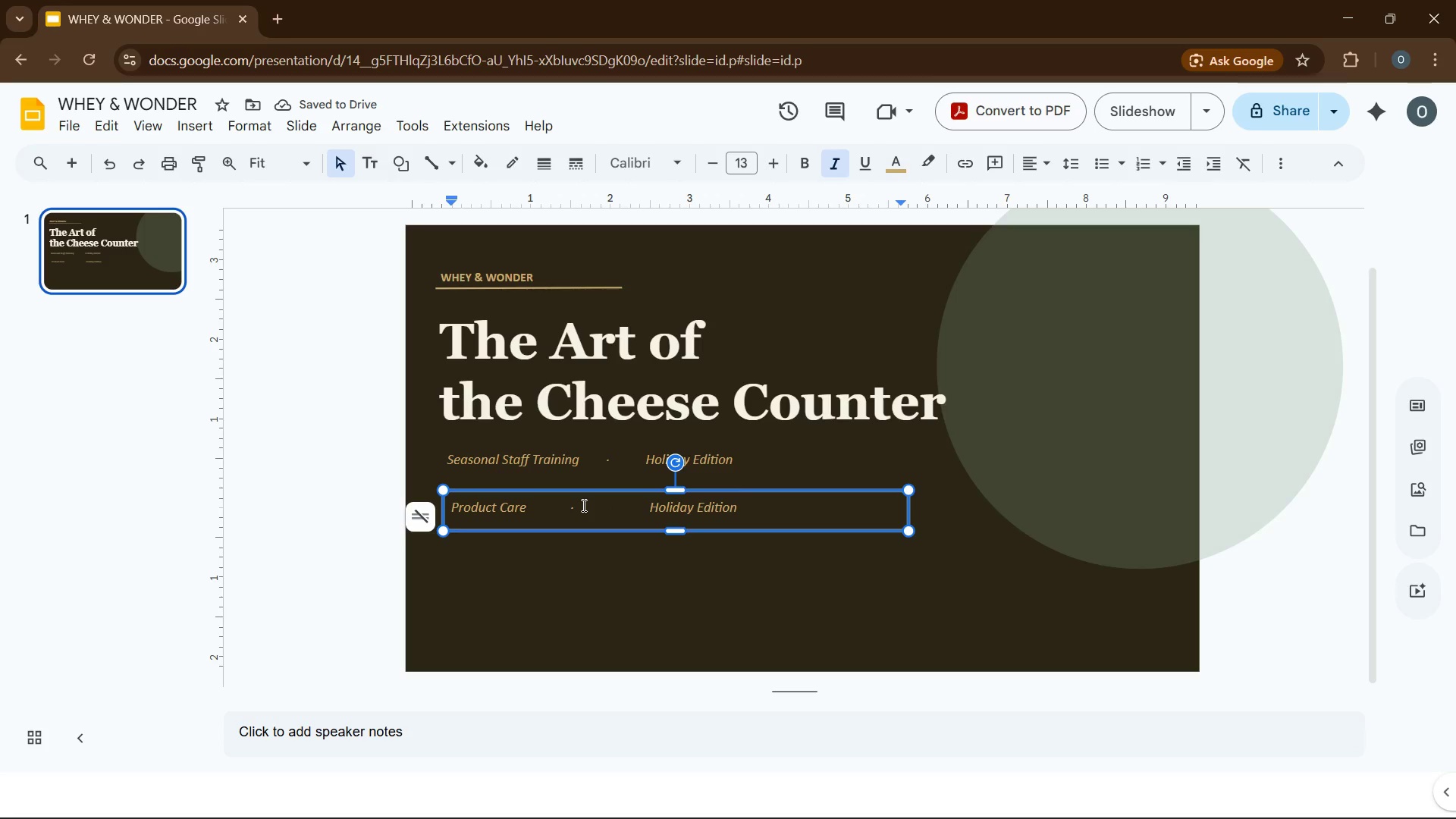 
type(Customer Excellence )
 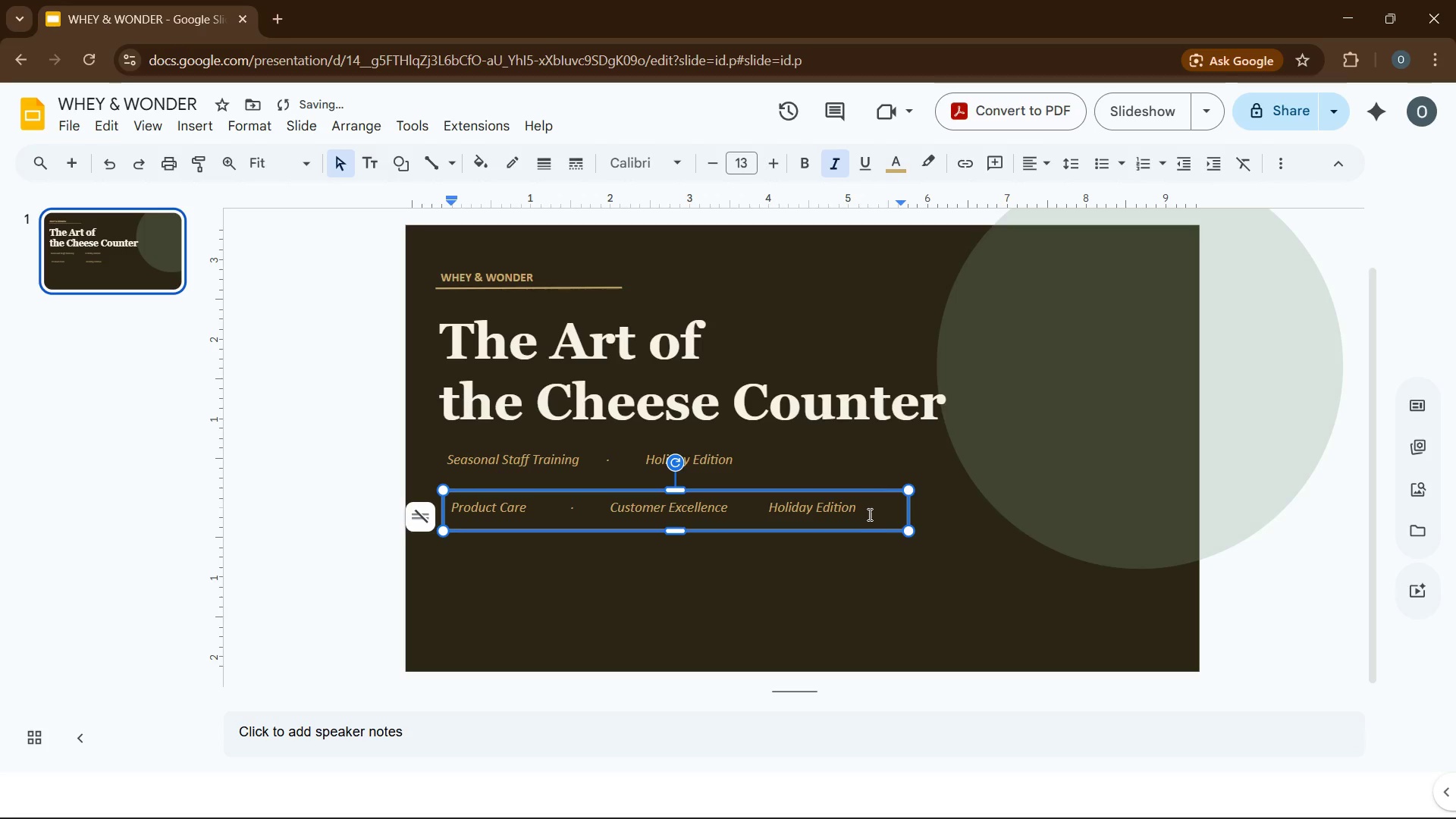 
left_click_drag(start_coordinate=[868, 513], to_coordinate=[774, 511])
 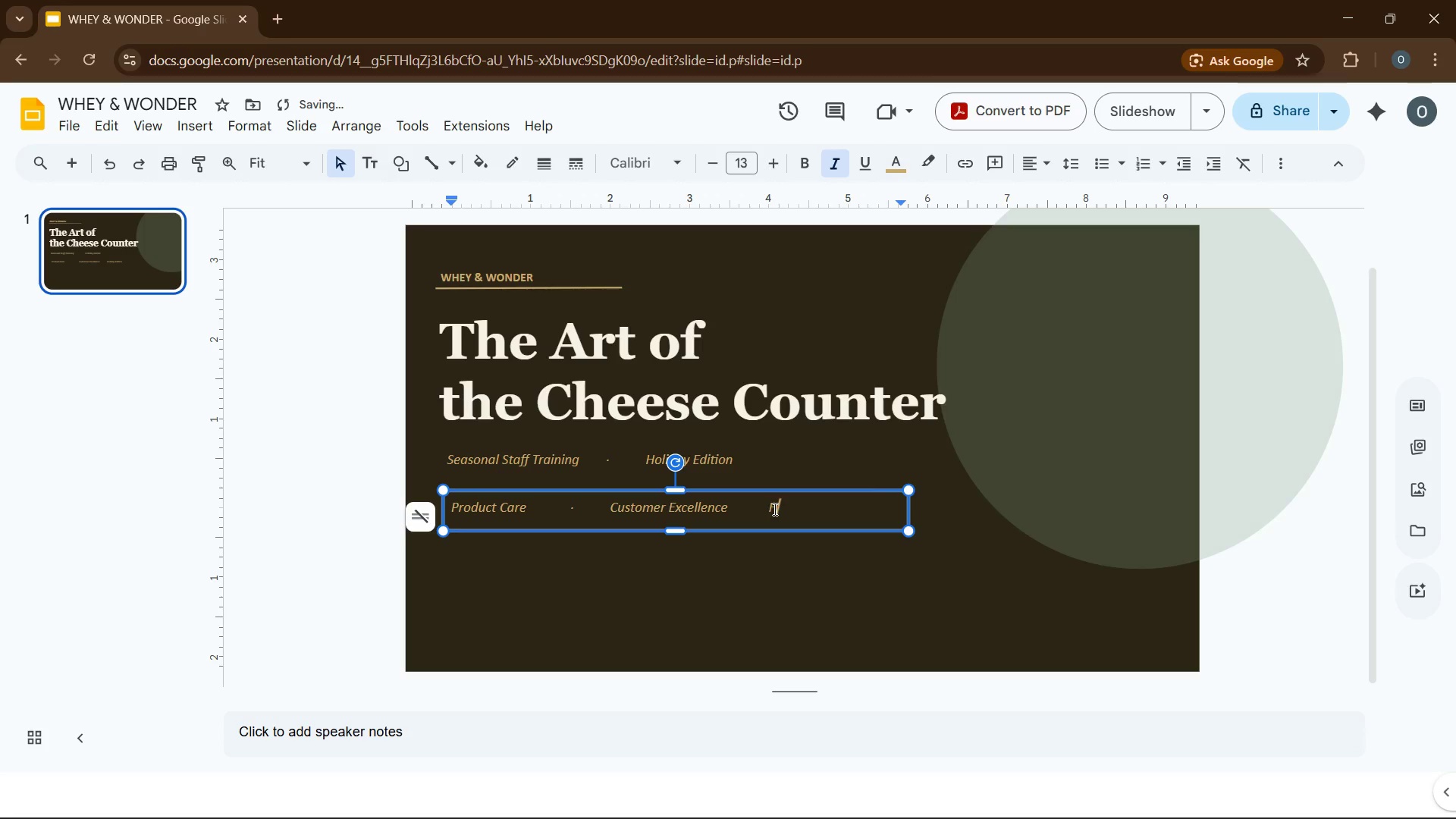 
key(Backspace)
 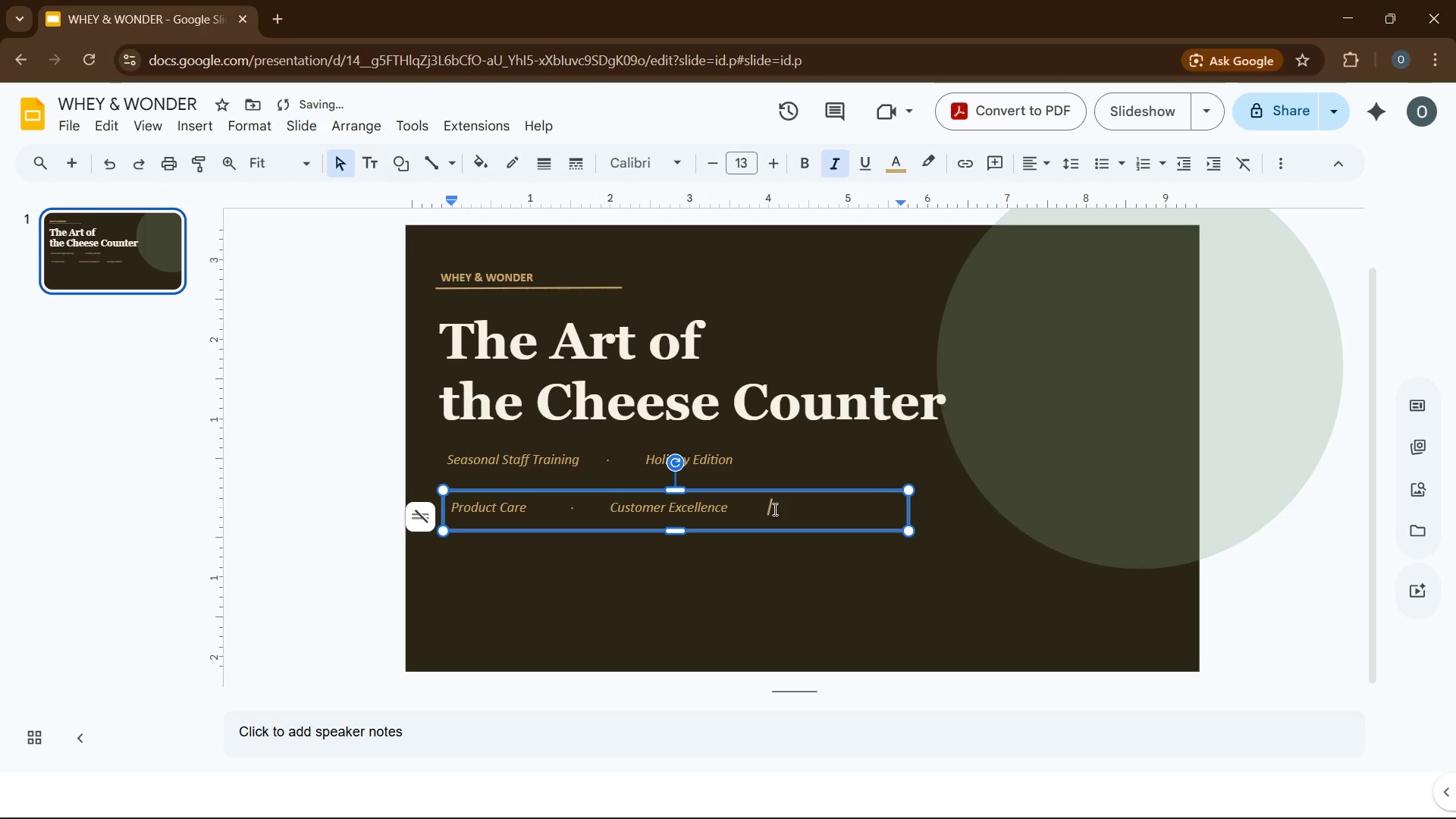 
key(Backspace)
 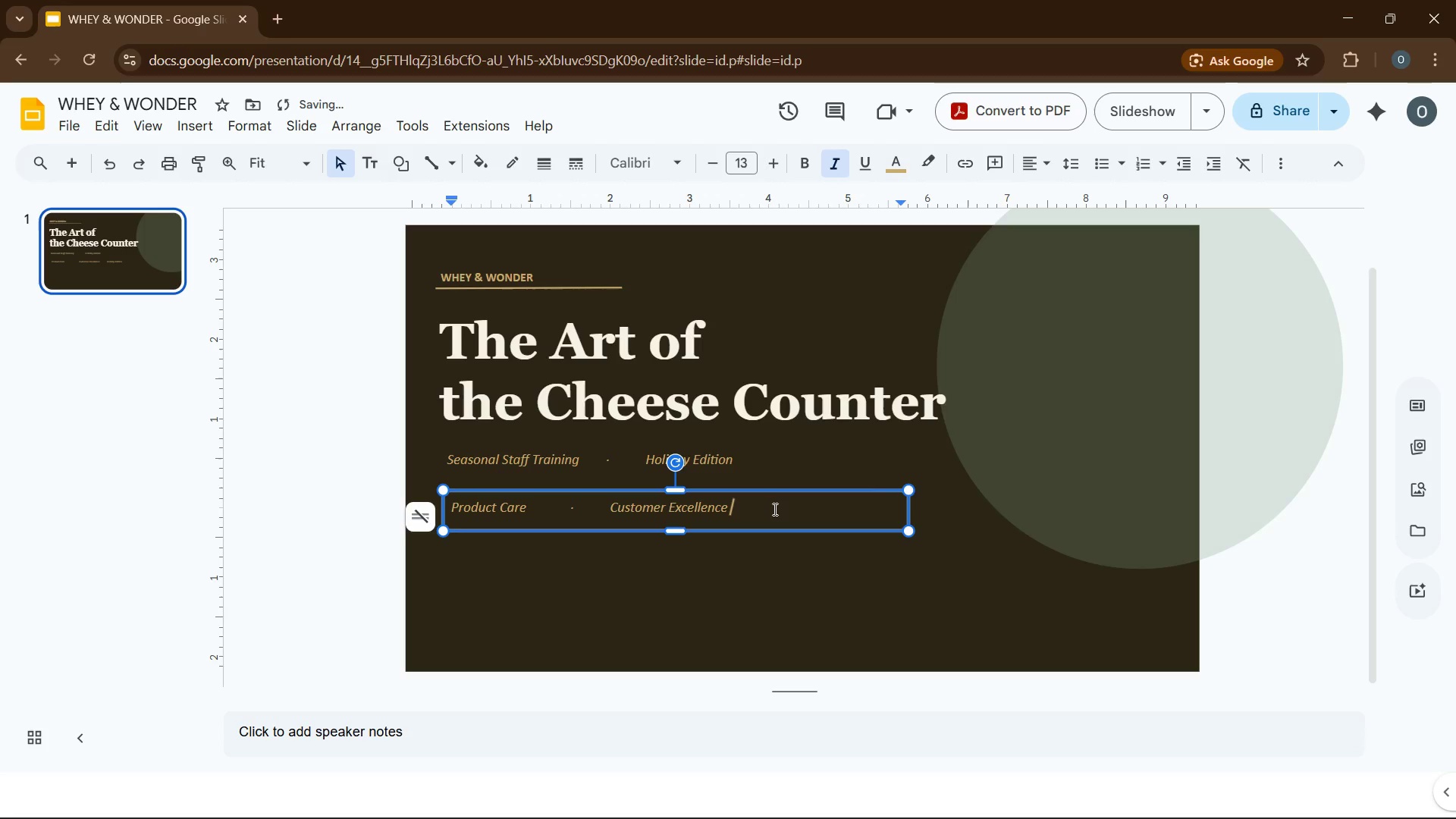 
key(Backspace)
 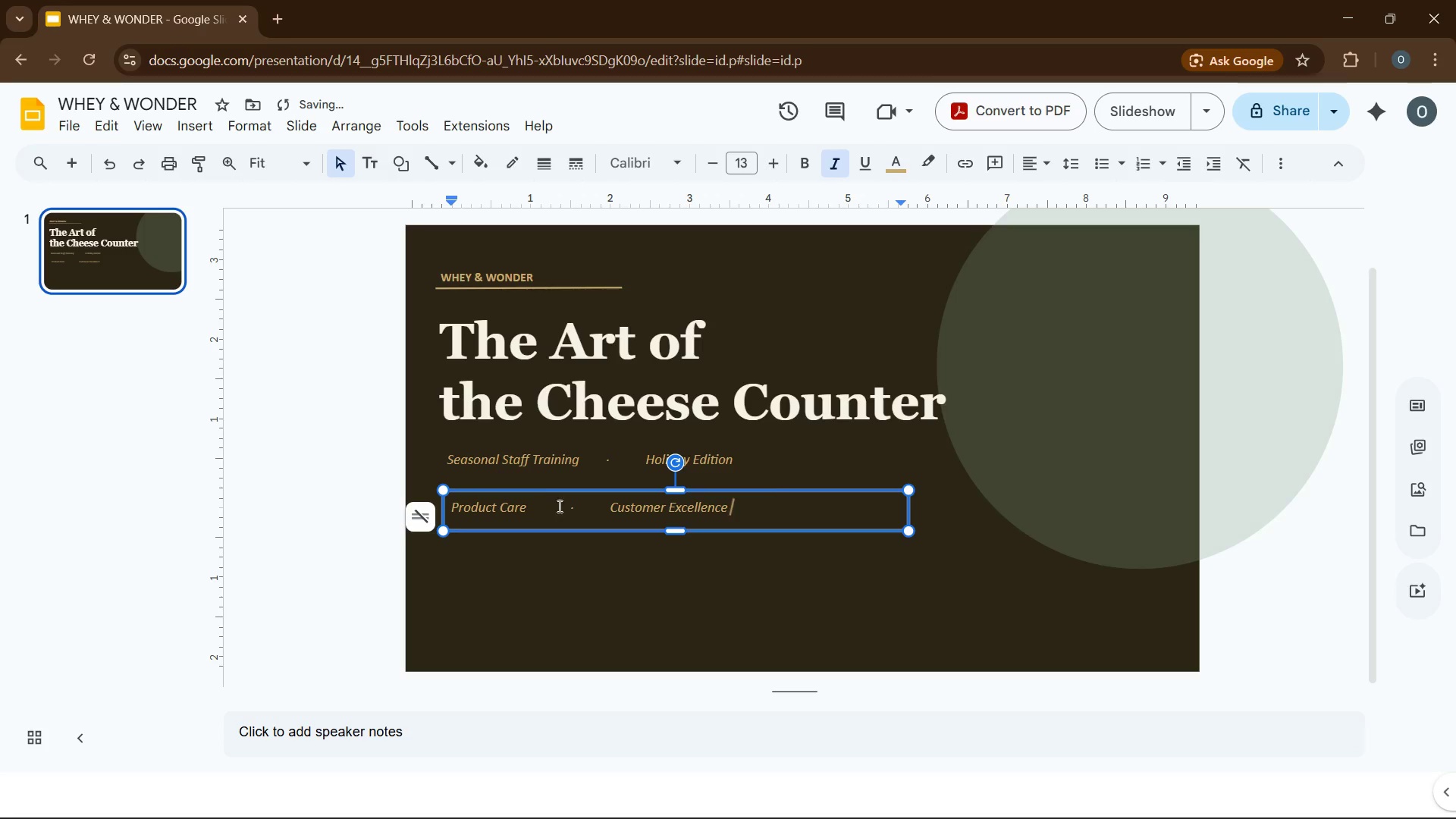 
left_click([573, 507])
 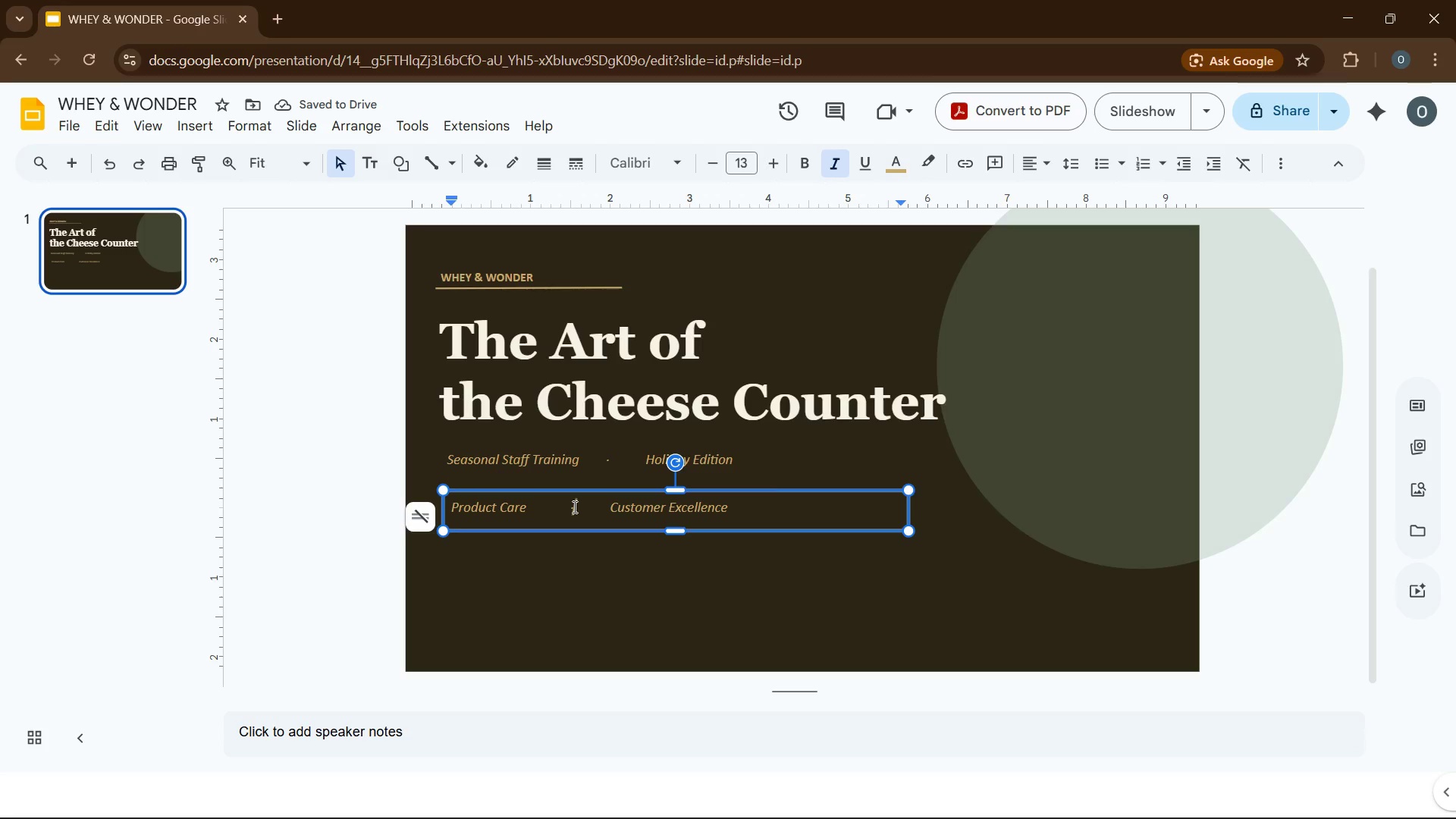 
key(Tab)
type(Precision Cutting)
 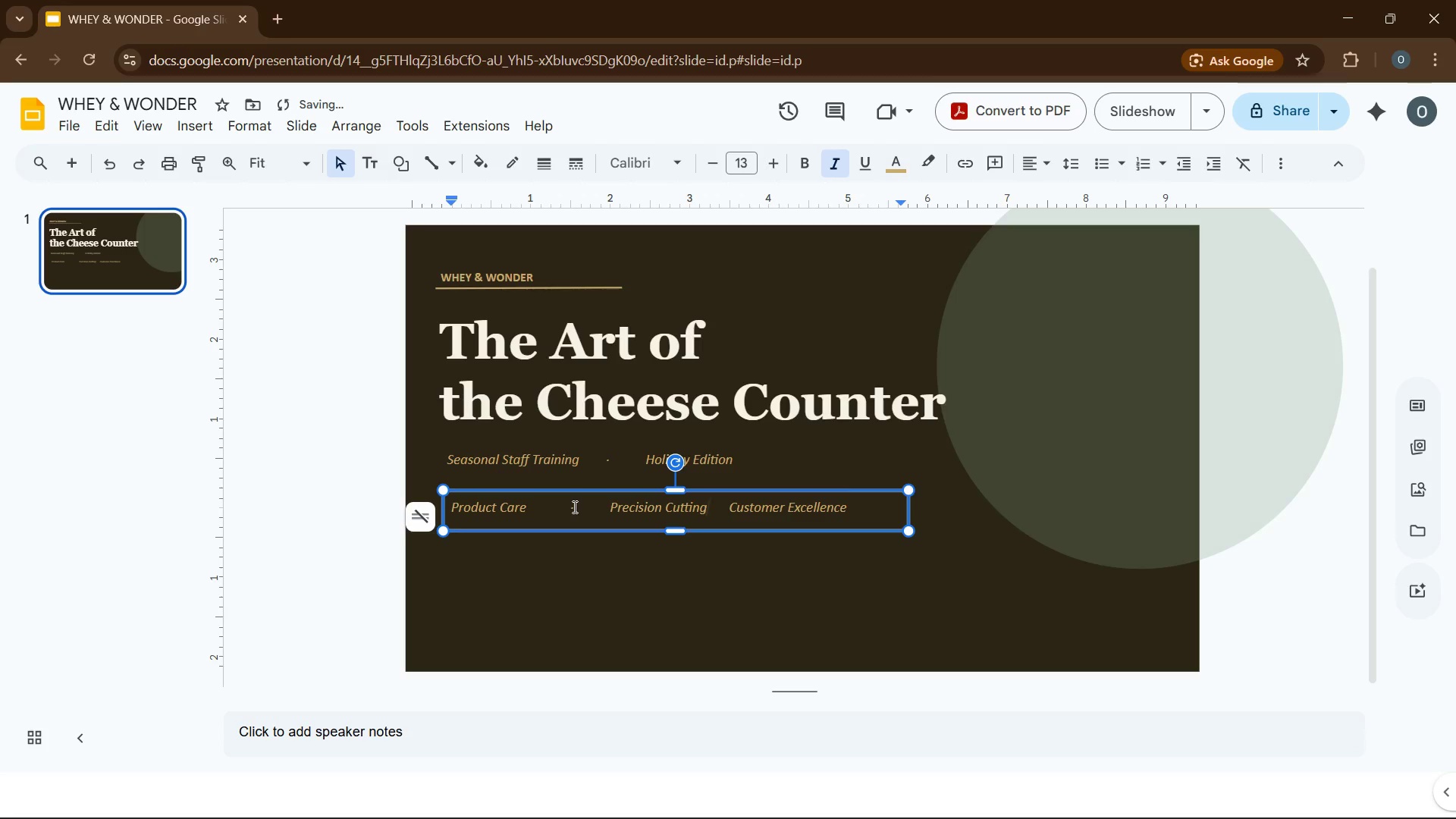 
double_click([573, 507])
 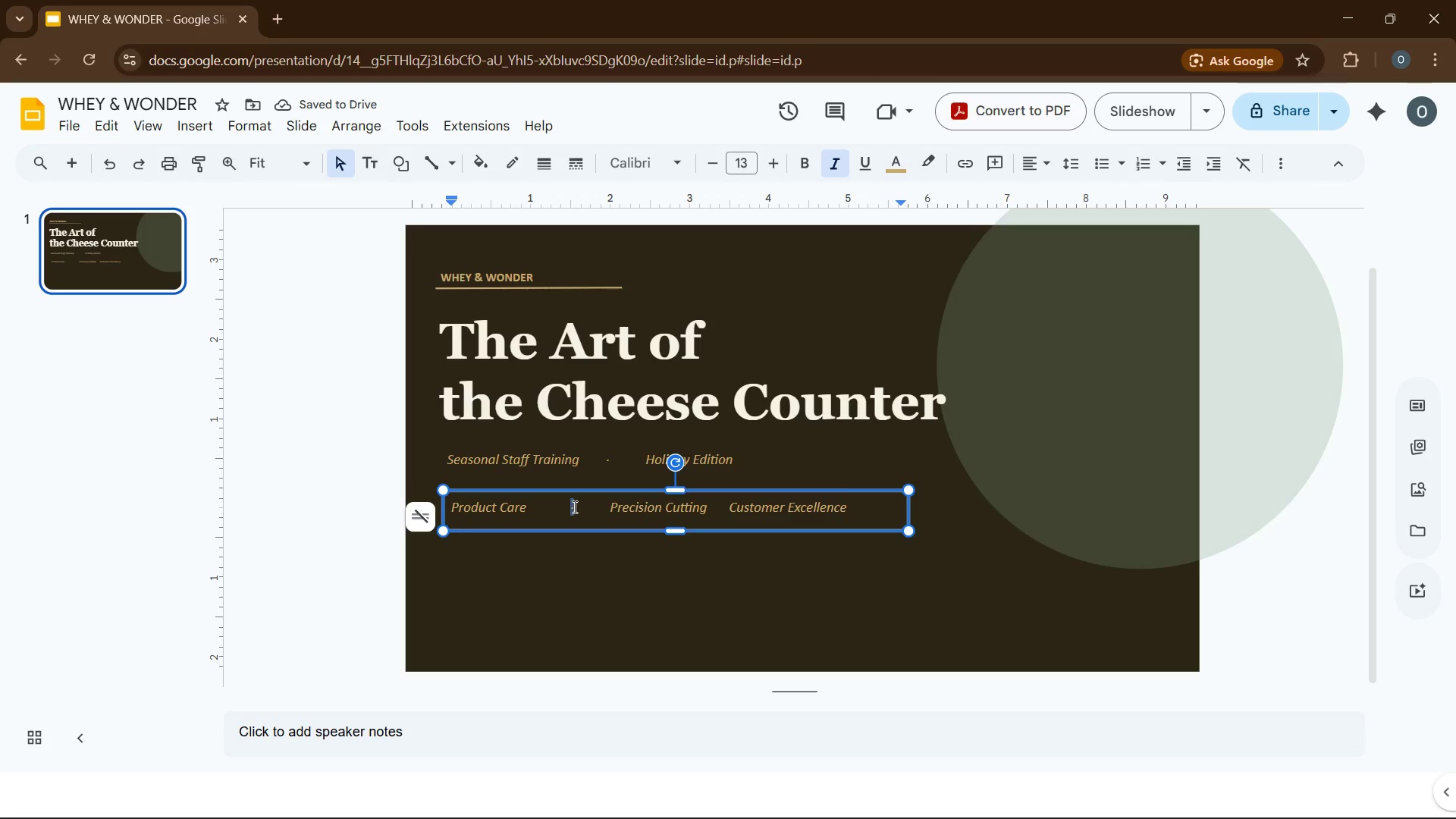 
hold_key(key=ControlLeft, duration=1.01)
 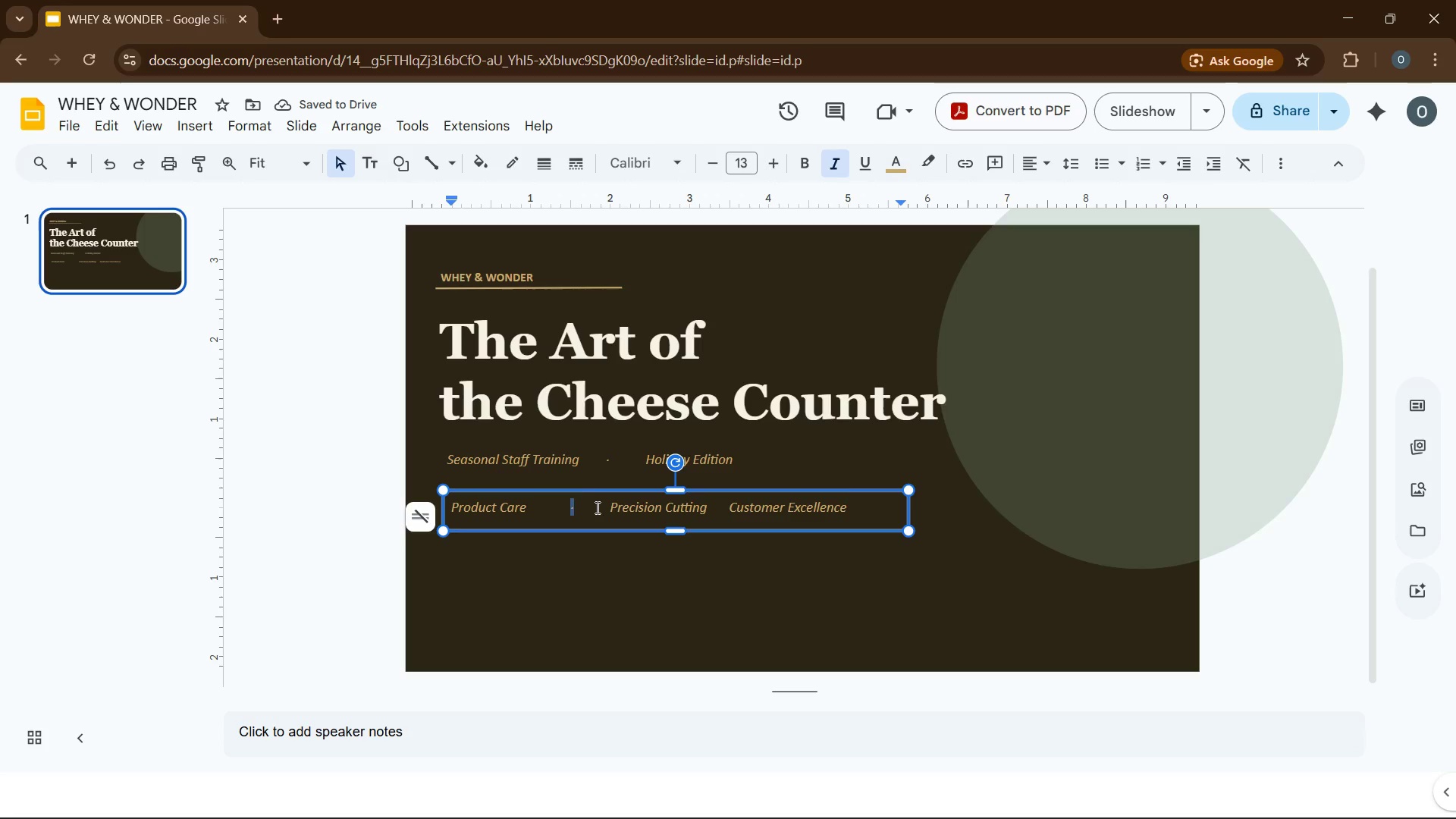 
hold_key(key=C, duration=0.33)
 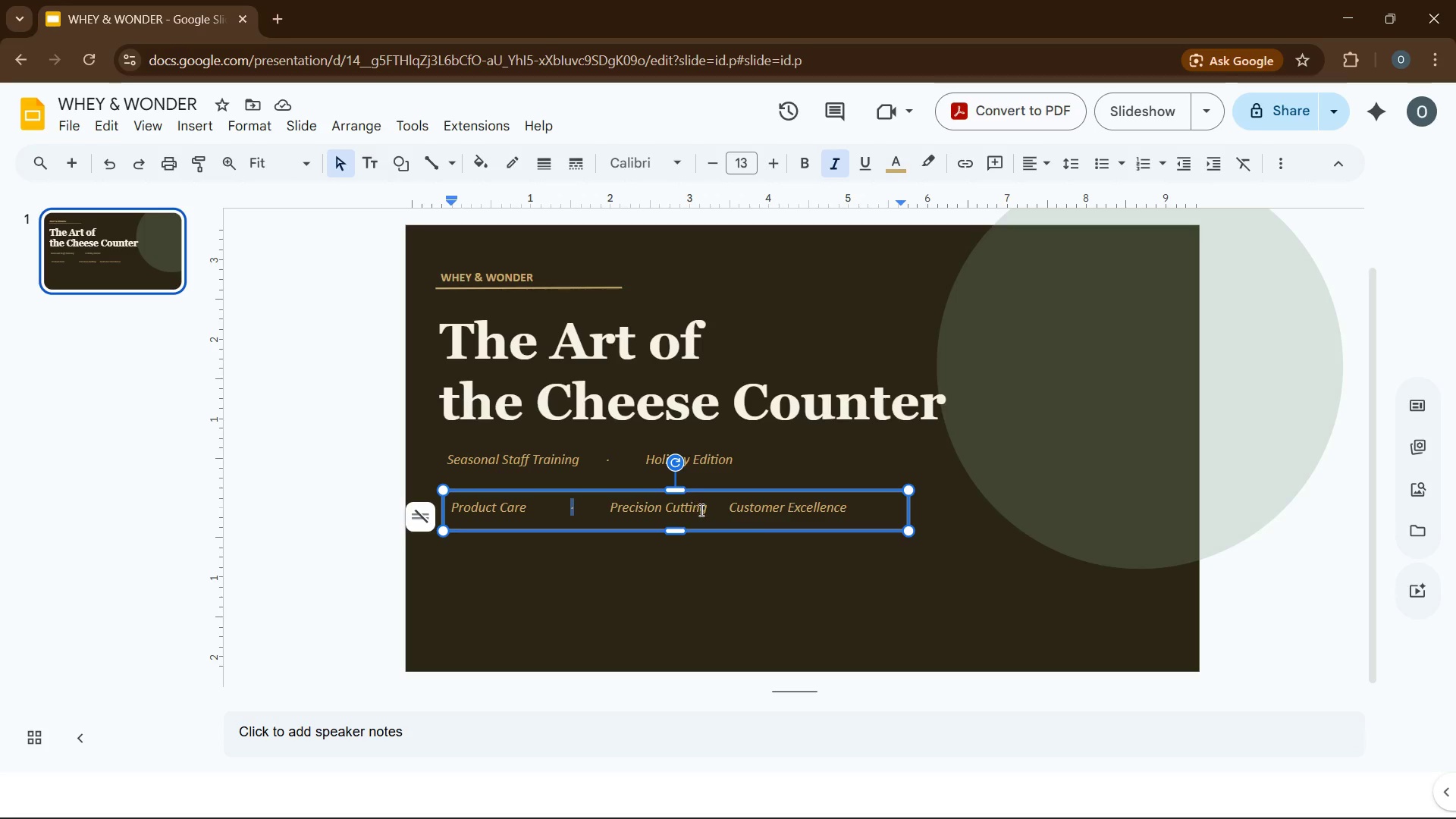 
left_click([711, 512])
 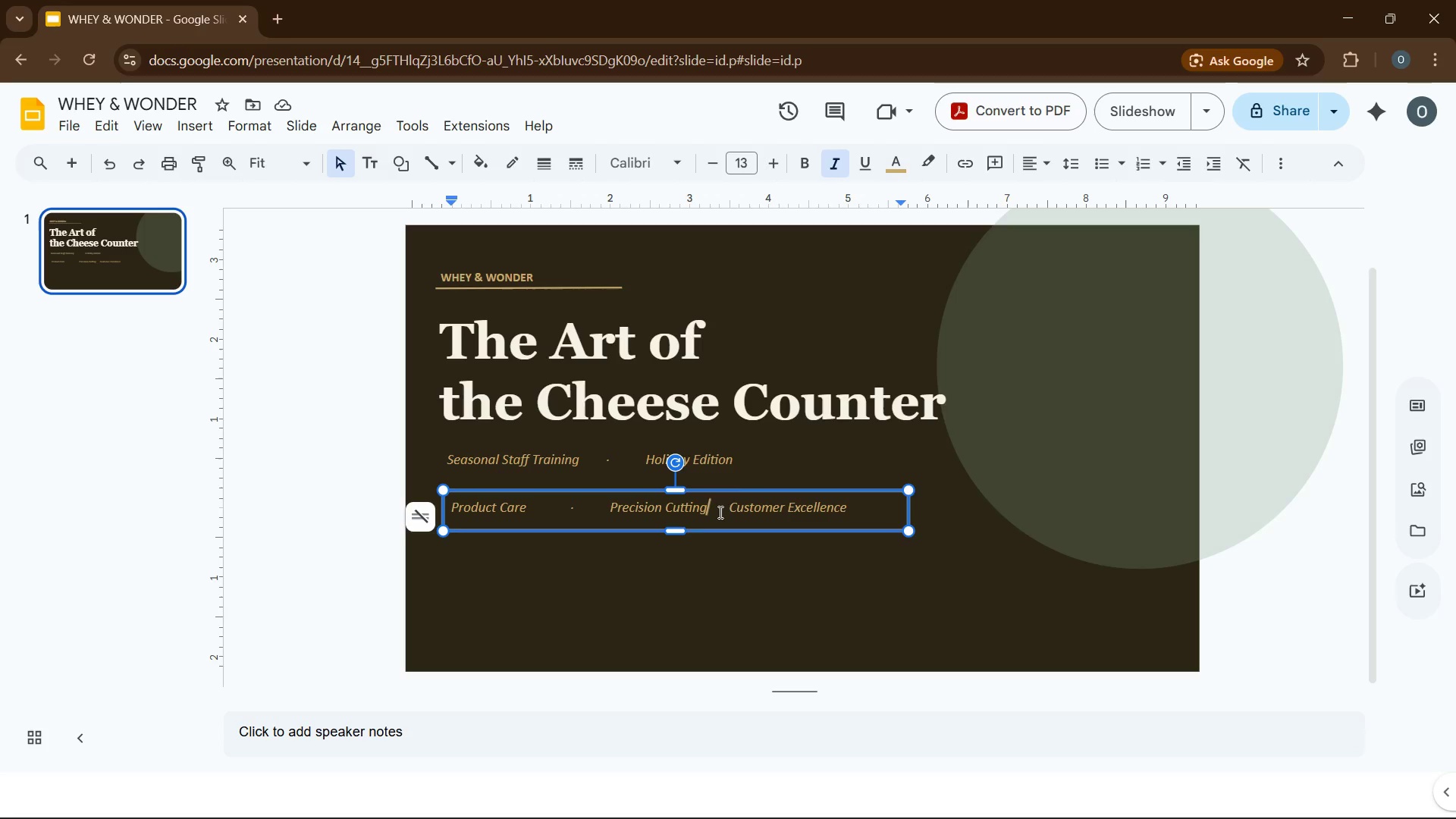 
key(ArrowRight)
 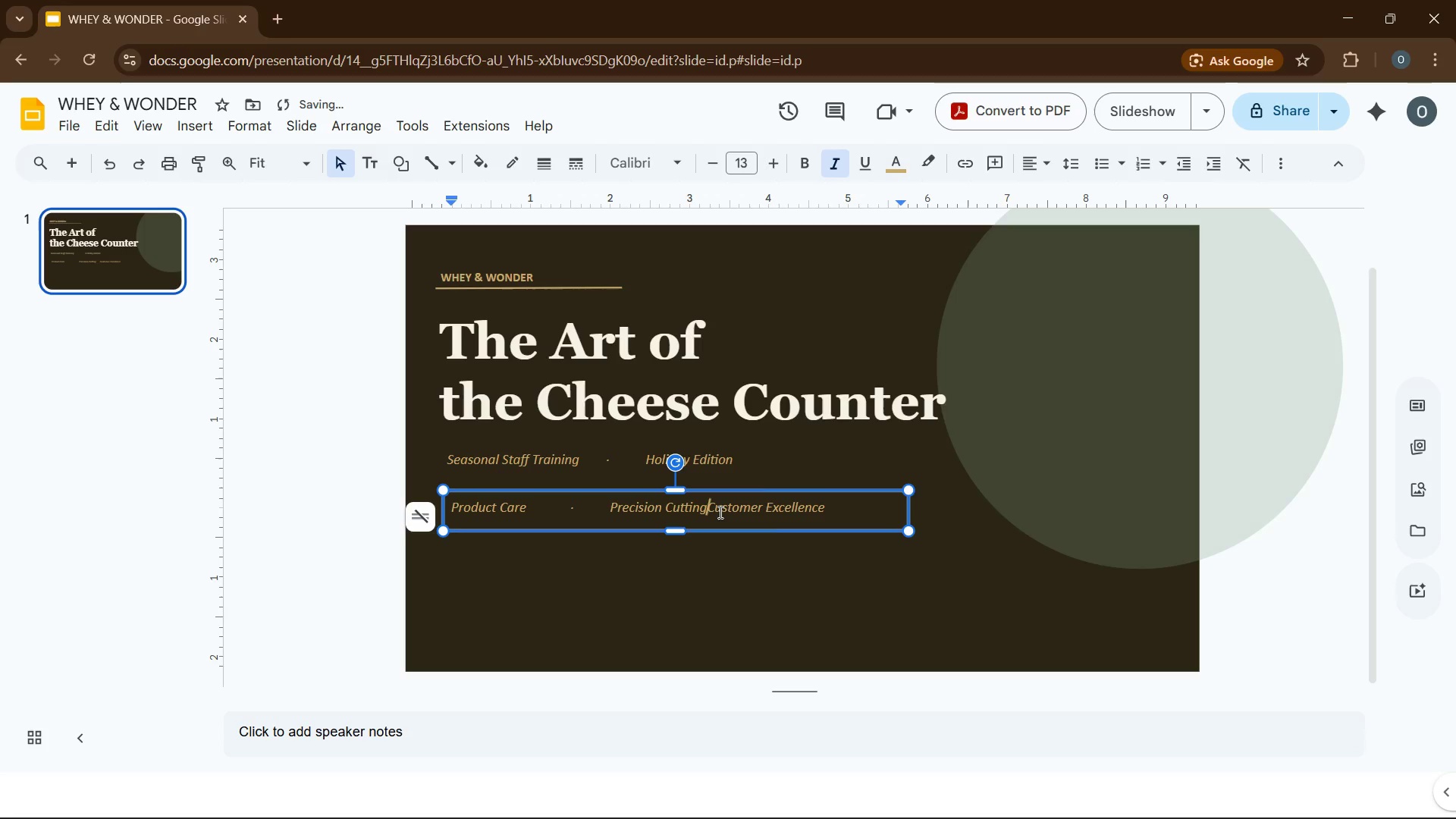 
key(Backspace)
 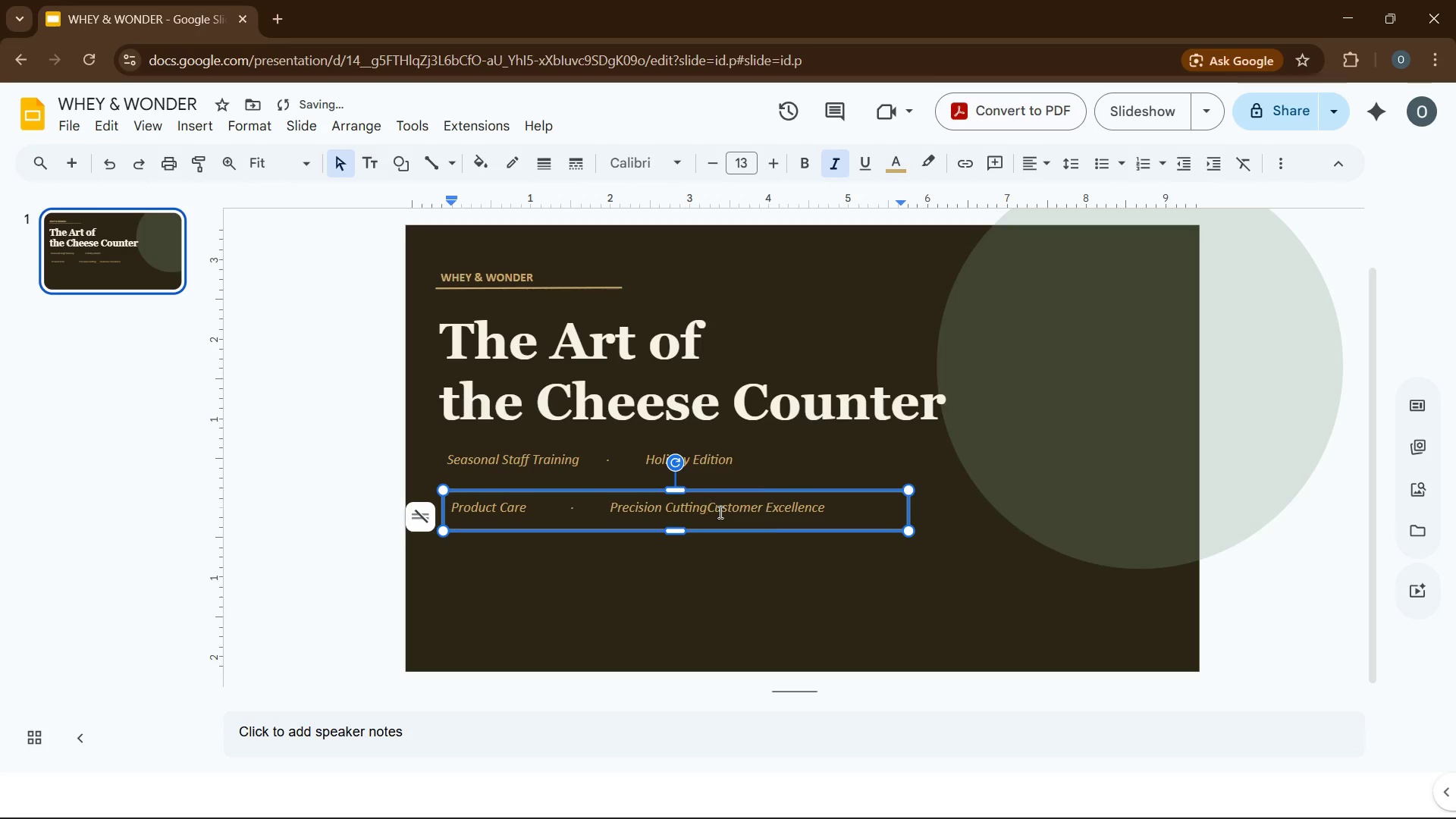 
key(Tab)
 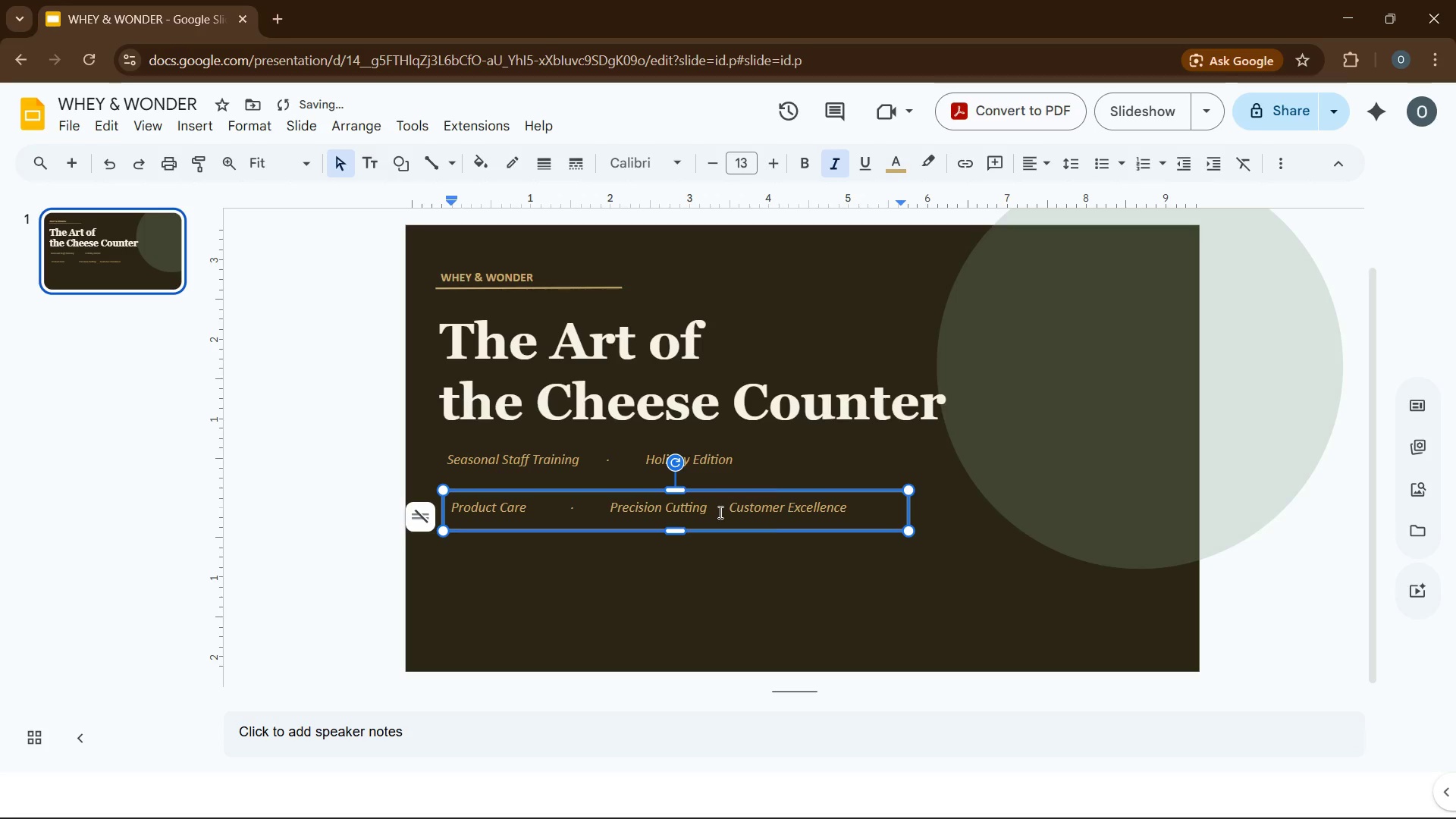 
key(Control+V)
 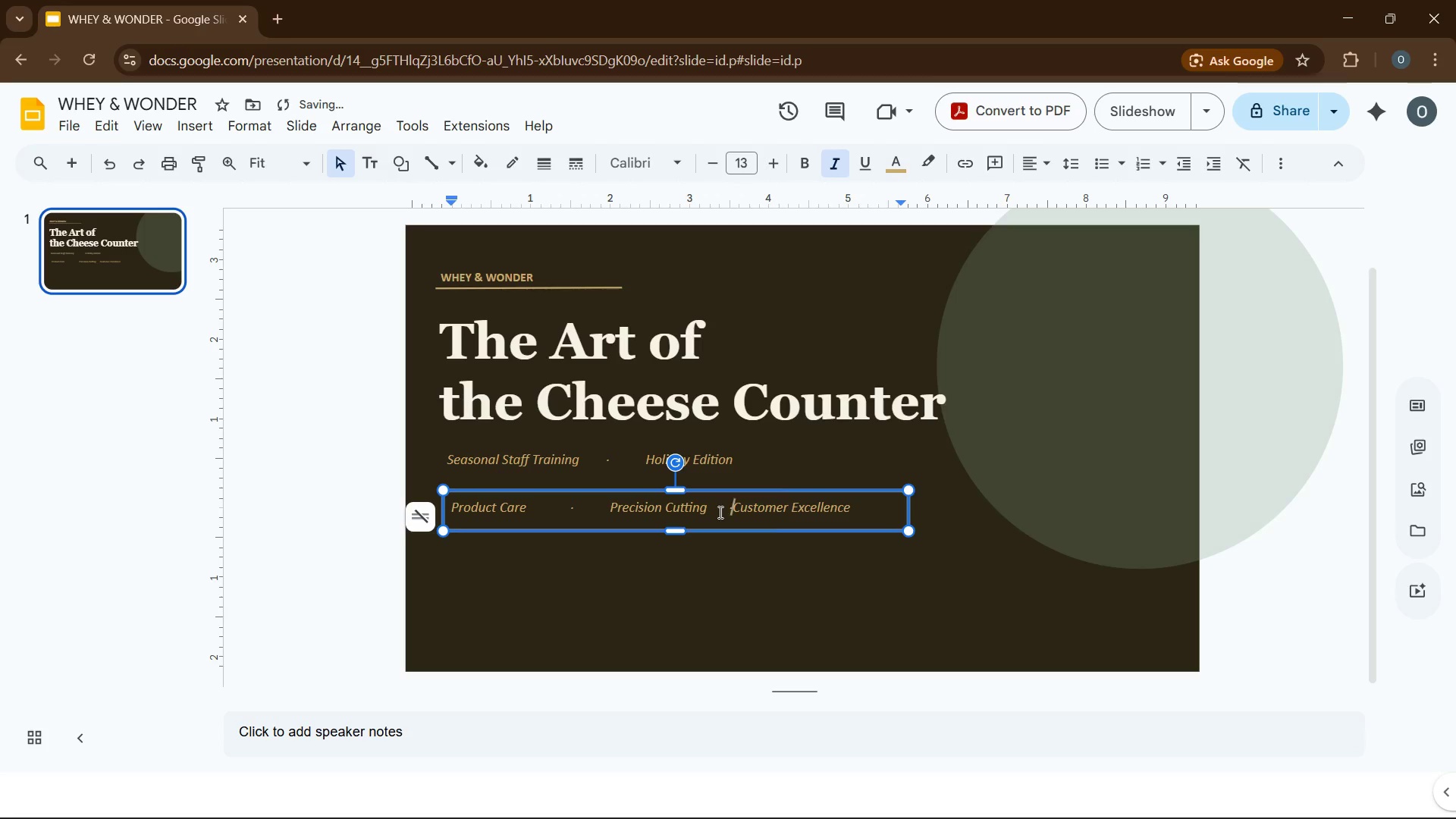 
key(Tab)
 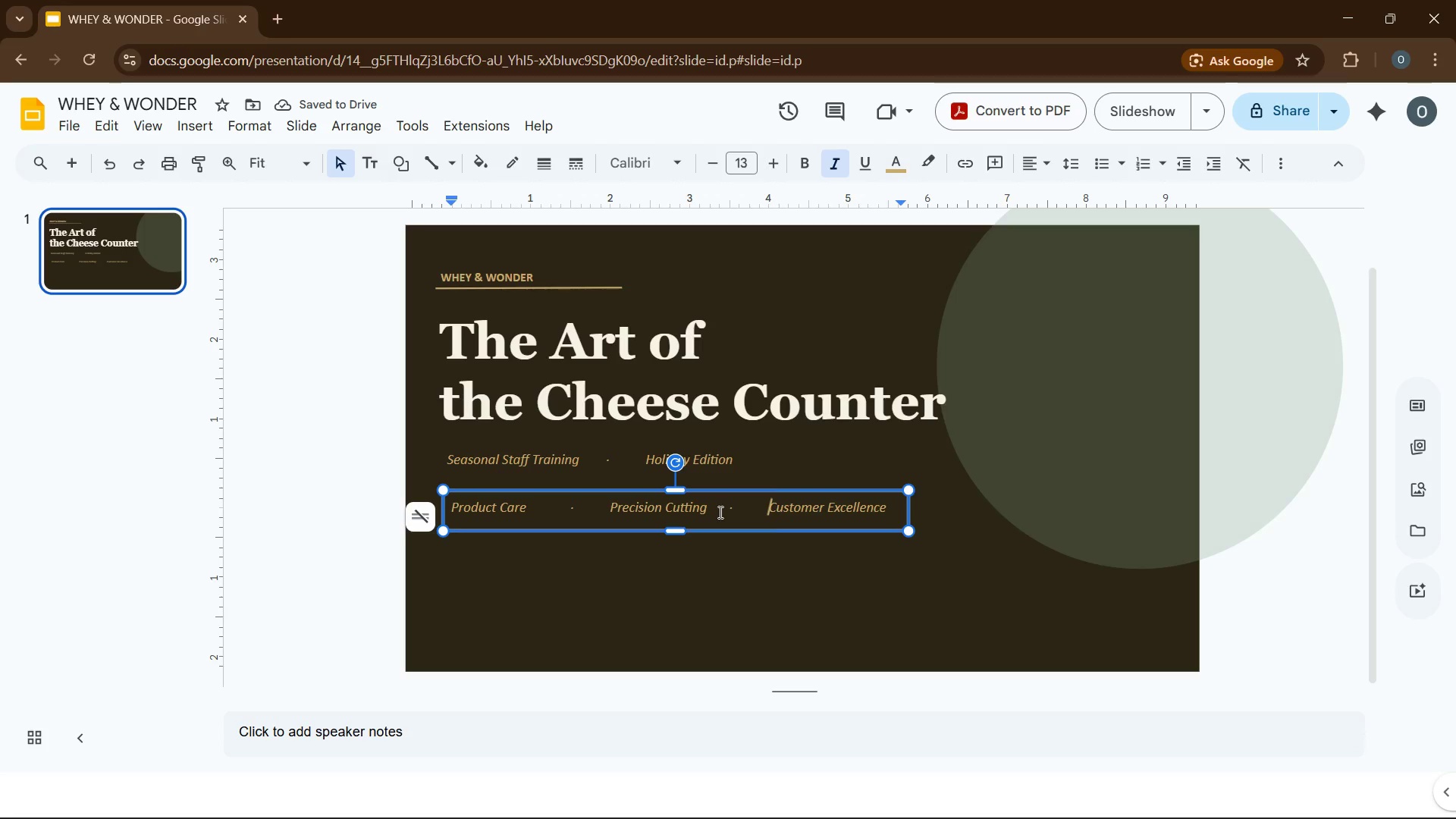 
wait(8.06)
 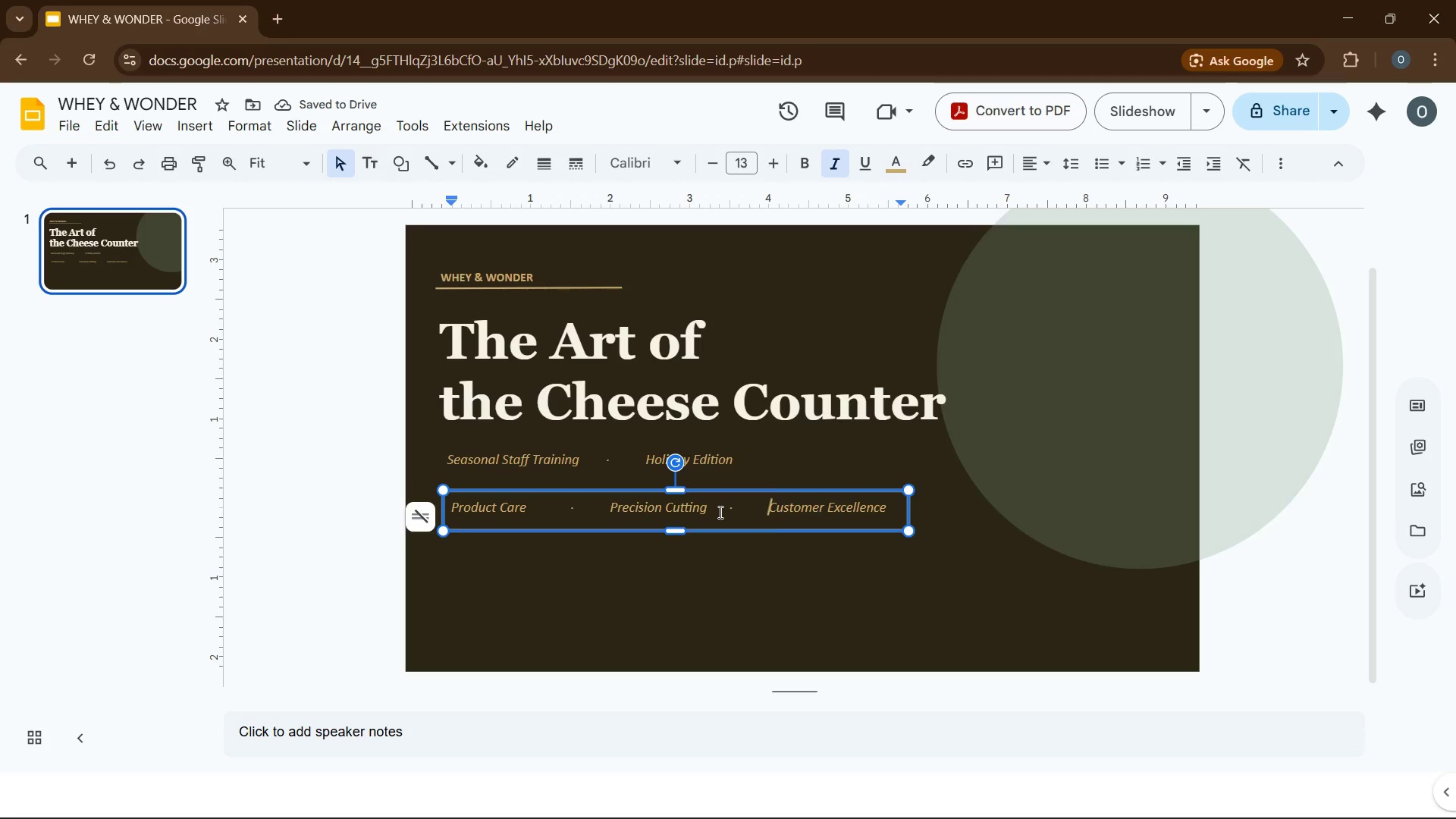 
key(Control+ControlLeft)
 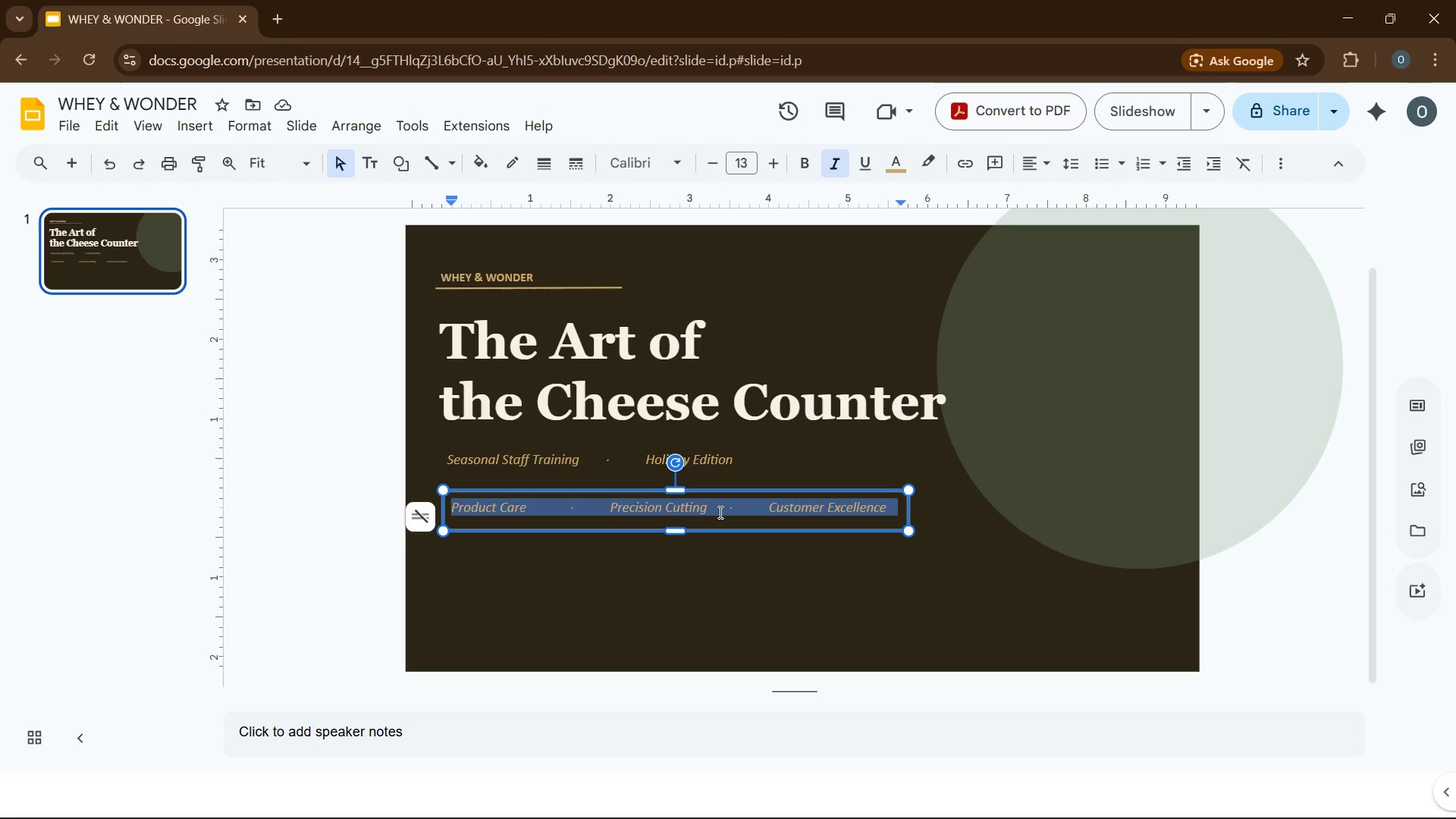 
key(Control+A)
 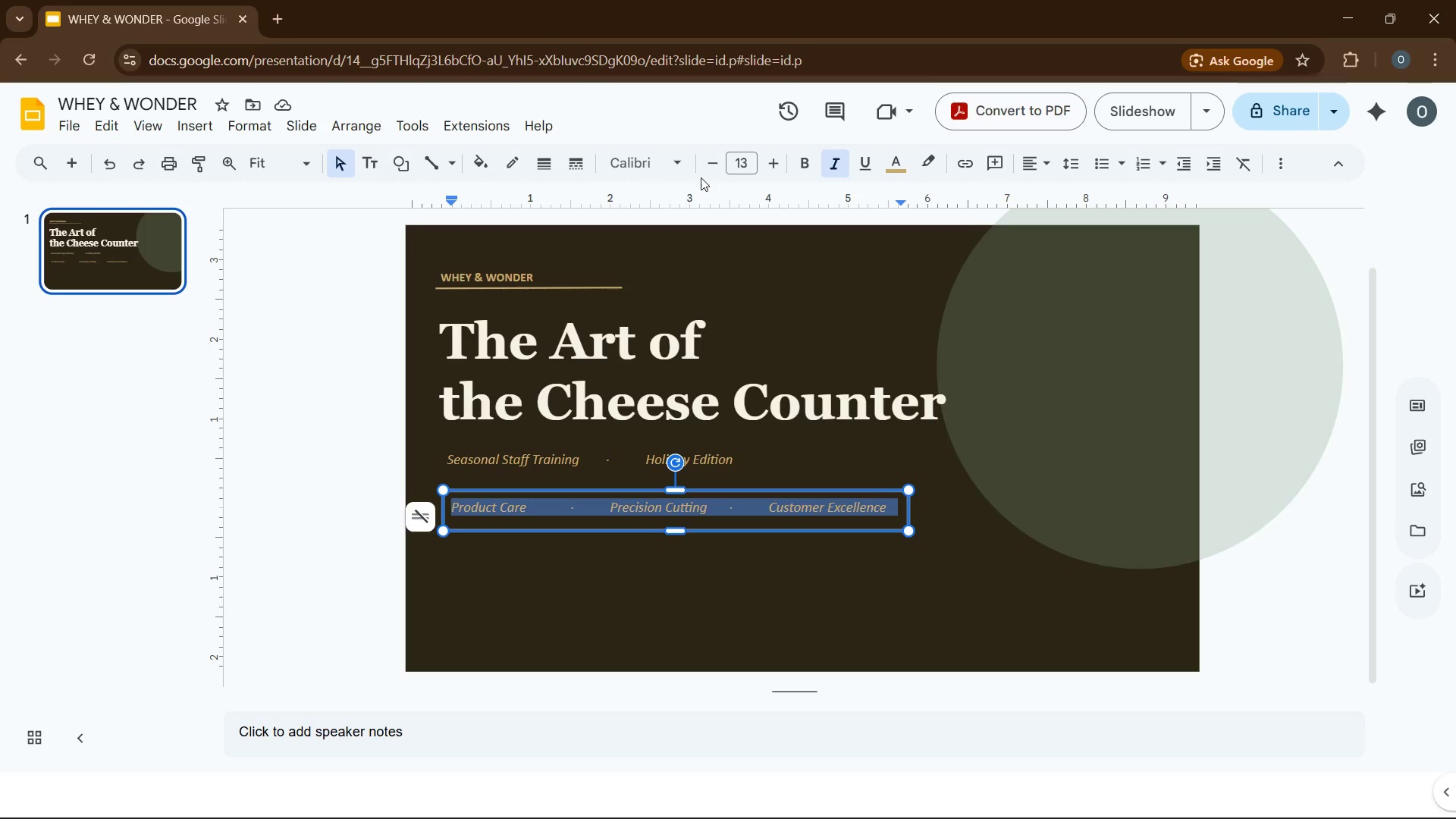 
left_click([726, 167])
 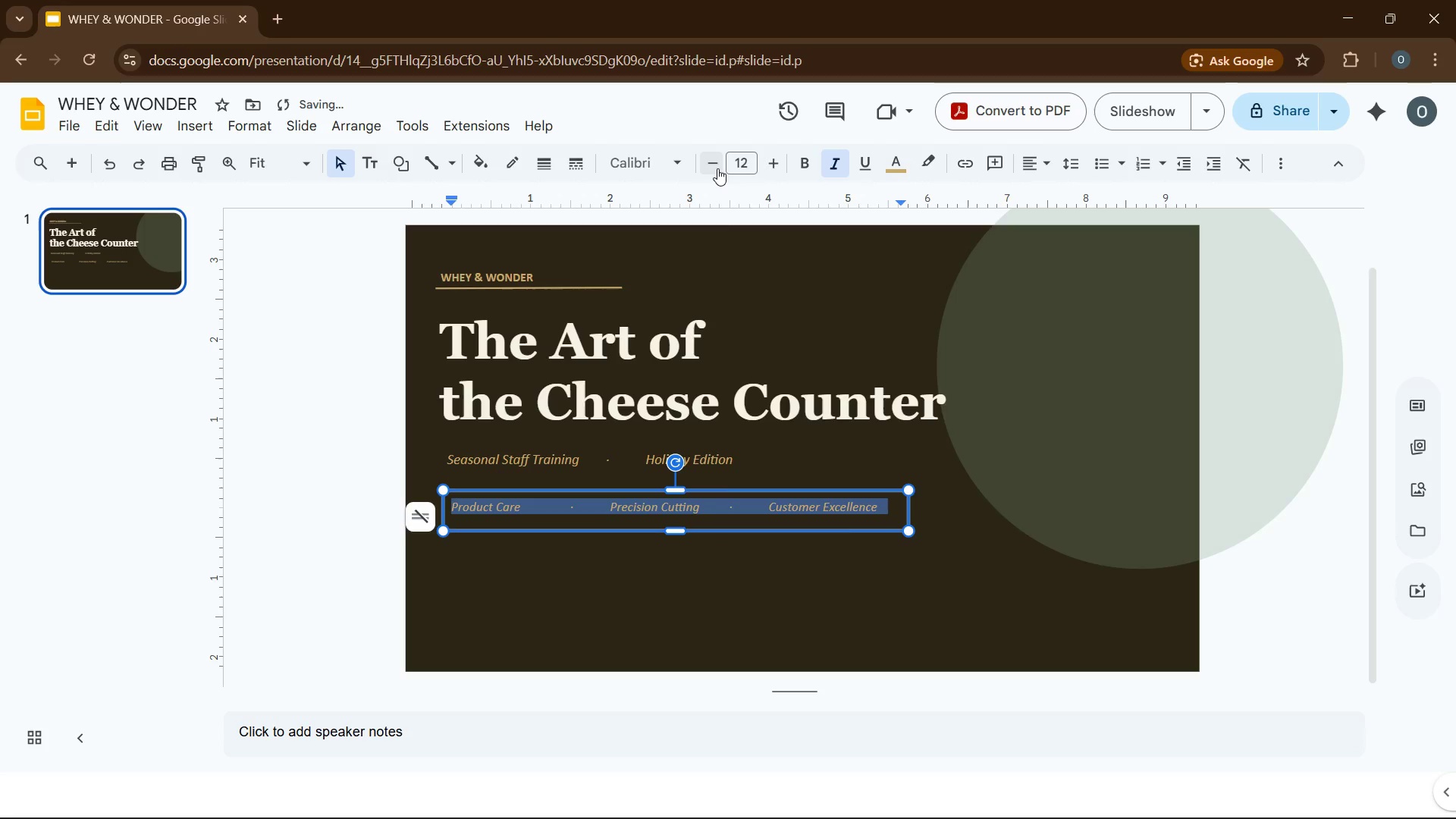 
double_click([717, 168])
 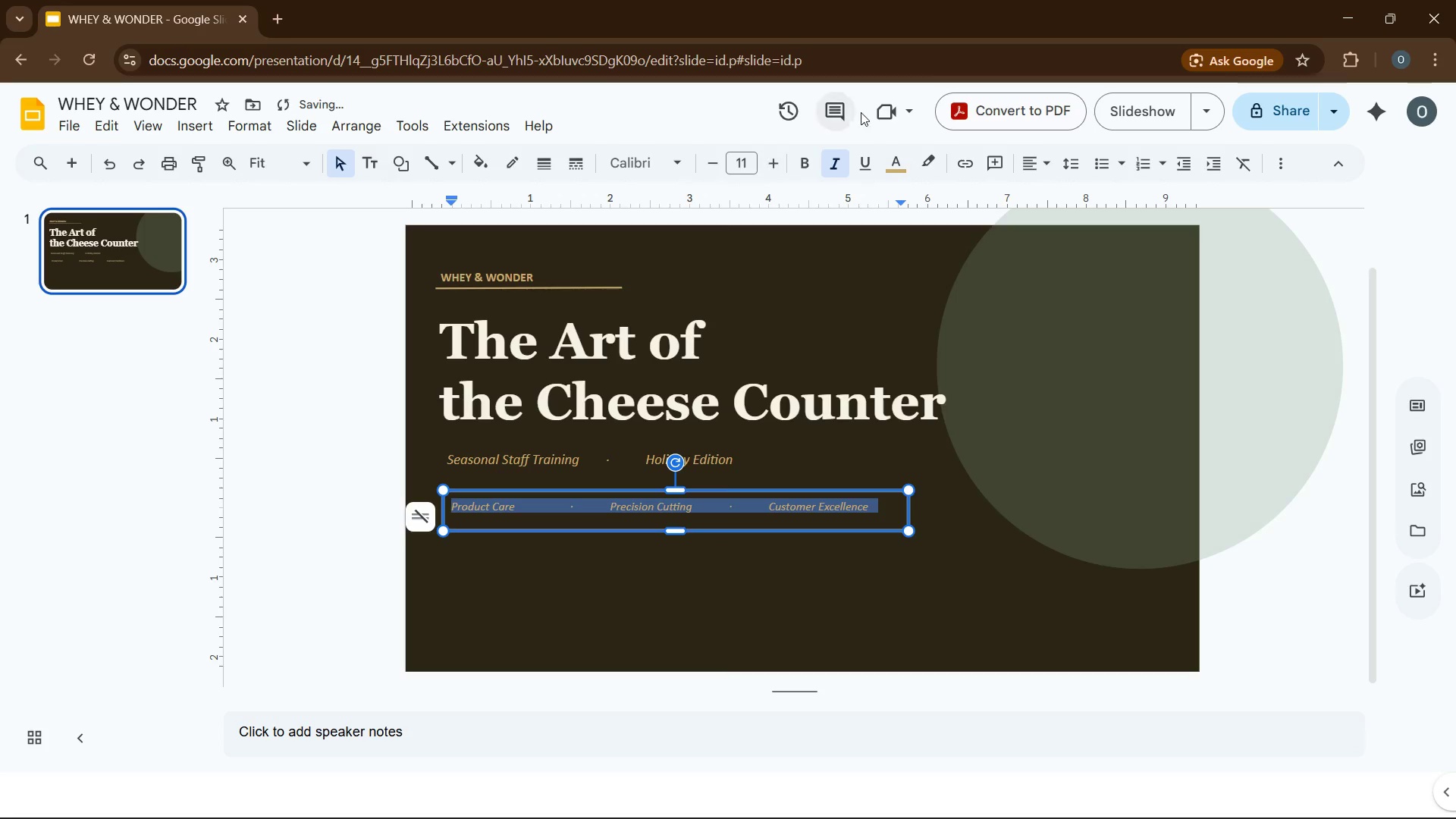 
left_click([895, 166])
 